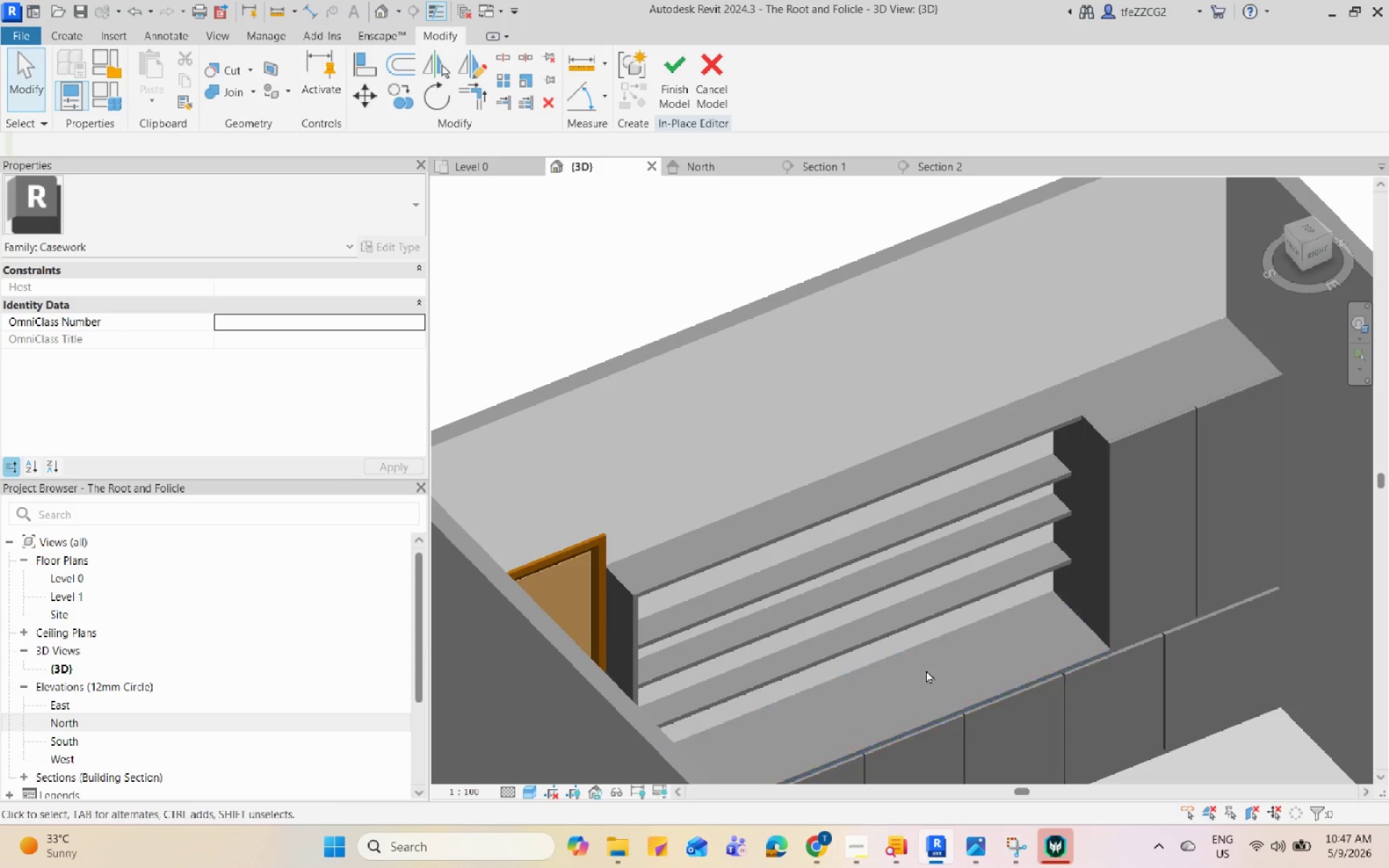 
left_click([67, 35])
 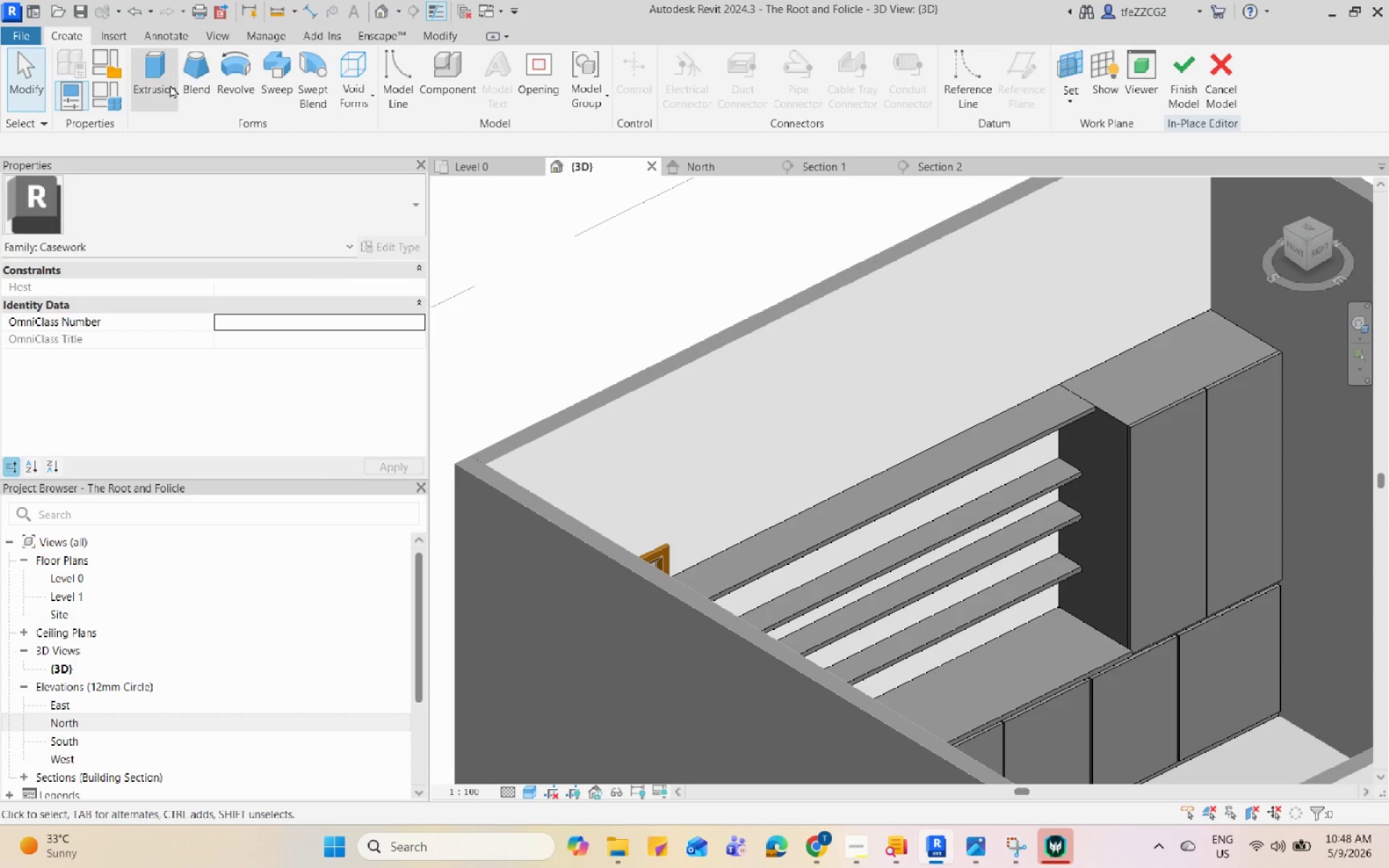 
left_click([185, 97])
 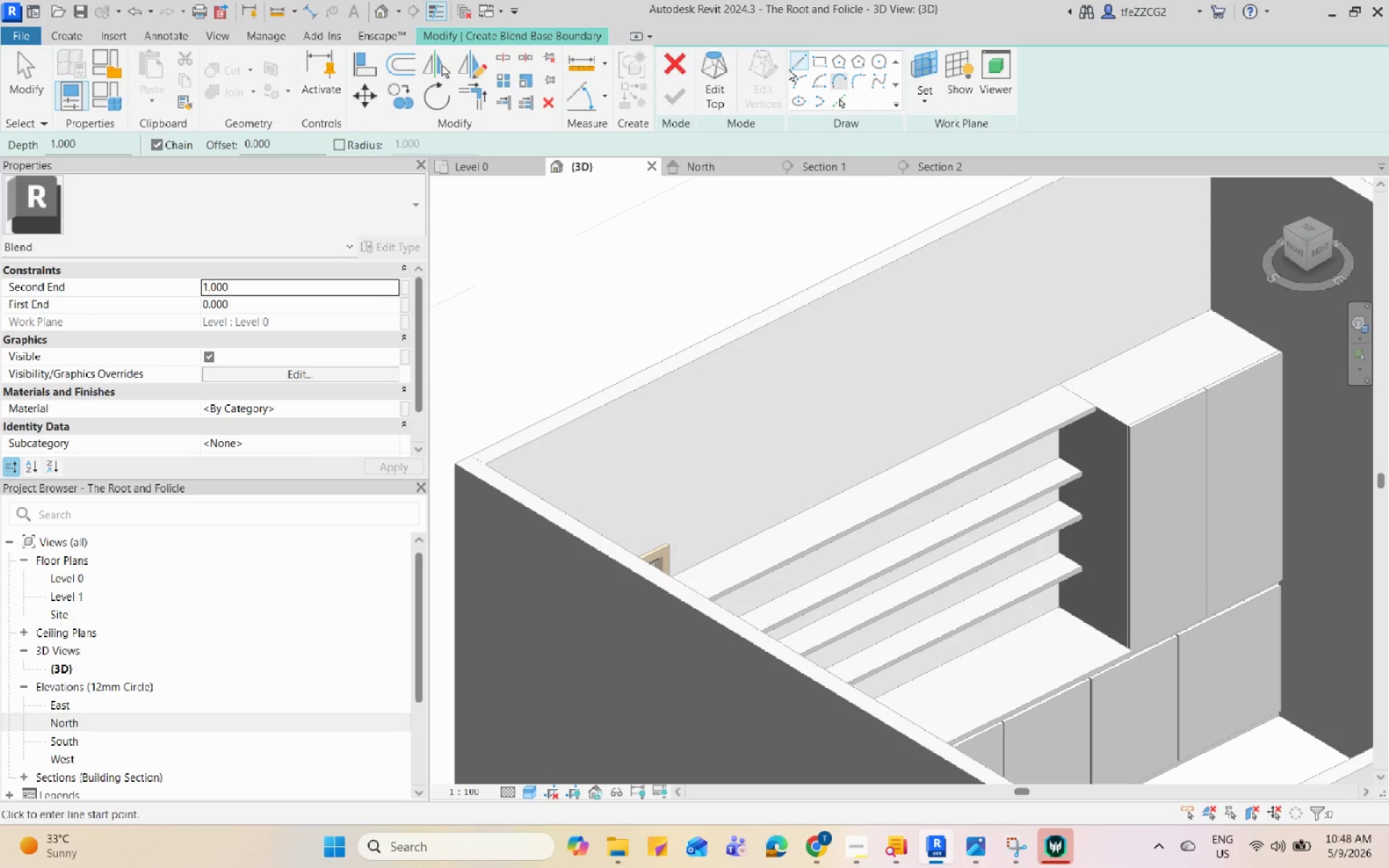 
left_click([675, 52])
 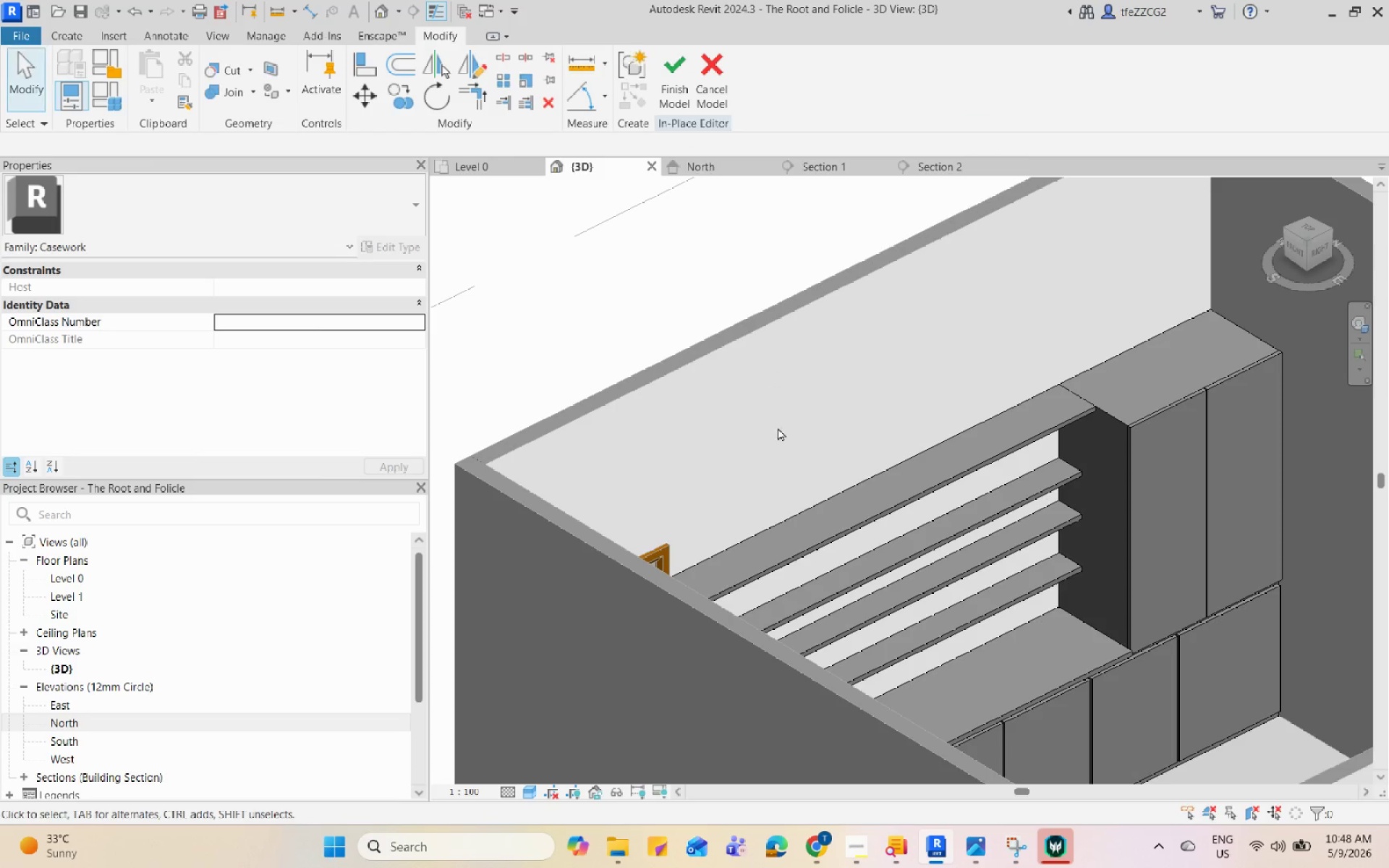 
key(Escape)
 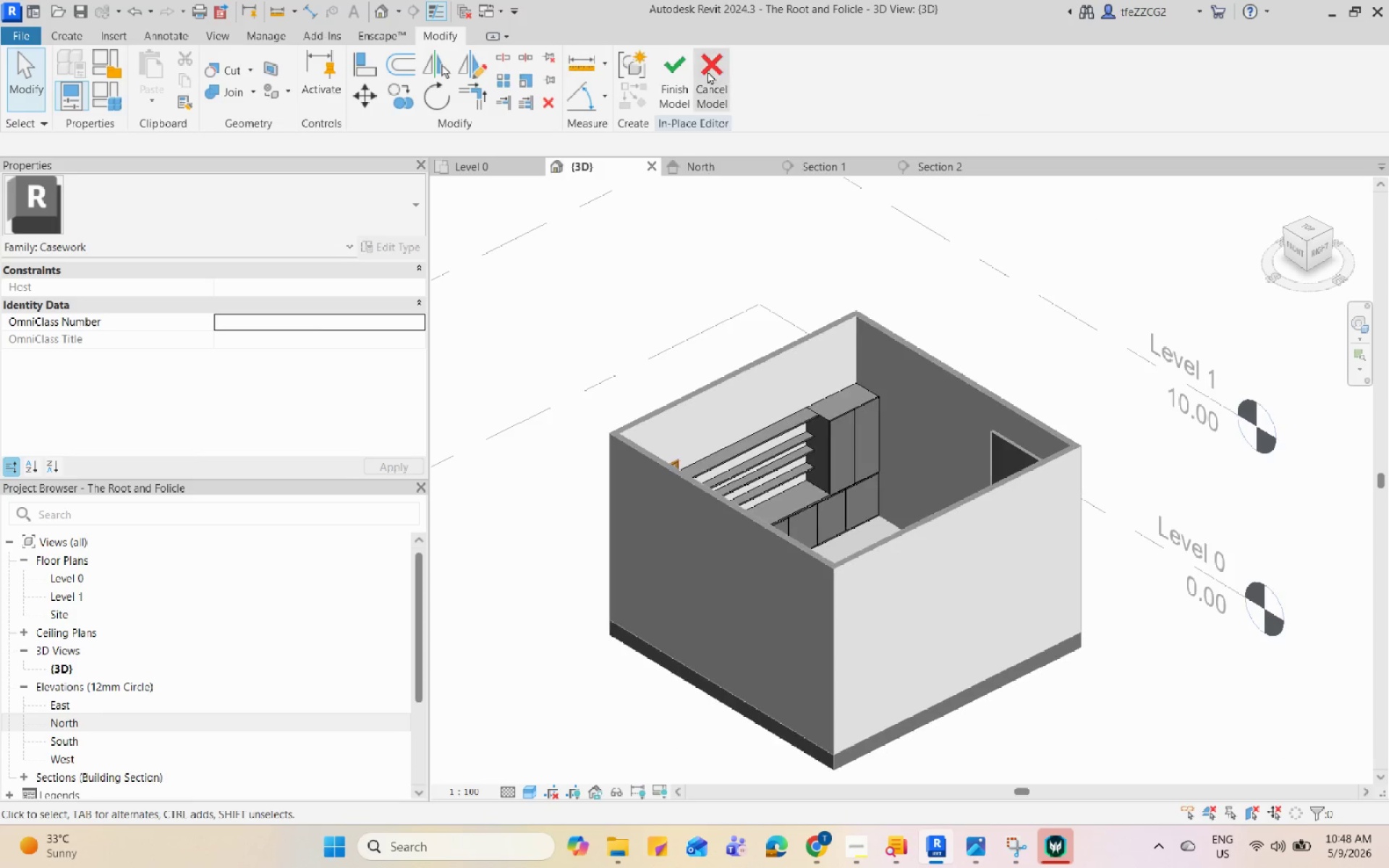 
scroll: coordinate [640, 404], scroll_direction: down, amount: 8.0
 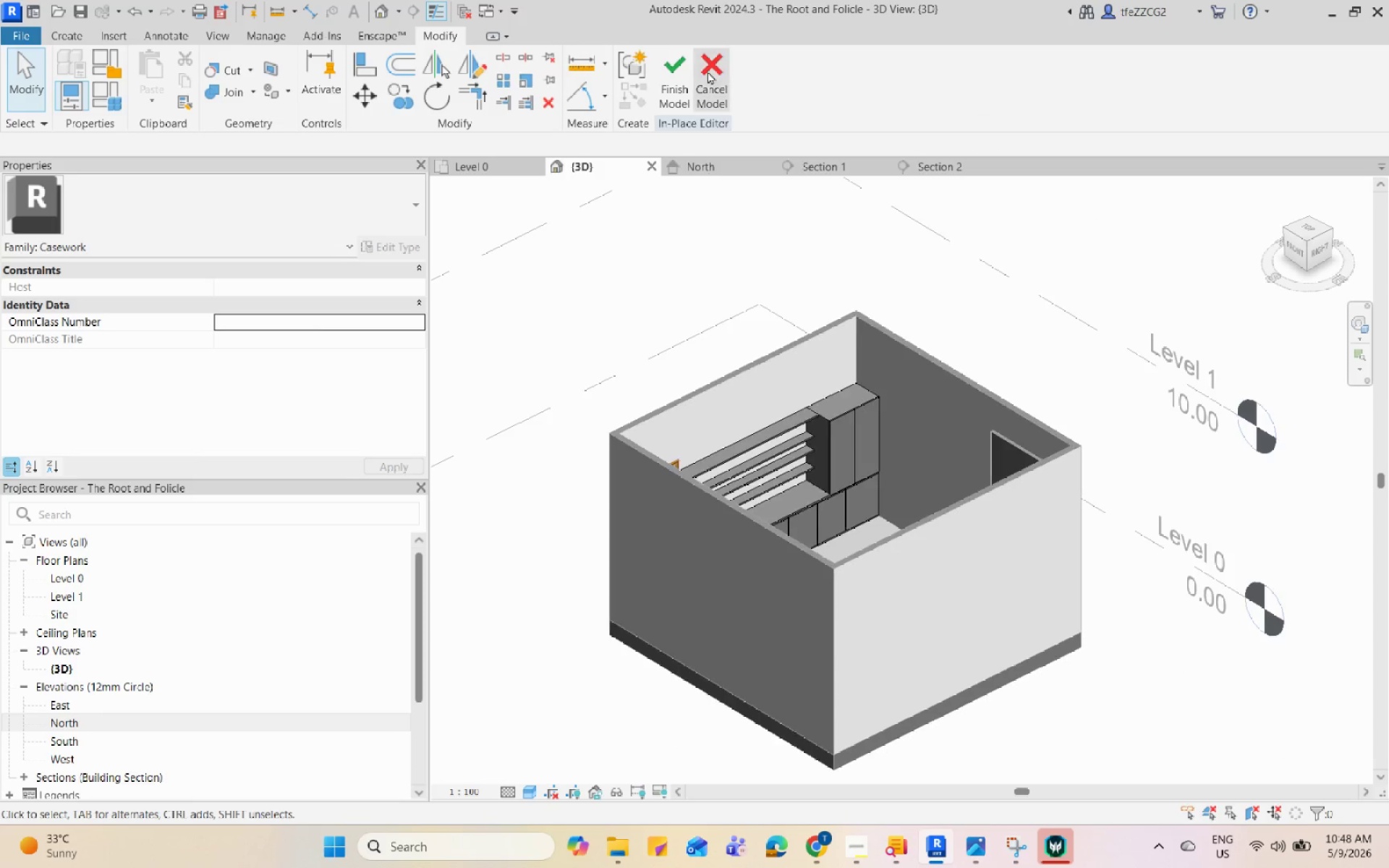 
left_click([678, 83])
 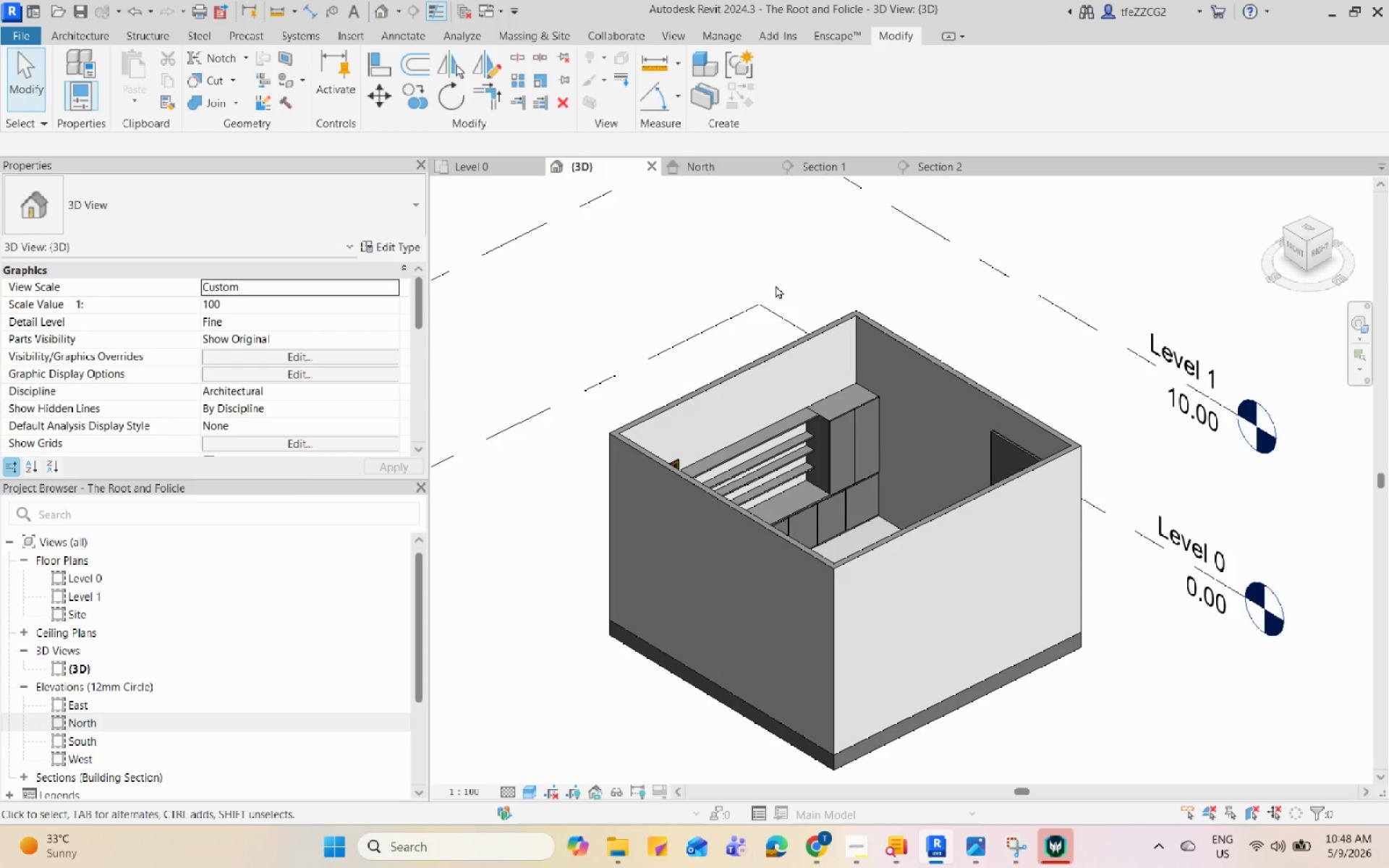 
scroll: coordinate [850, 406], scroll_direction: up, amount: 3.0
 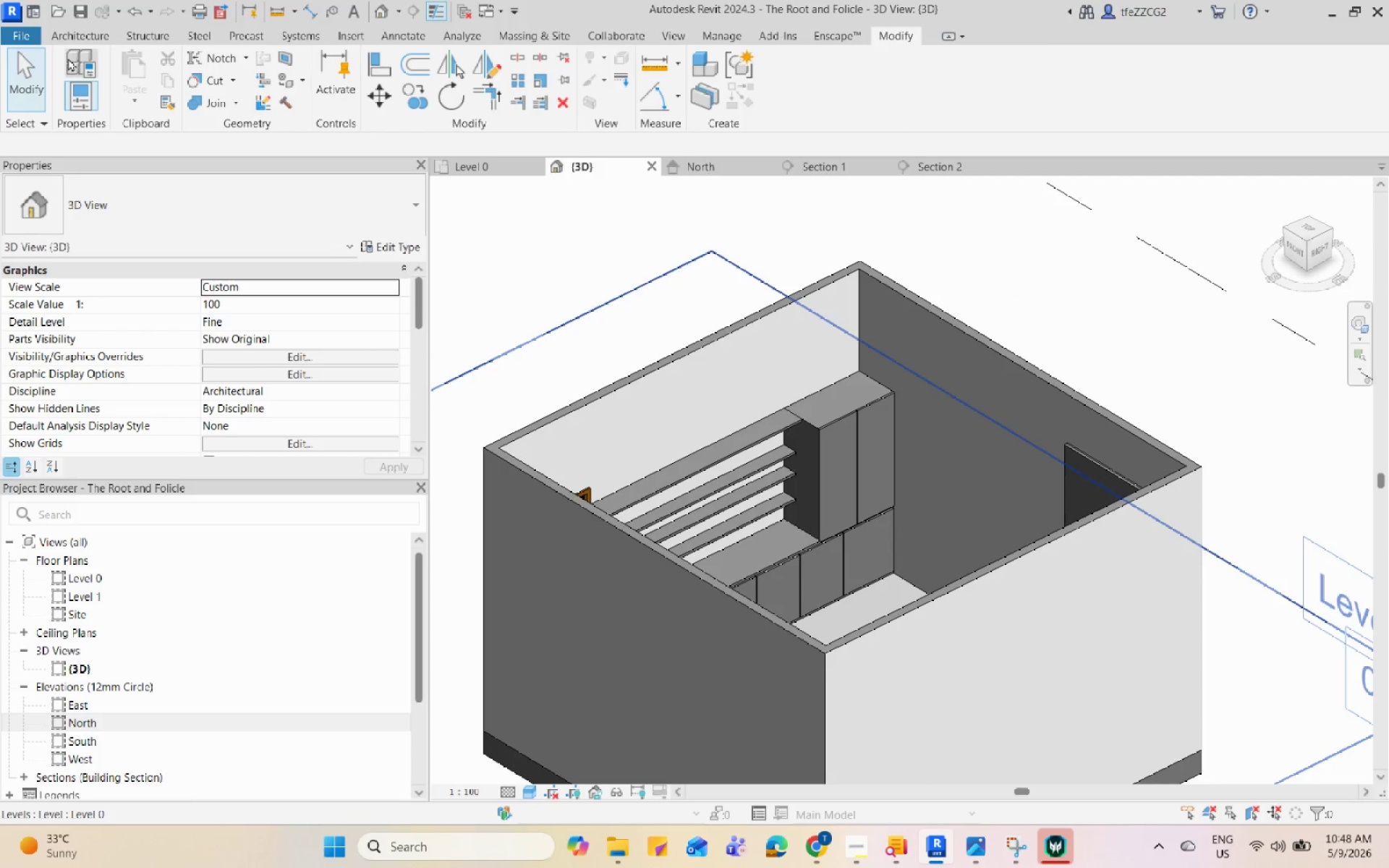 
left_click([70, 39])
 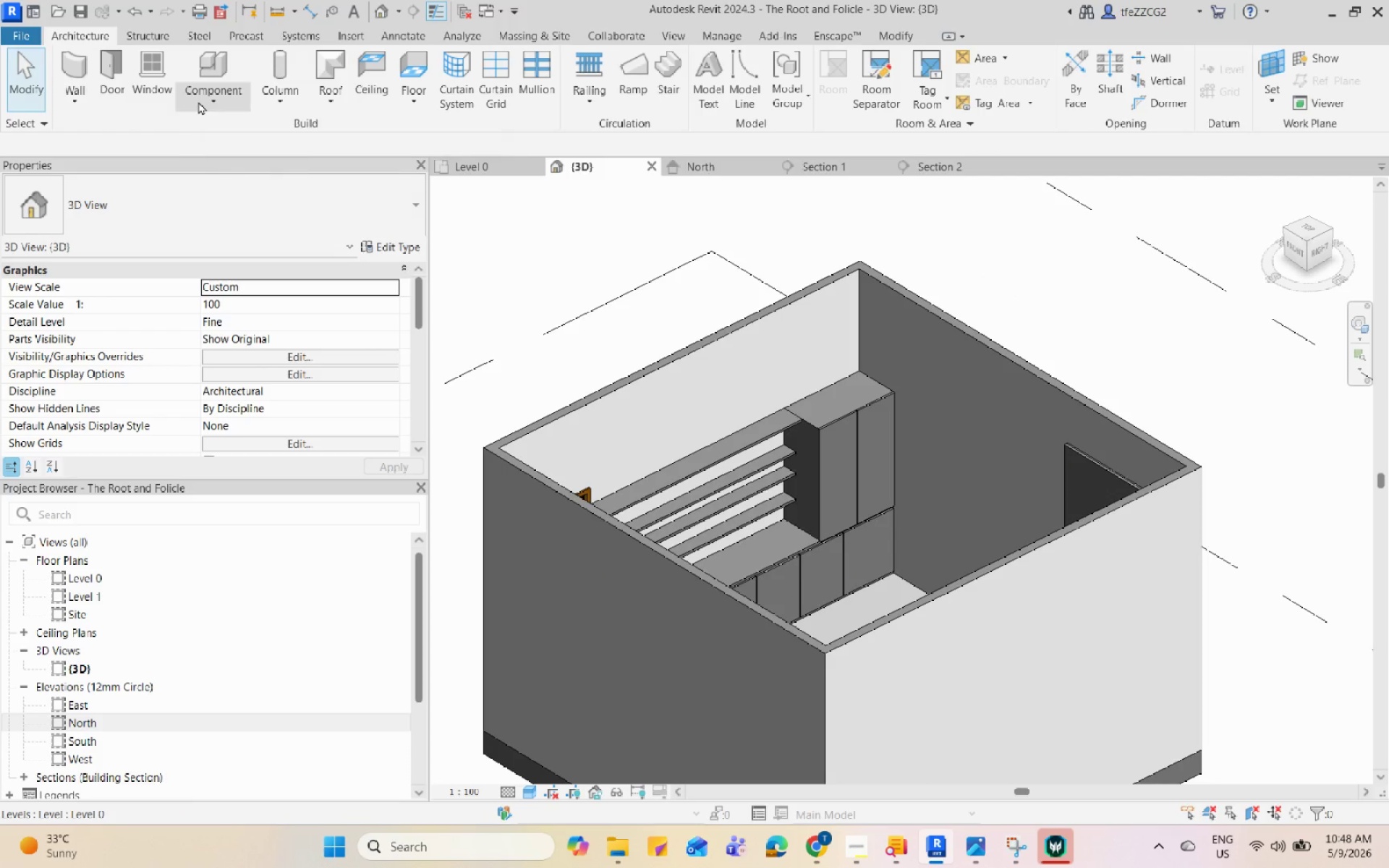 
left_click_drag(start_coordinate=[270, 166], to_coordinate=[689, 448])
 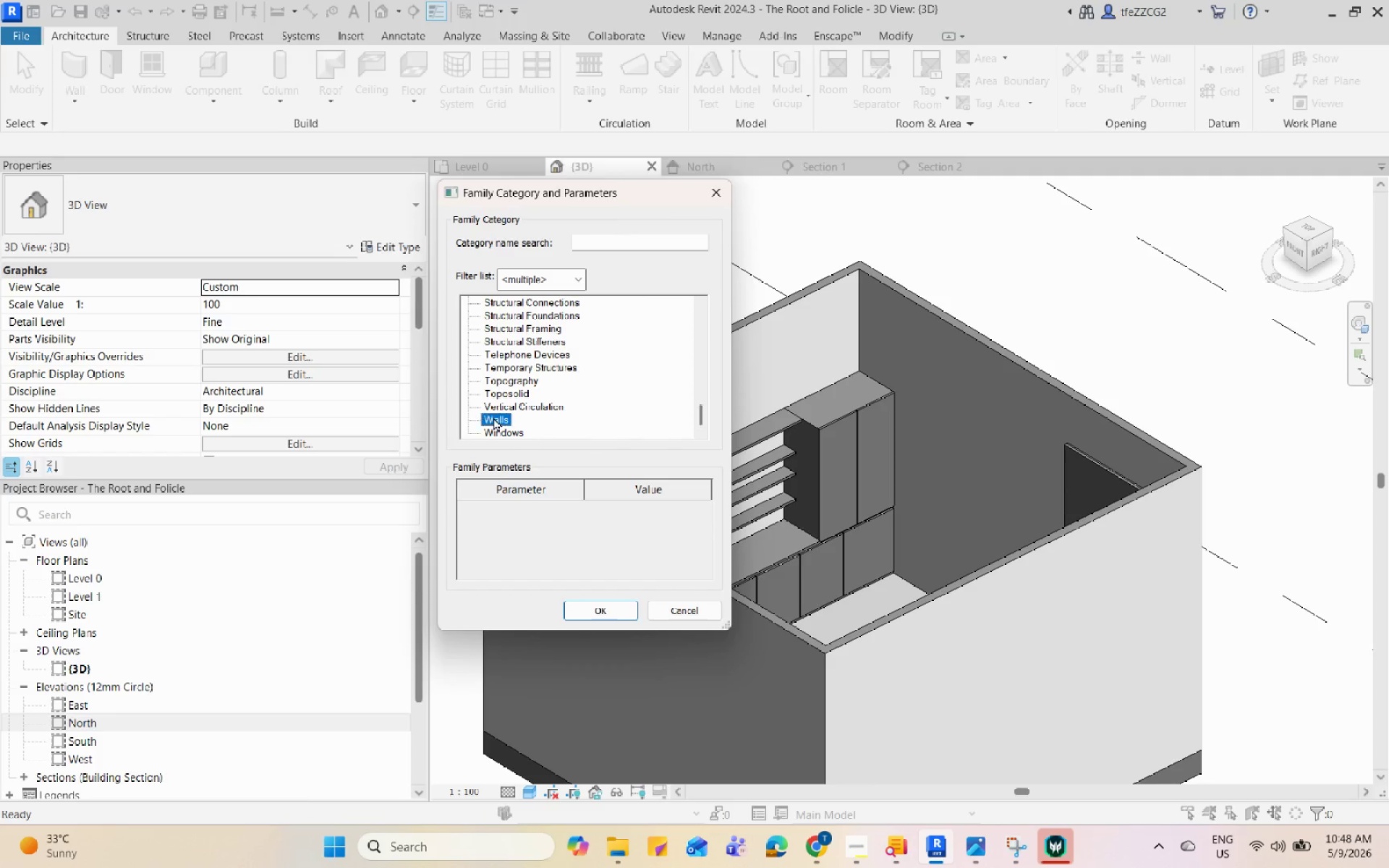 
scroll: coordinate [509, 383], scroll_direction: down, amount: 9.0
 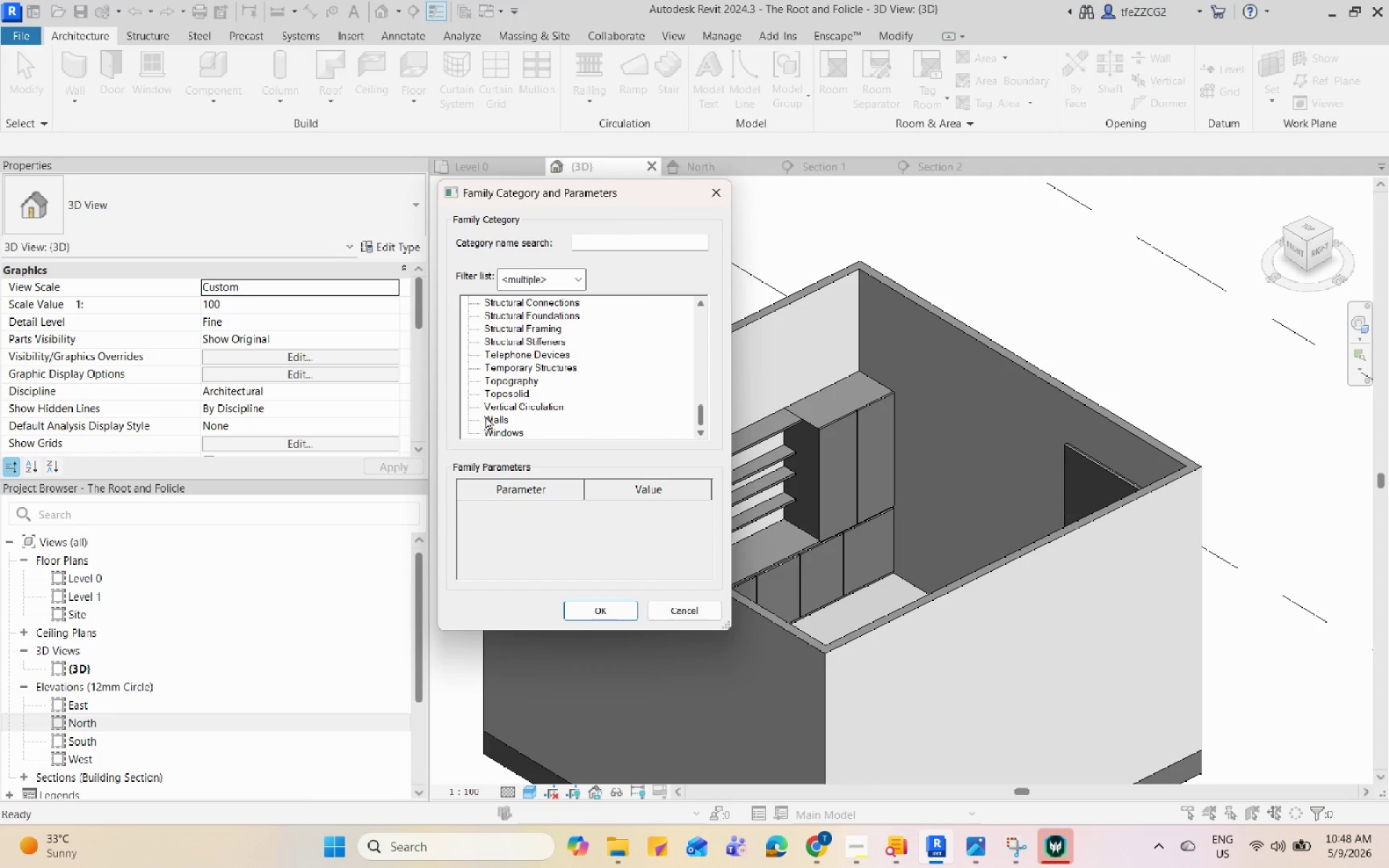 
left_click([493, 417])
 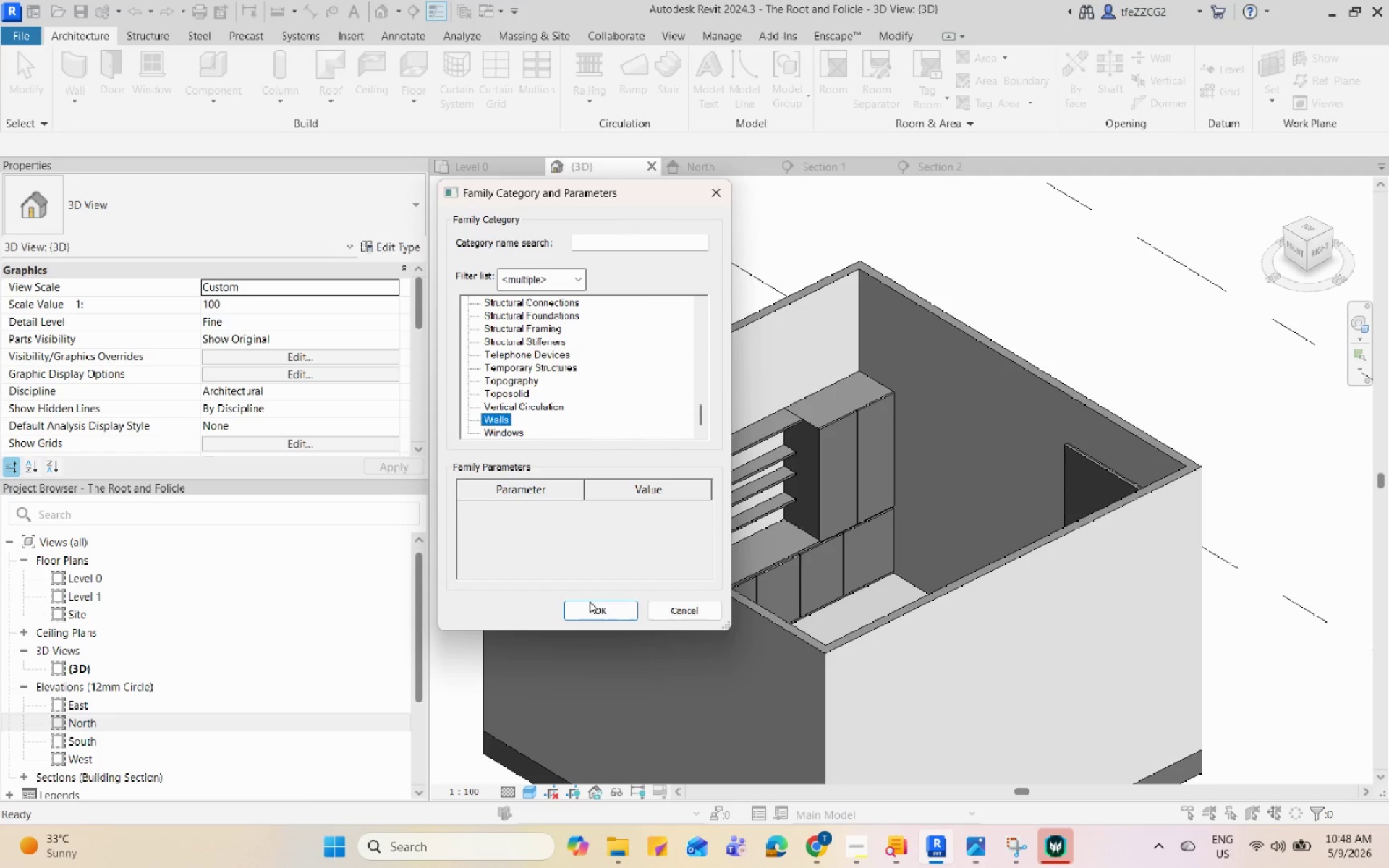 
left_click([598, 616])
 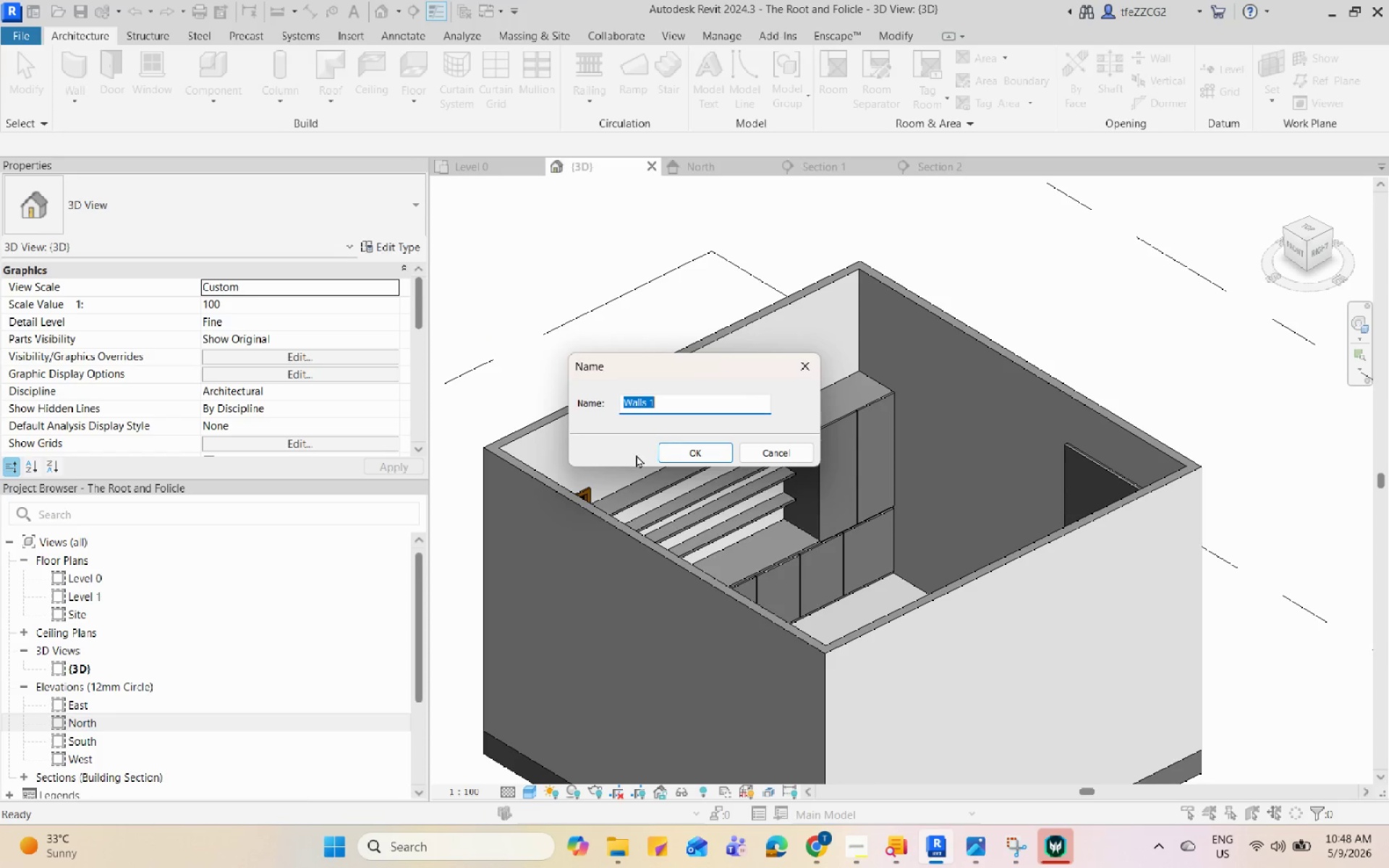 
left_click([720, 454])
 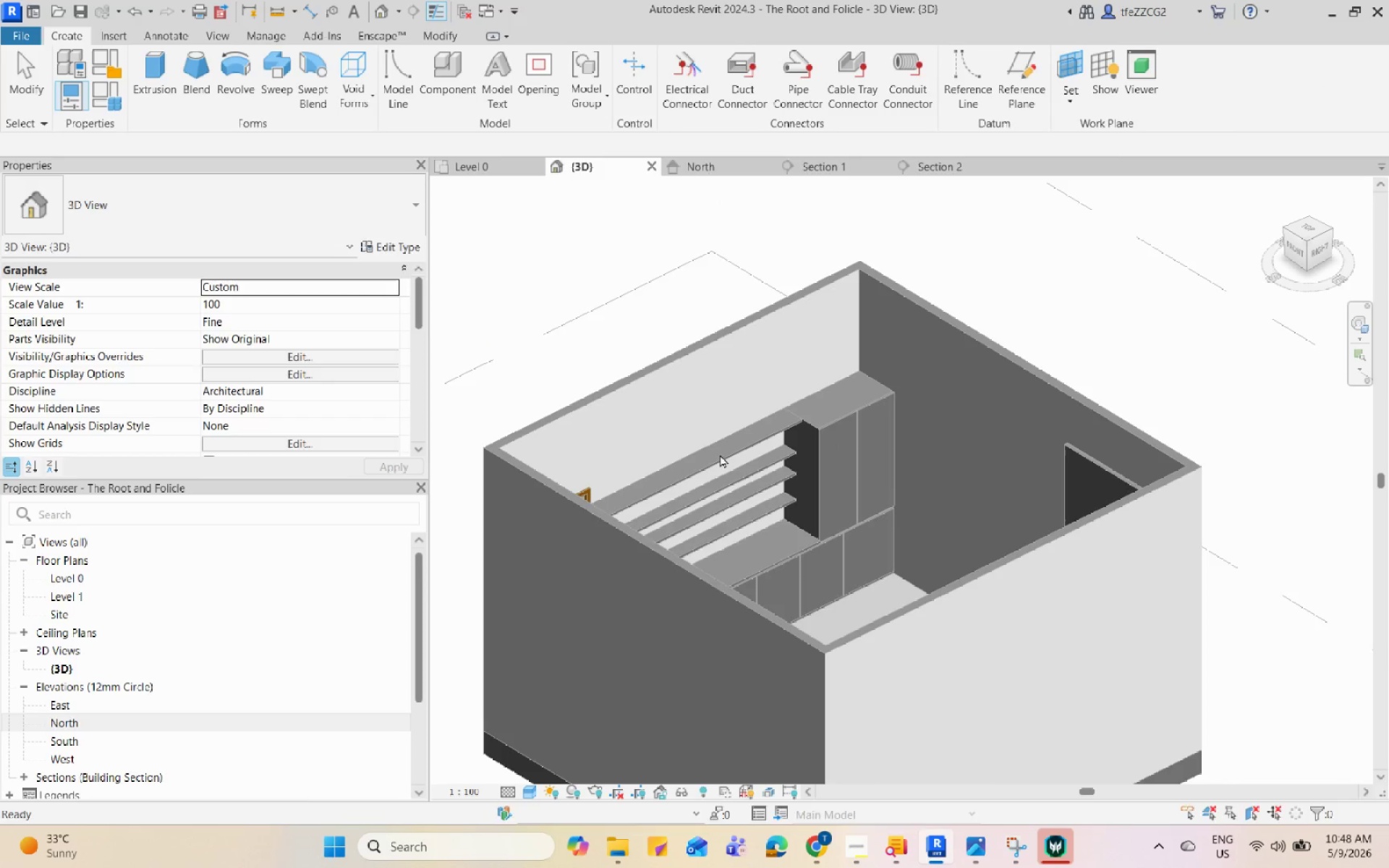 
hold_key(key=ShiftLeft, duration=0.69)
 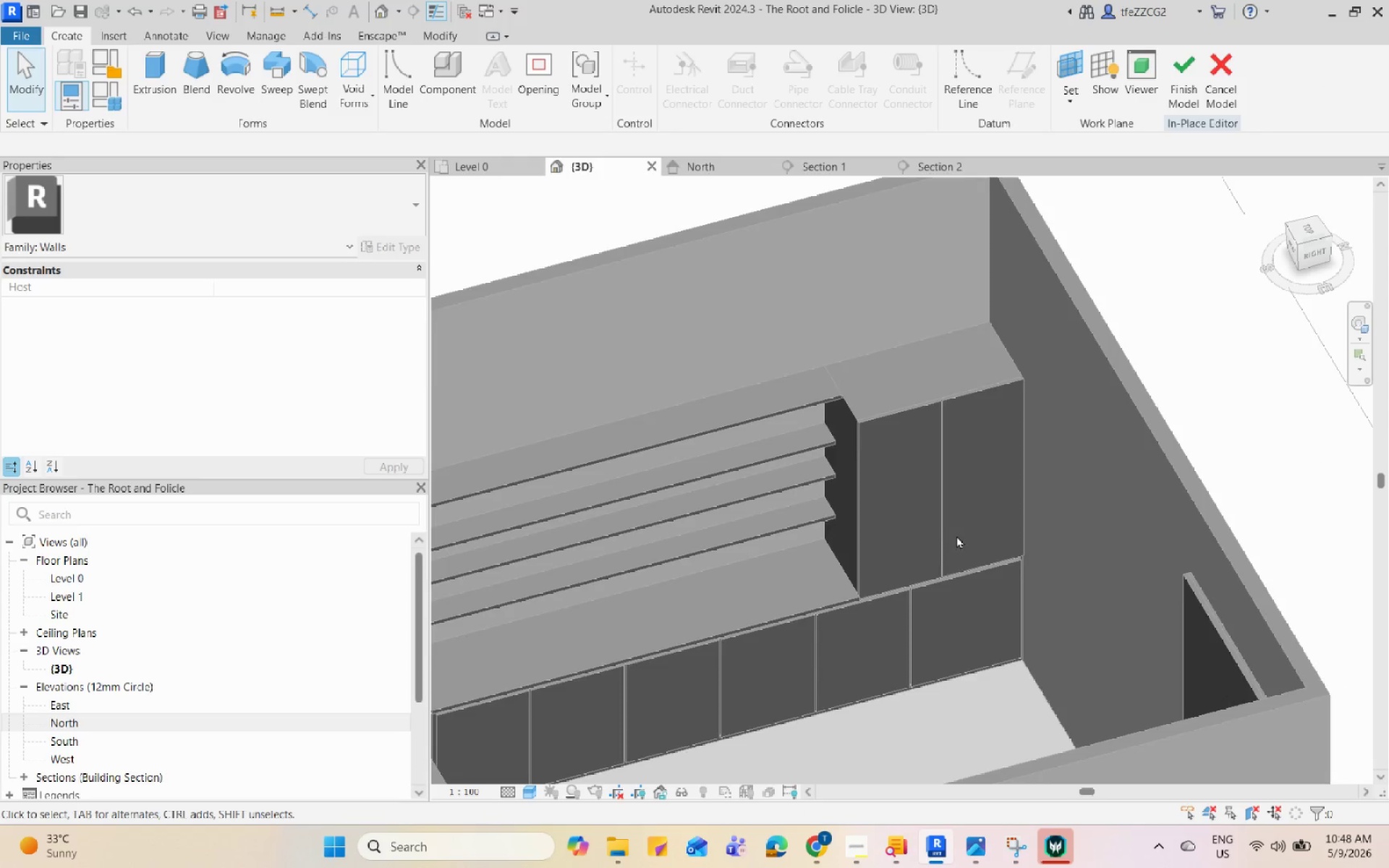 
scroll: coordinate [720, 456], scroll_direction: up, amount: 4.0
 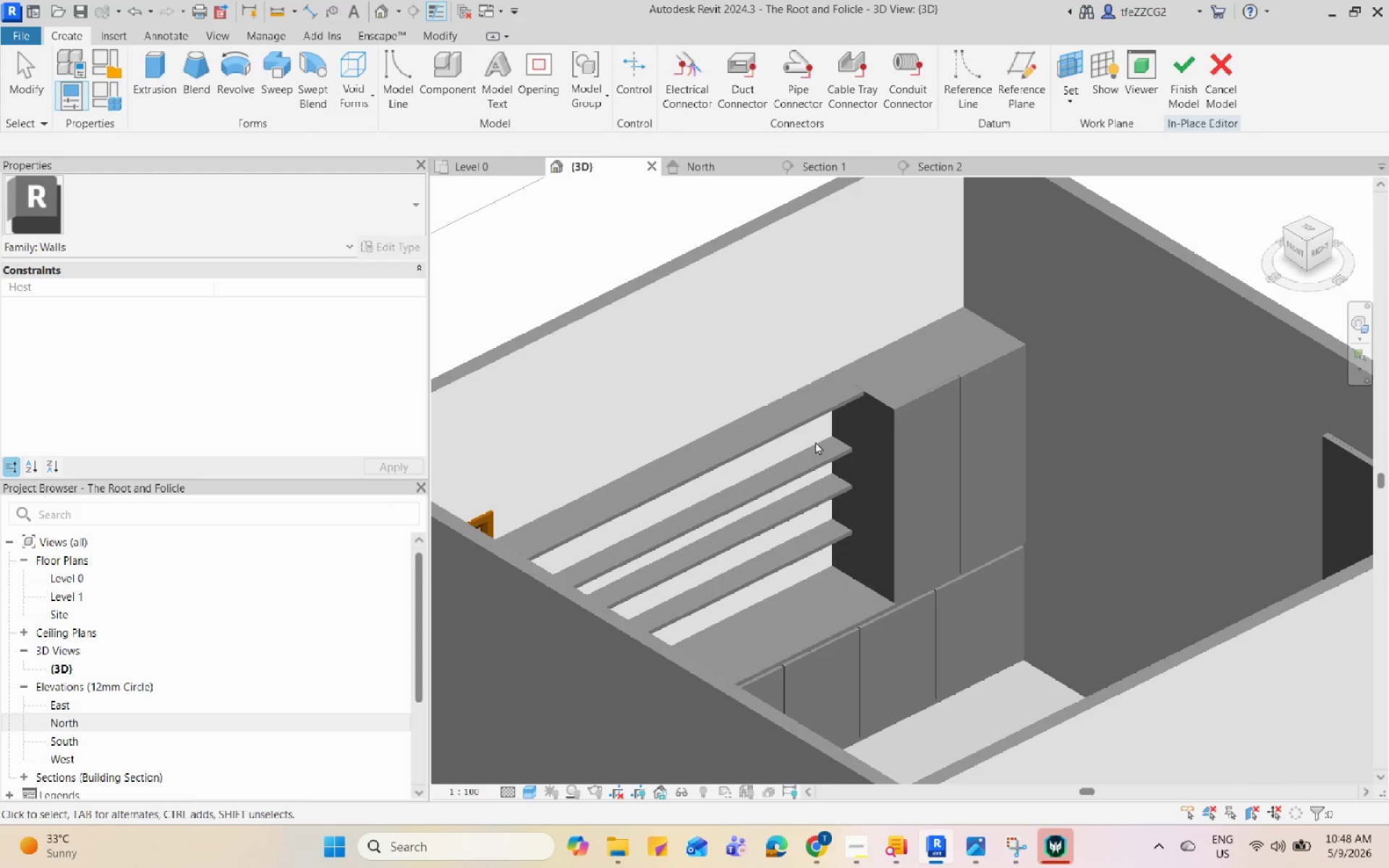 
scroll: coordinate [665, 472], scroll_direction: down, amount: 1.0
 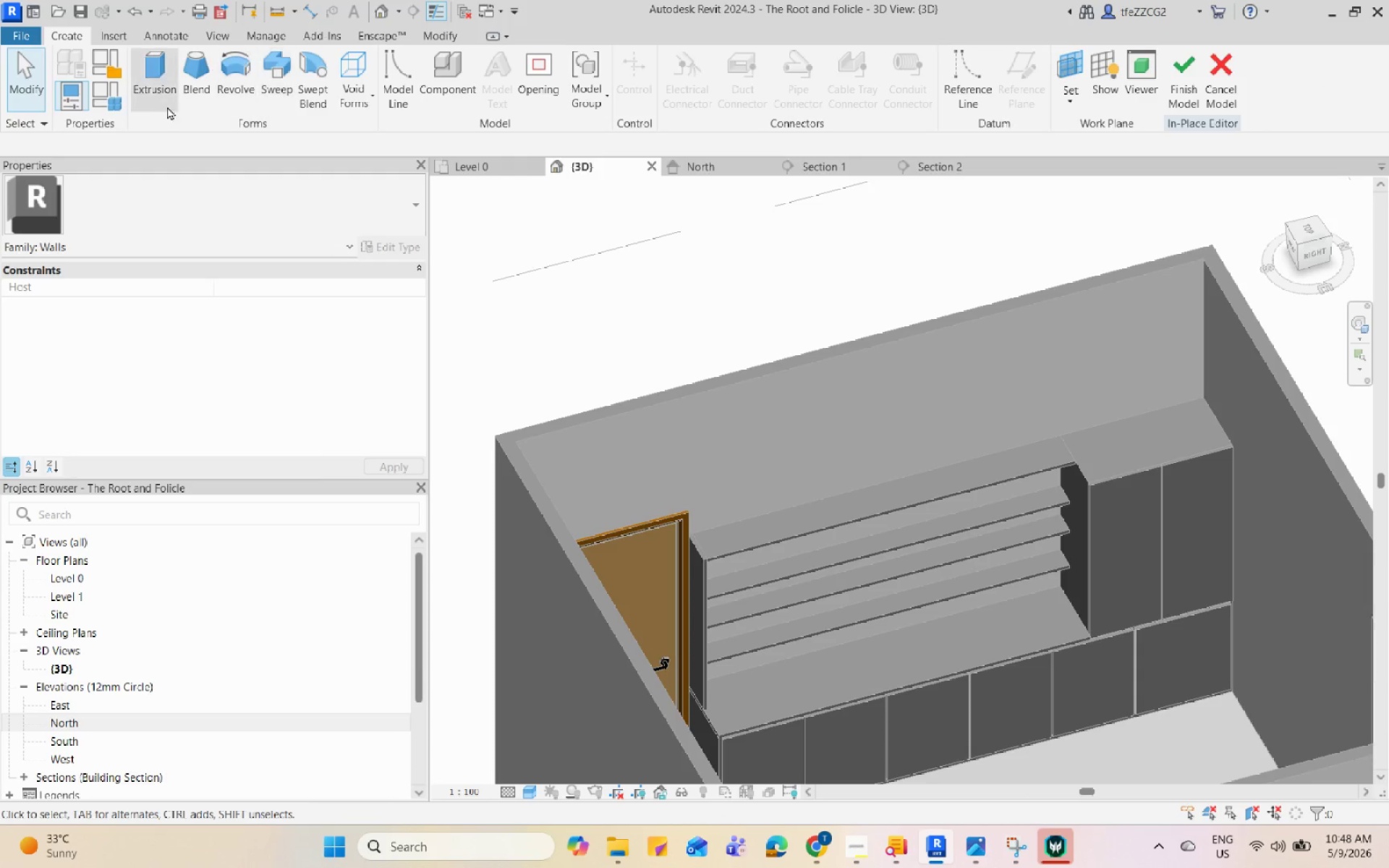 
mouse_move([1061, 74])
 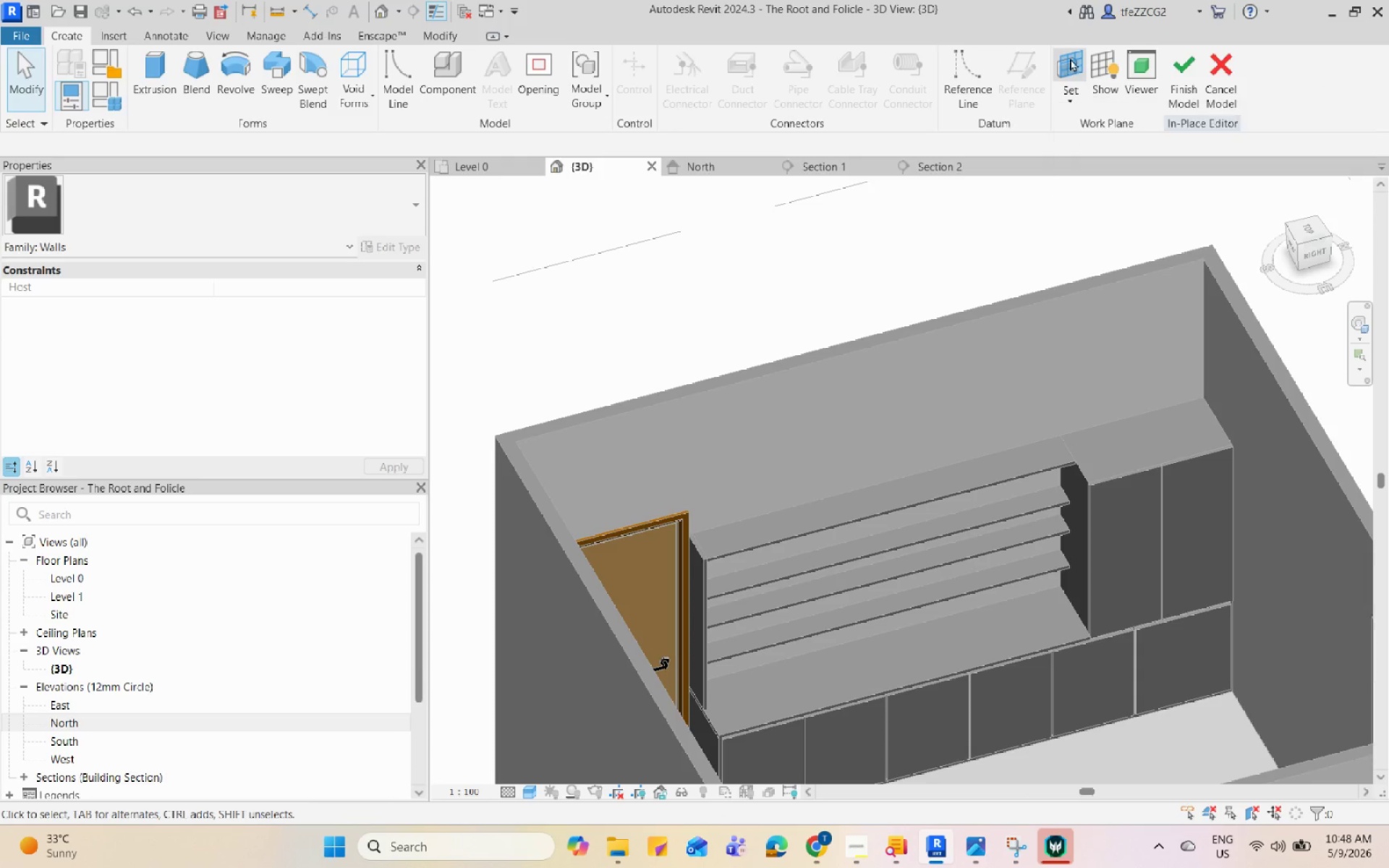 
left_click([1070, 58])
 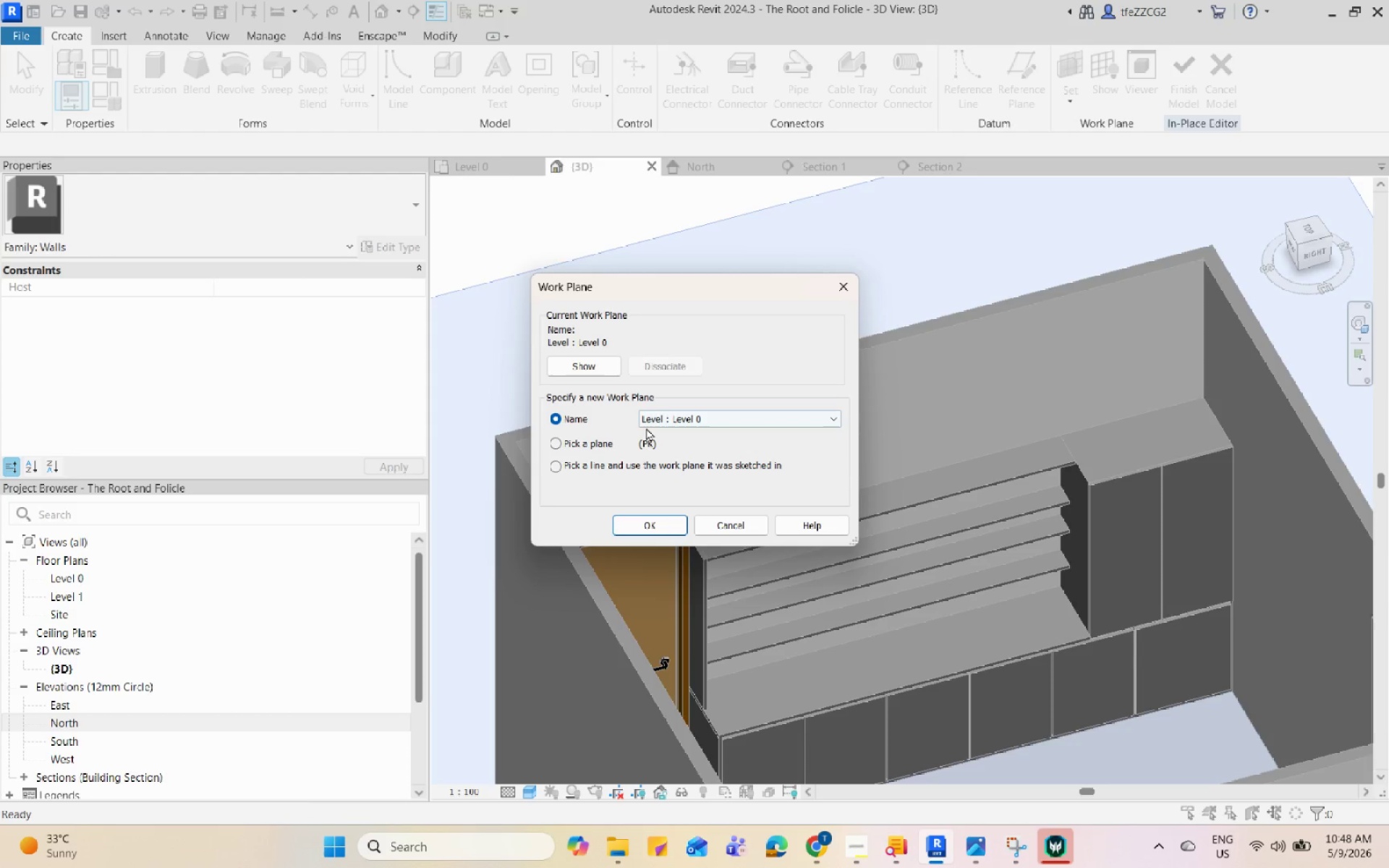 
left_click([604, 442])
 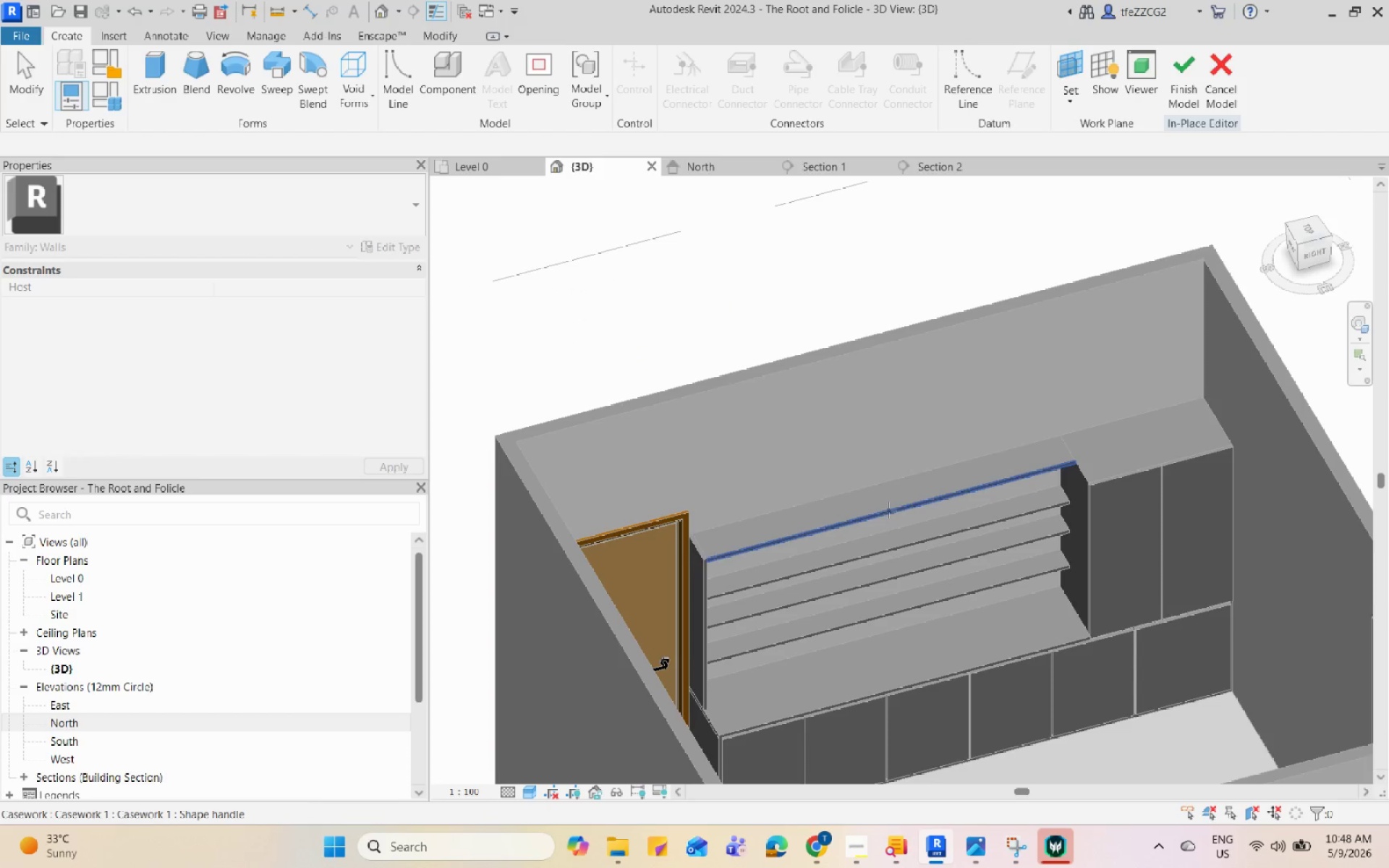 
left_click([892, 502])
 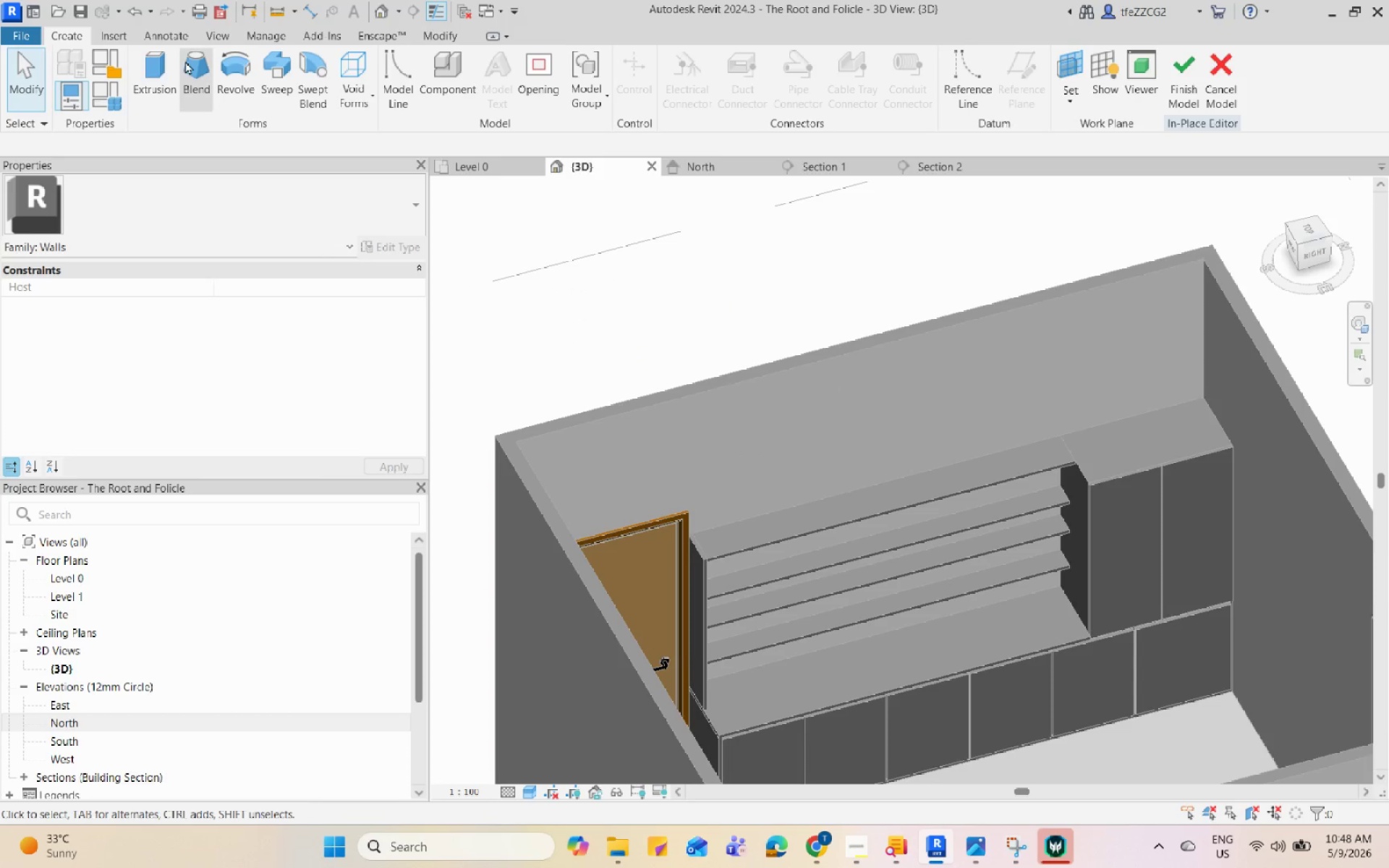 
left_click([158, 61])
 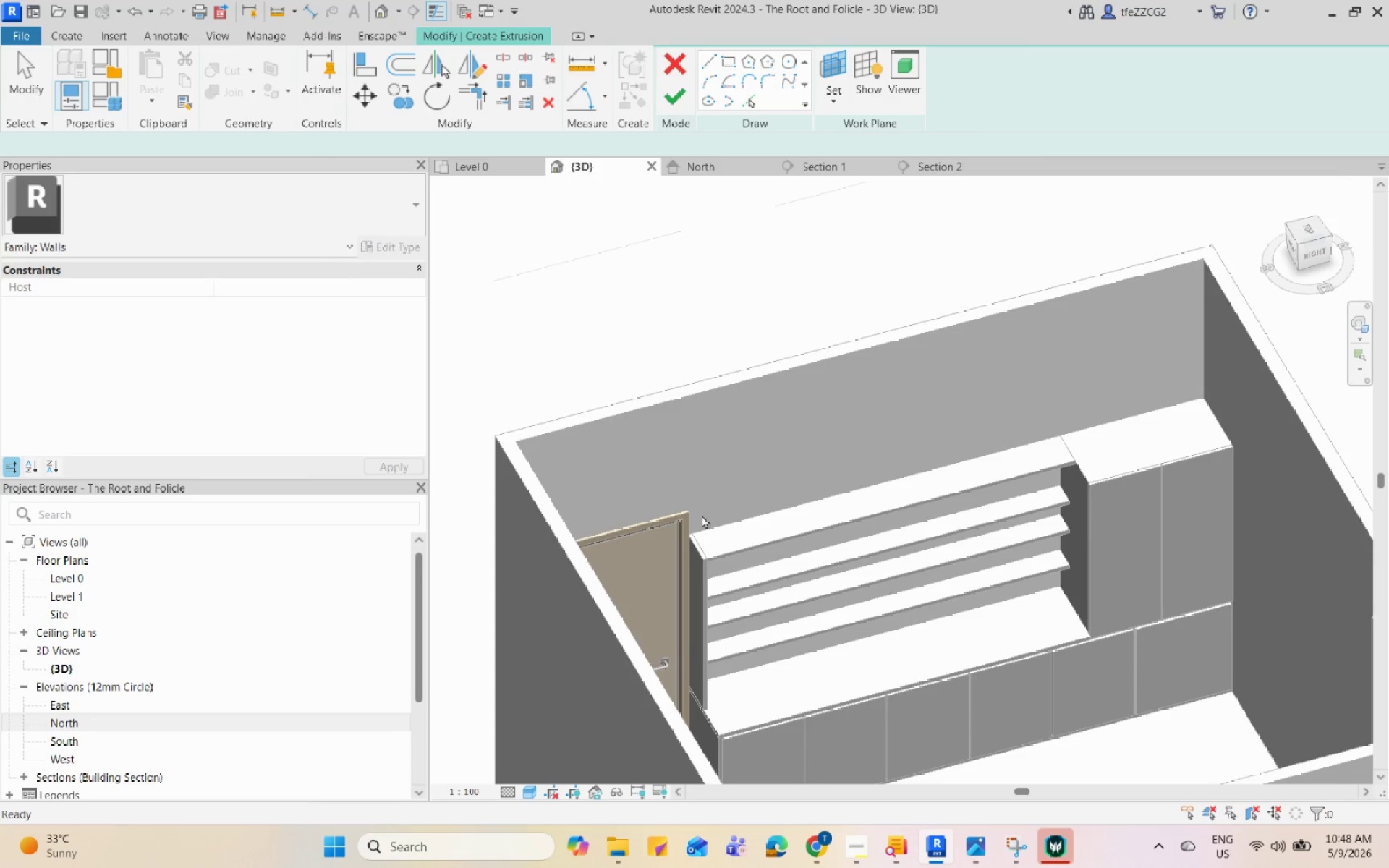 
hold_key(key=ShiftLeft, duration=0.67)
 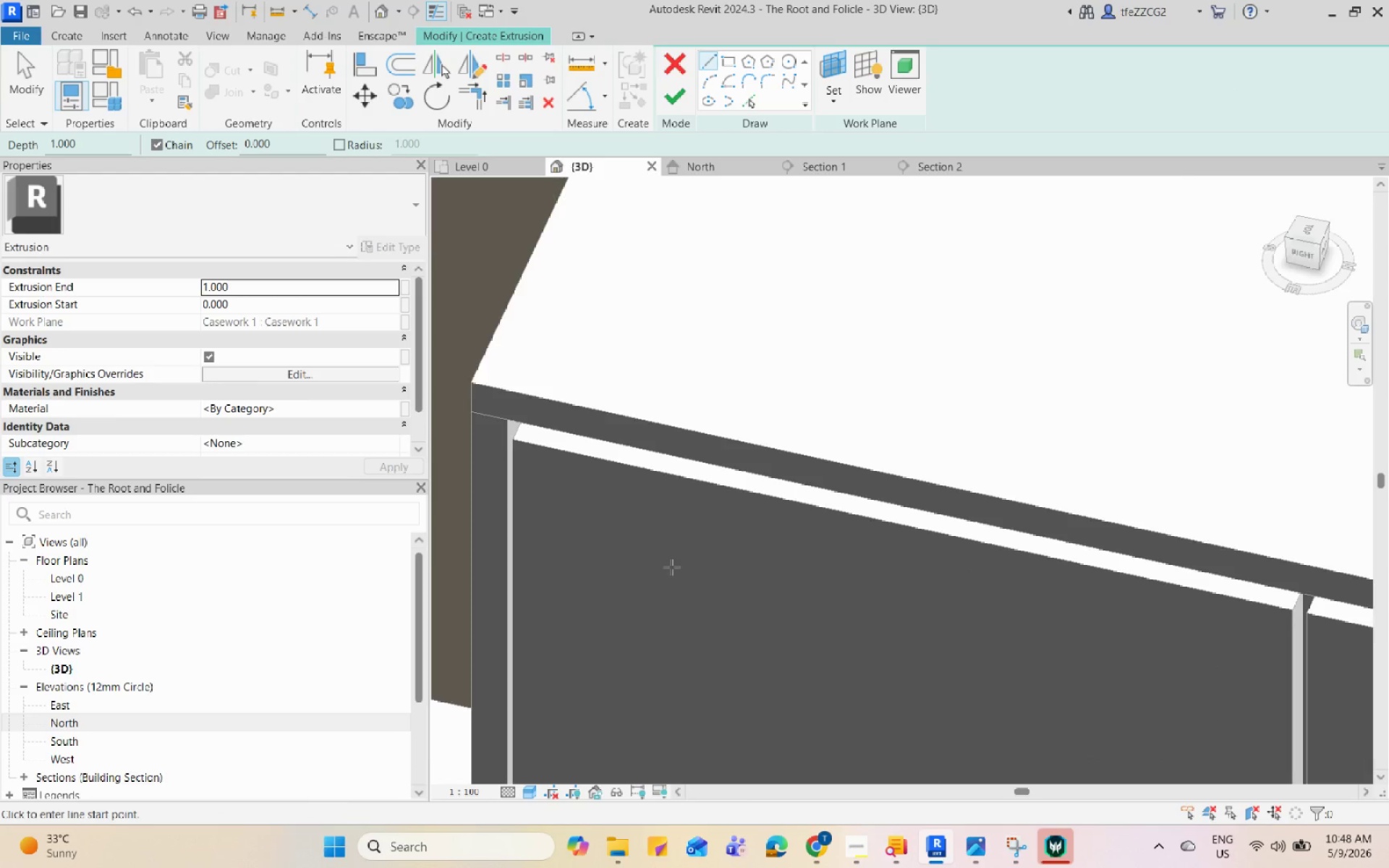 
scroll: coordinate [663, 581], scroll_direction: up, amount: 16.0
 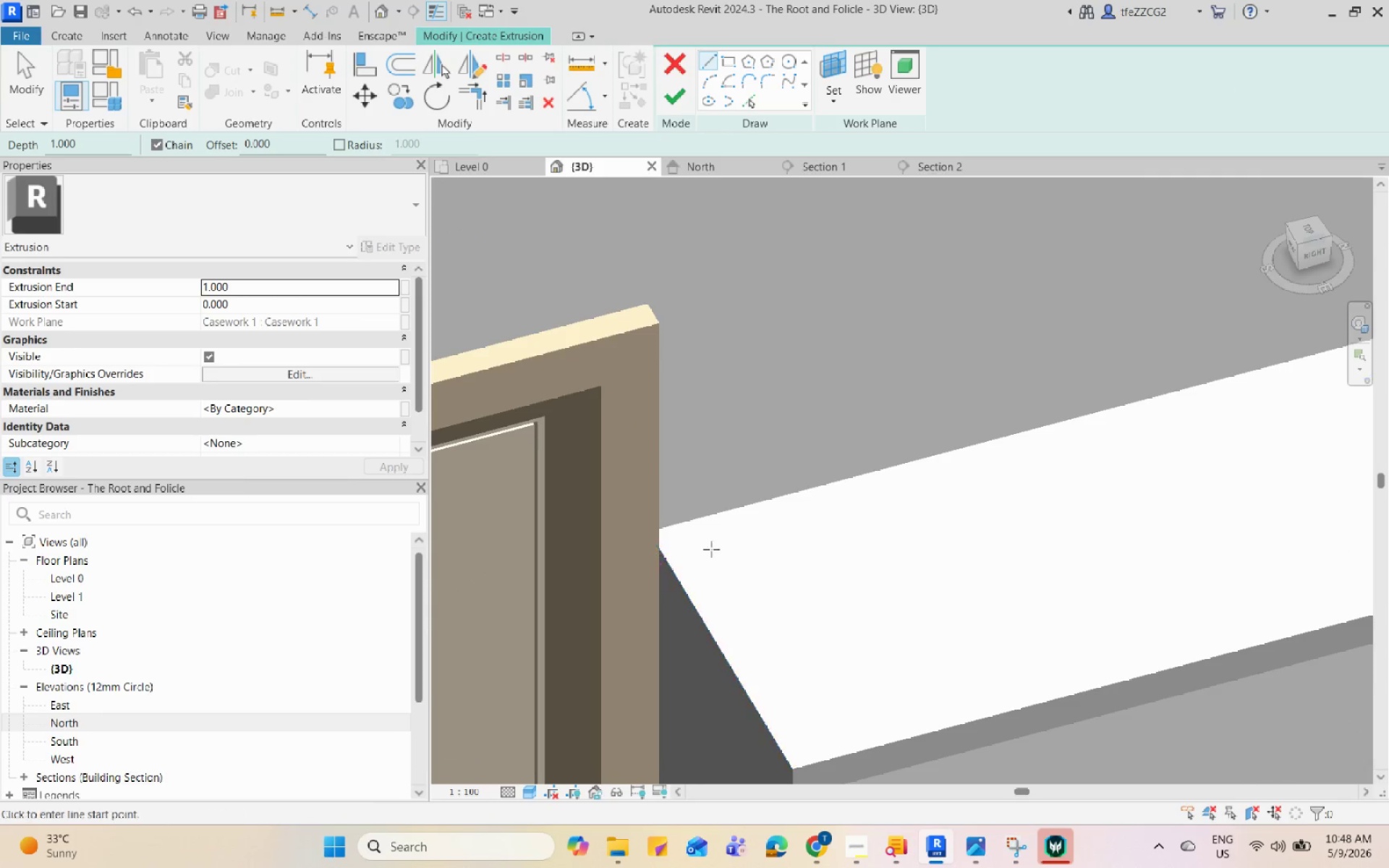 
scroll: coordinate [625, 359], scroll_direction: none, amount: 0.0
 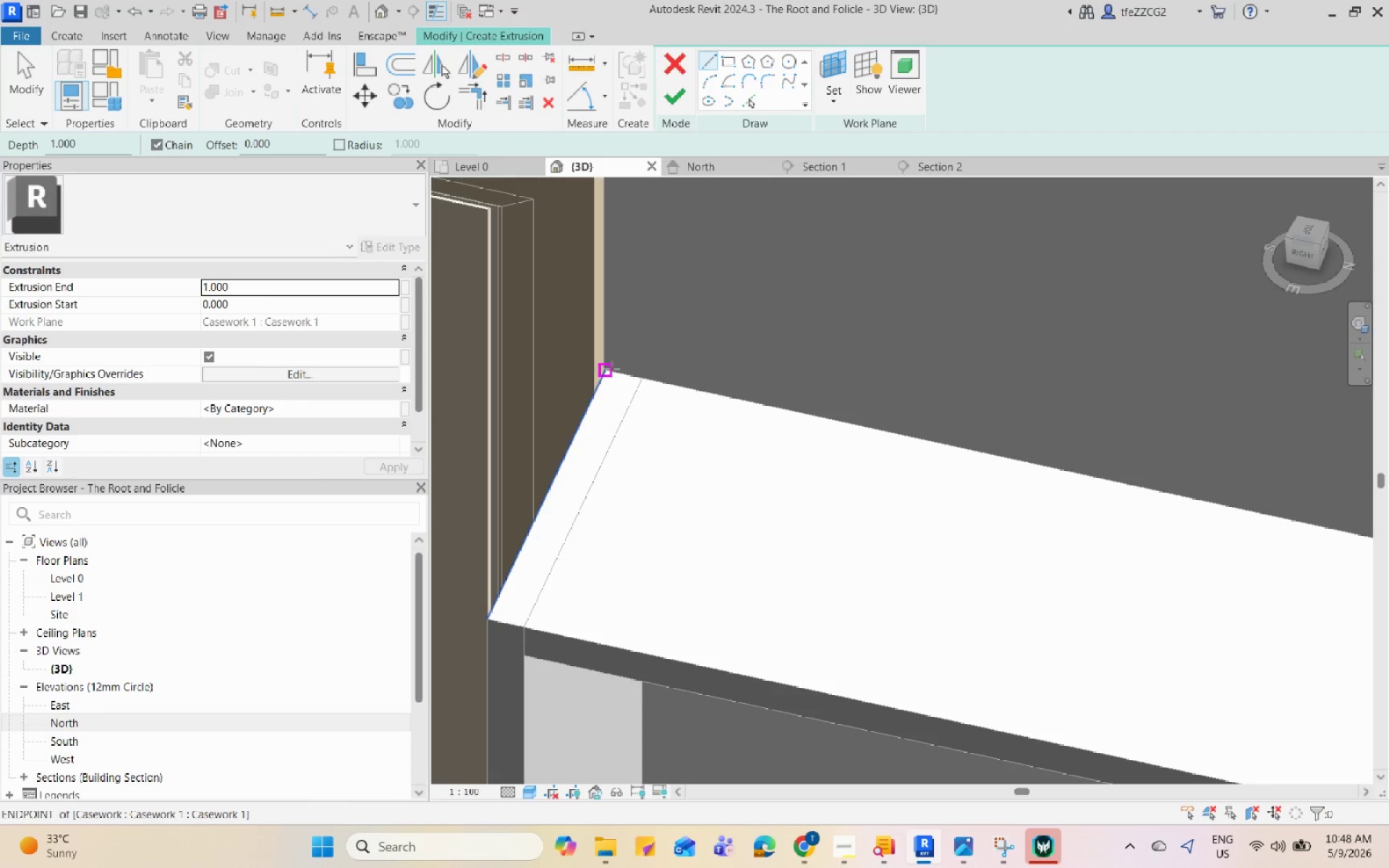 
left_click([611, 369])
 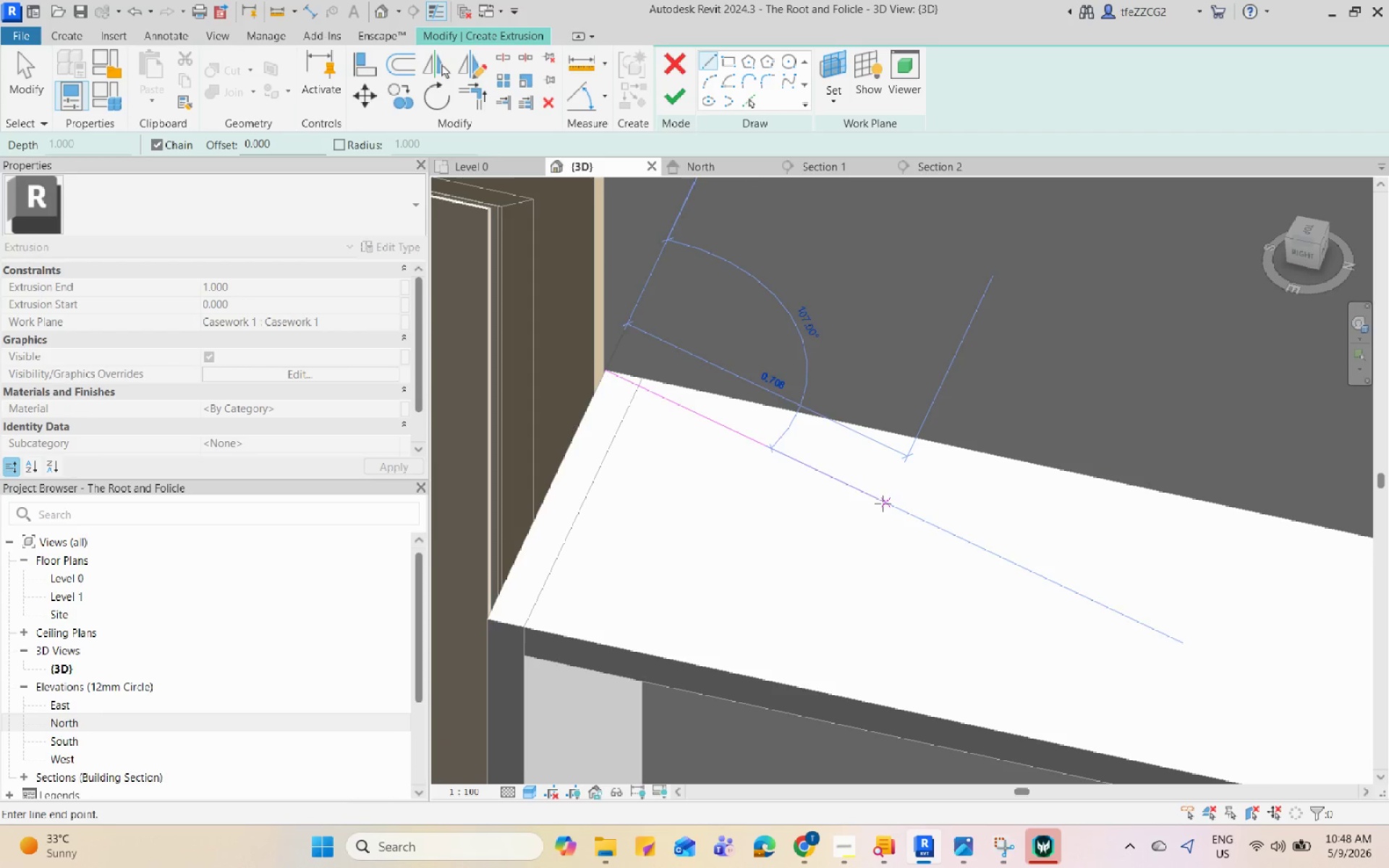 
scroll: coordinate [570, 431], scroll_direction: down, amount: 5.0
 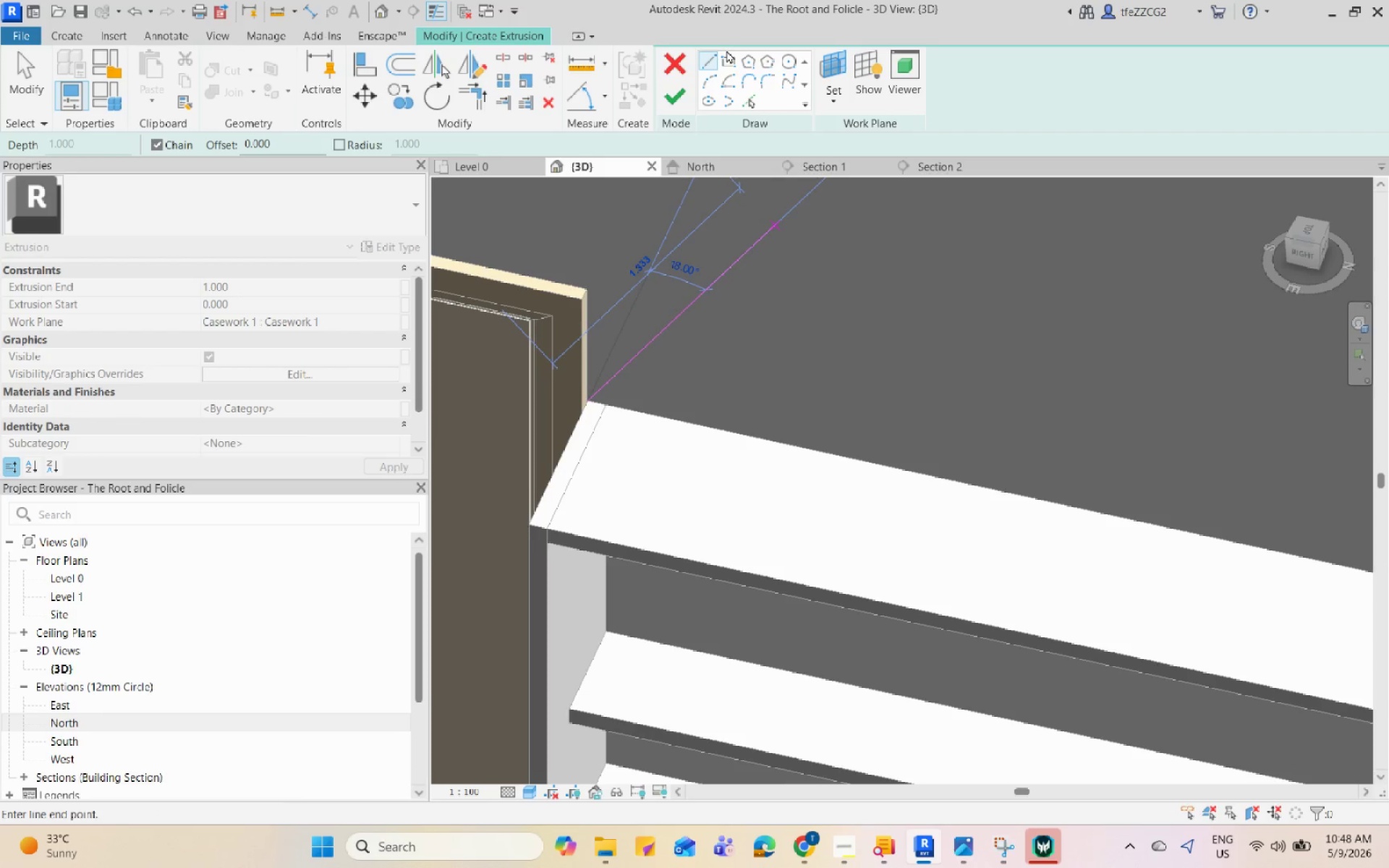 
left_click([729, 59])
 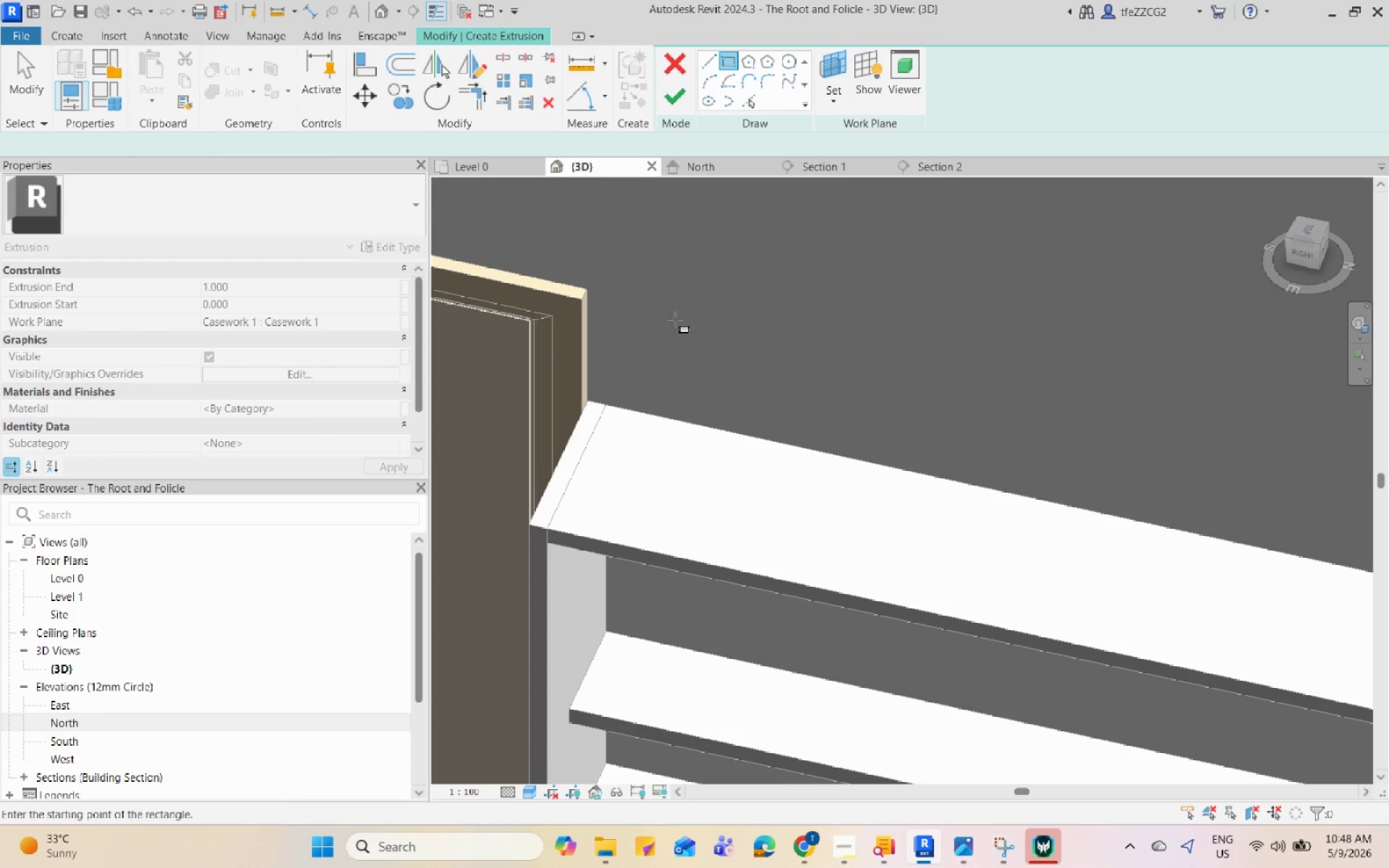 
scroll: coordinate [597, 406], scroll_direction: up, amount: 6.0
 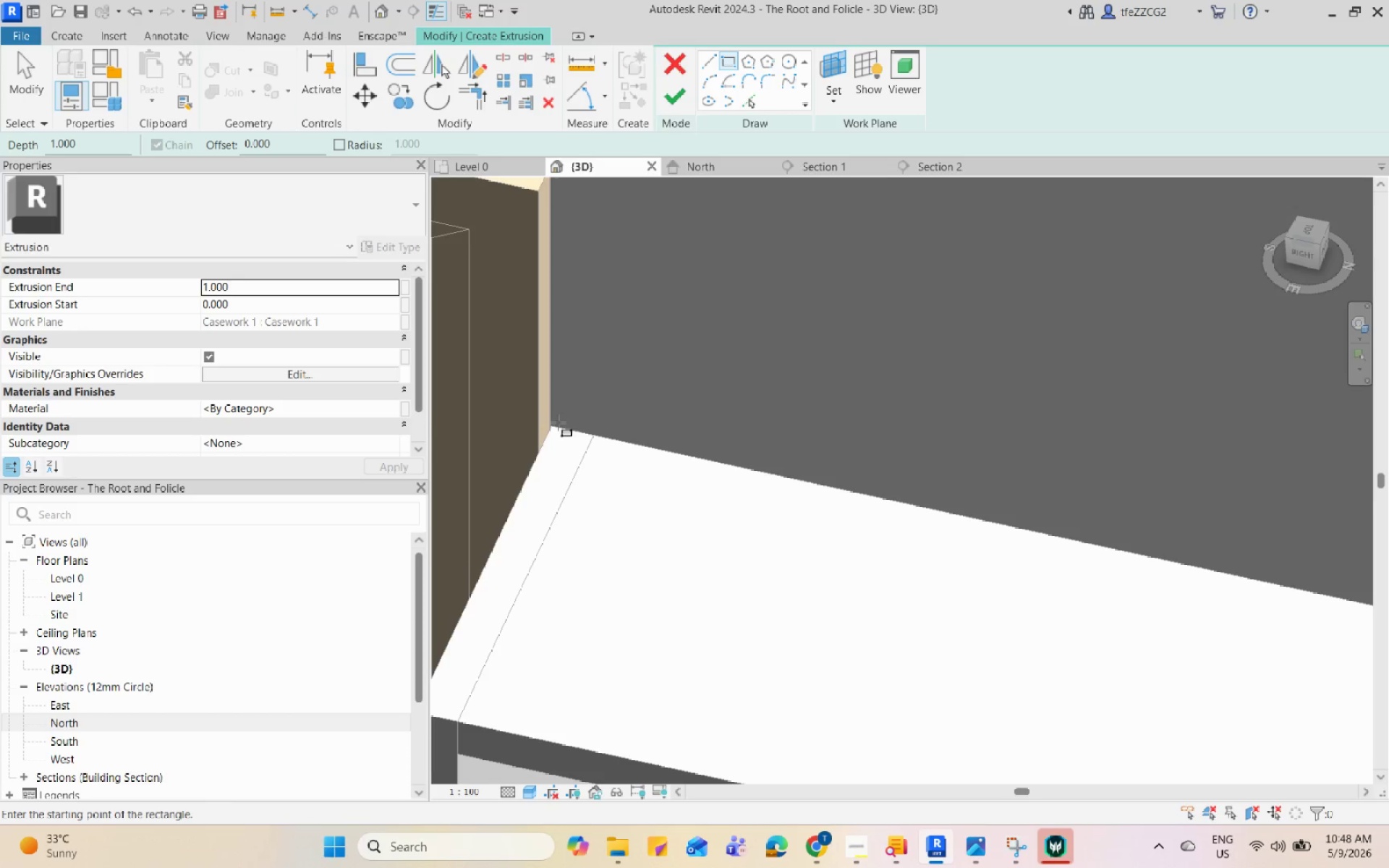 
left_click([557, 423])
 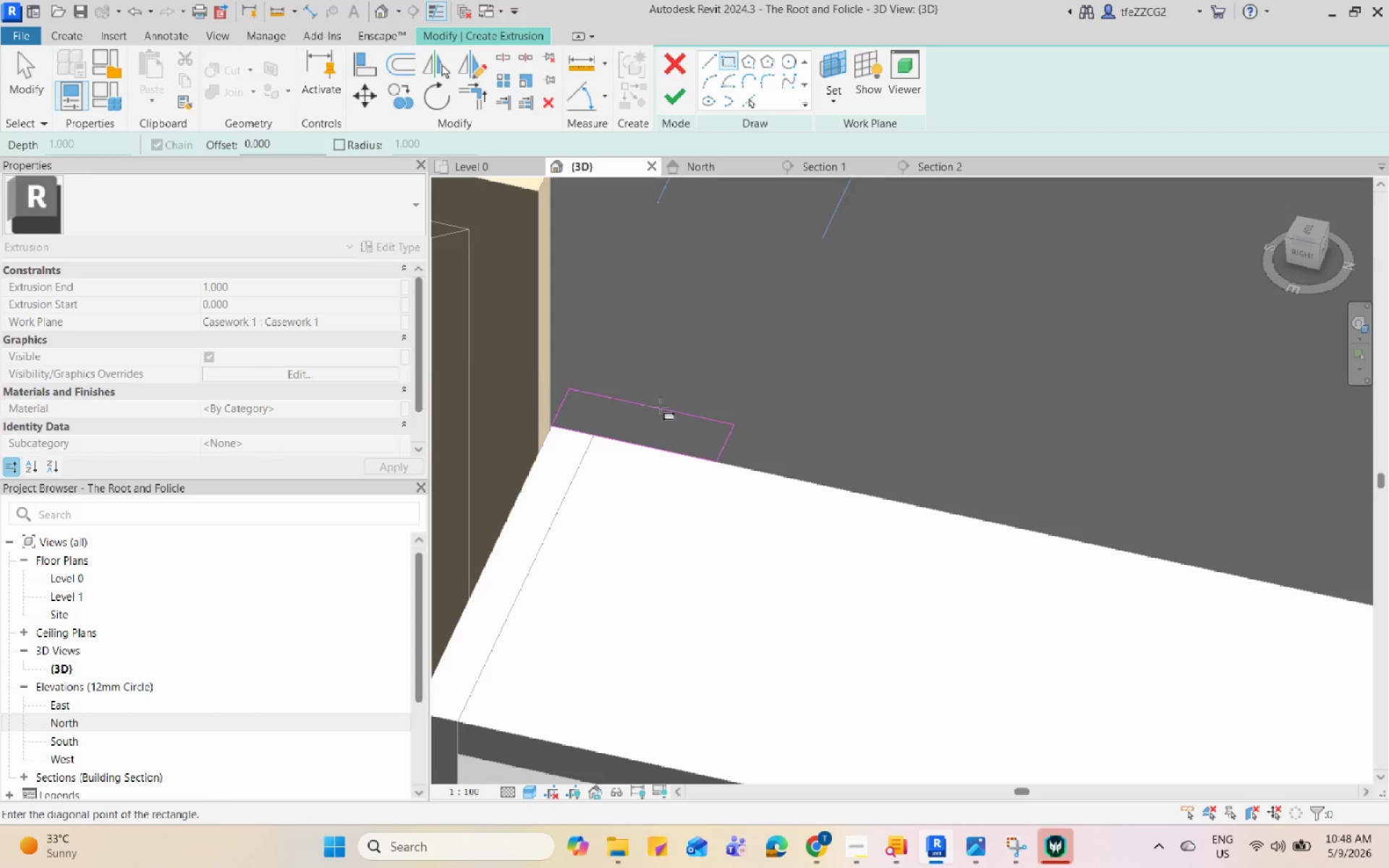 
scroll: coordinate [585, 452], scroll_direction: down, amount: 26.0
 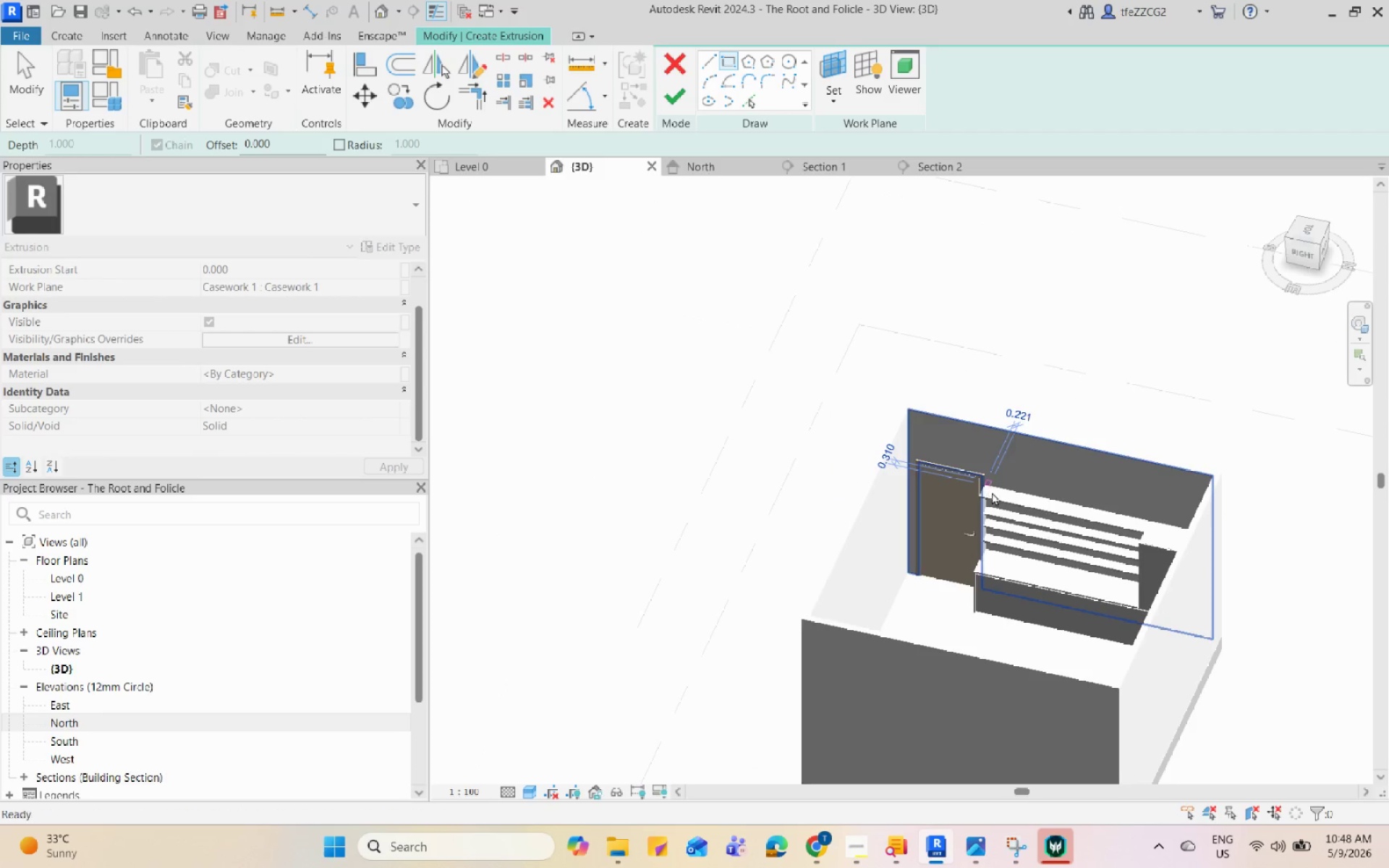 
hold_key(key=ShiftLeft, duration=0.66)
 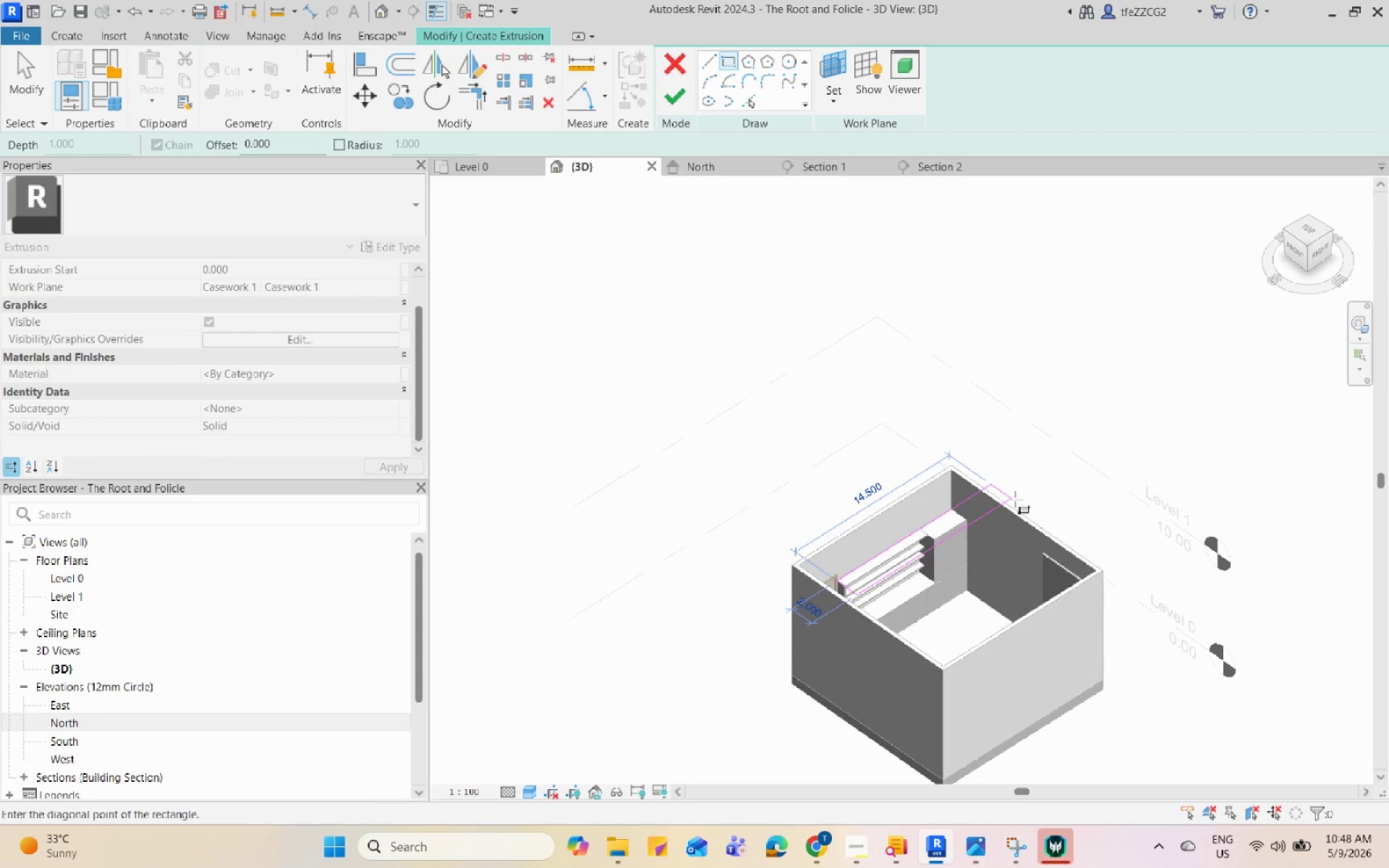 
scroll: coordinate [673, 506], scroll_direction: down, amount: 4.0
 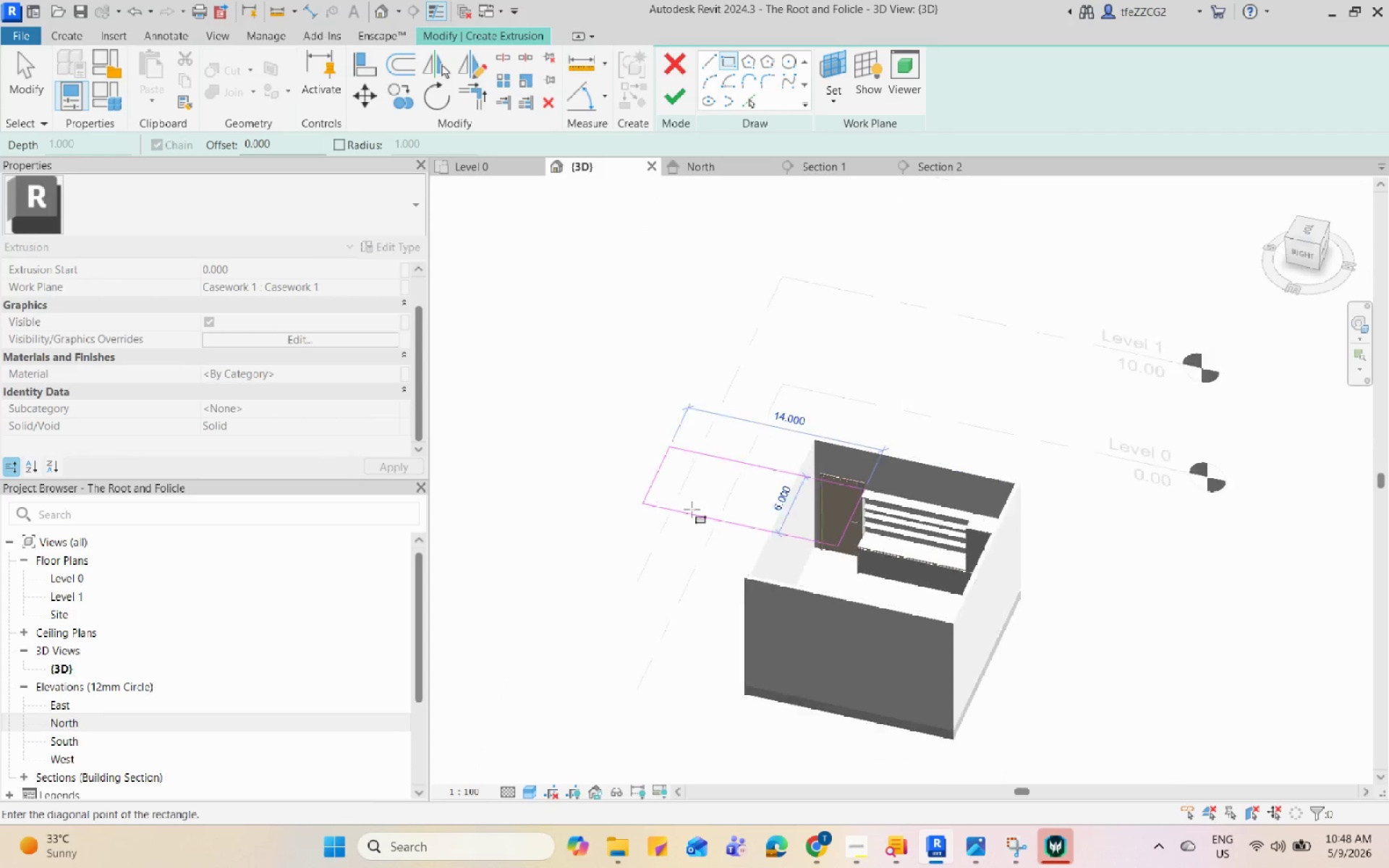 
scroll: coordinate [1015, 501], scroll_direction: up, amount: 1.0
 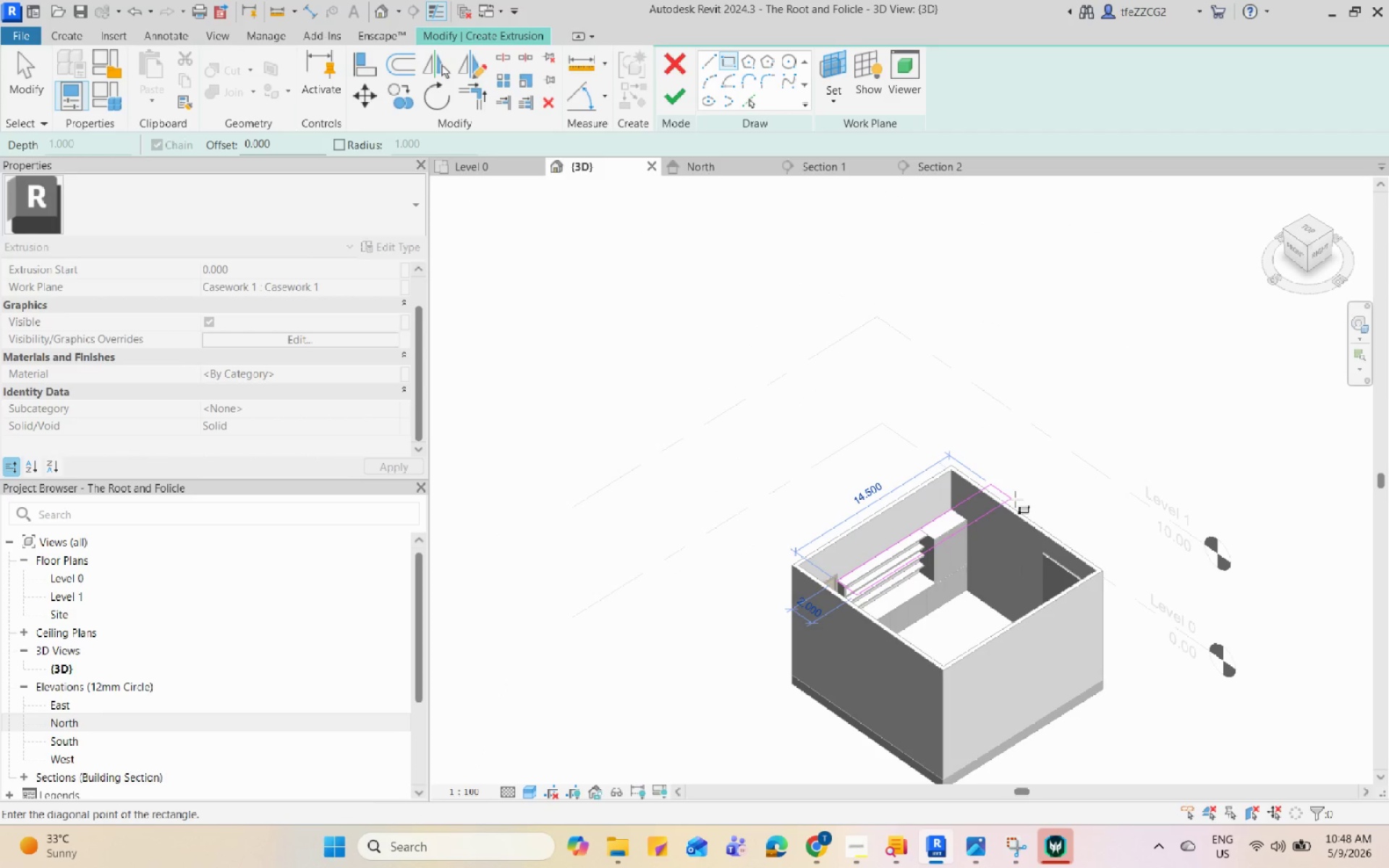 
wait(19.64)
 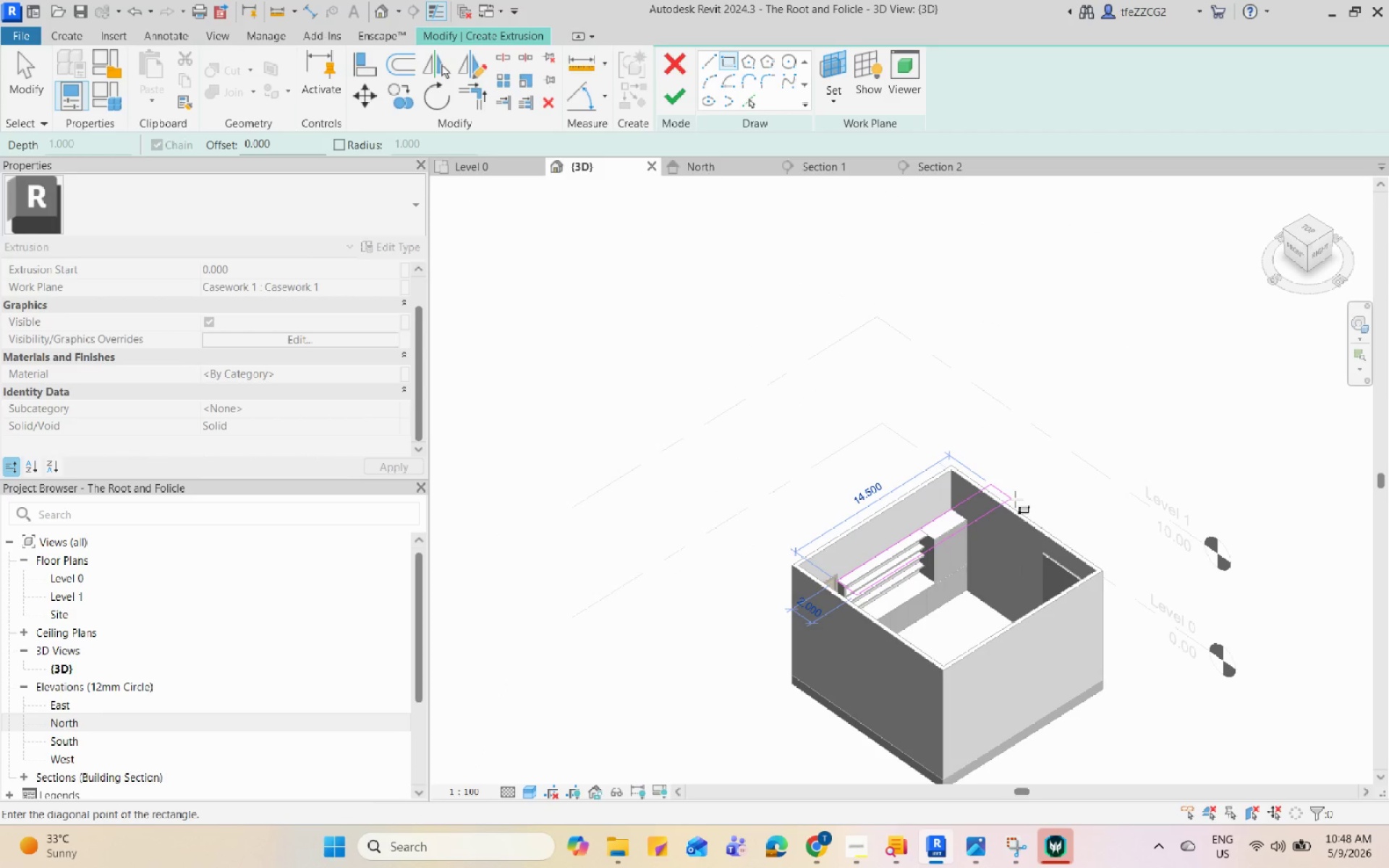 
scroll: coordinate [948, 532], scroll_direction: up, amount: 13.0
 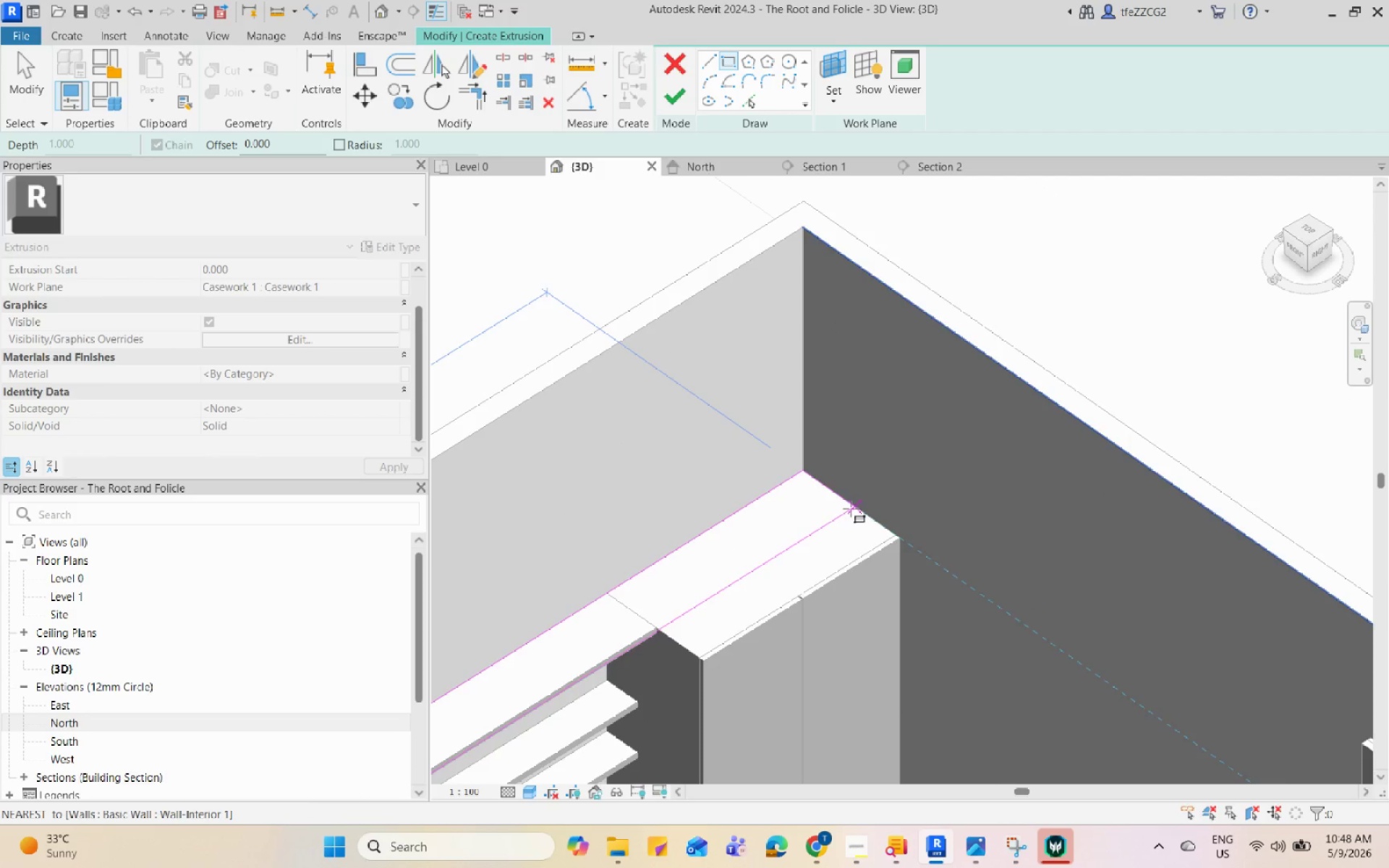 
left_click([848, 508])
 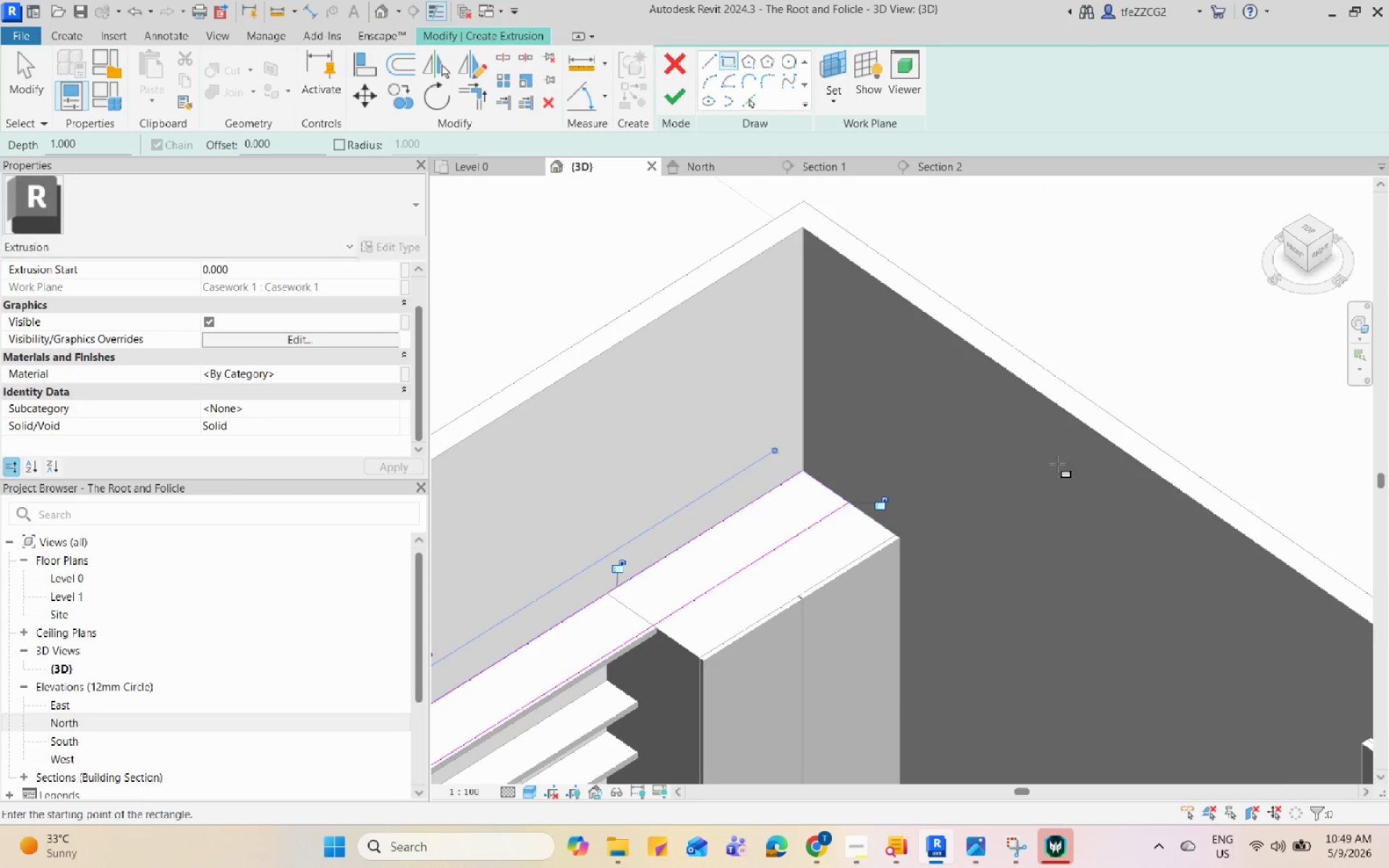 
scroll: coordinate [796, 551], scroll_direction: up, amount: 4.0
 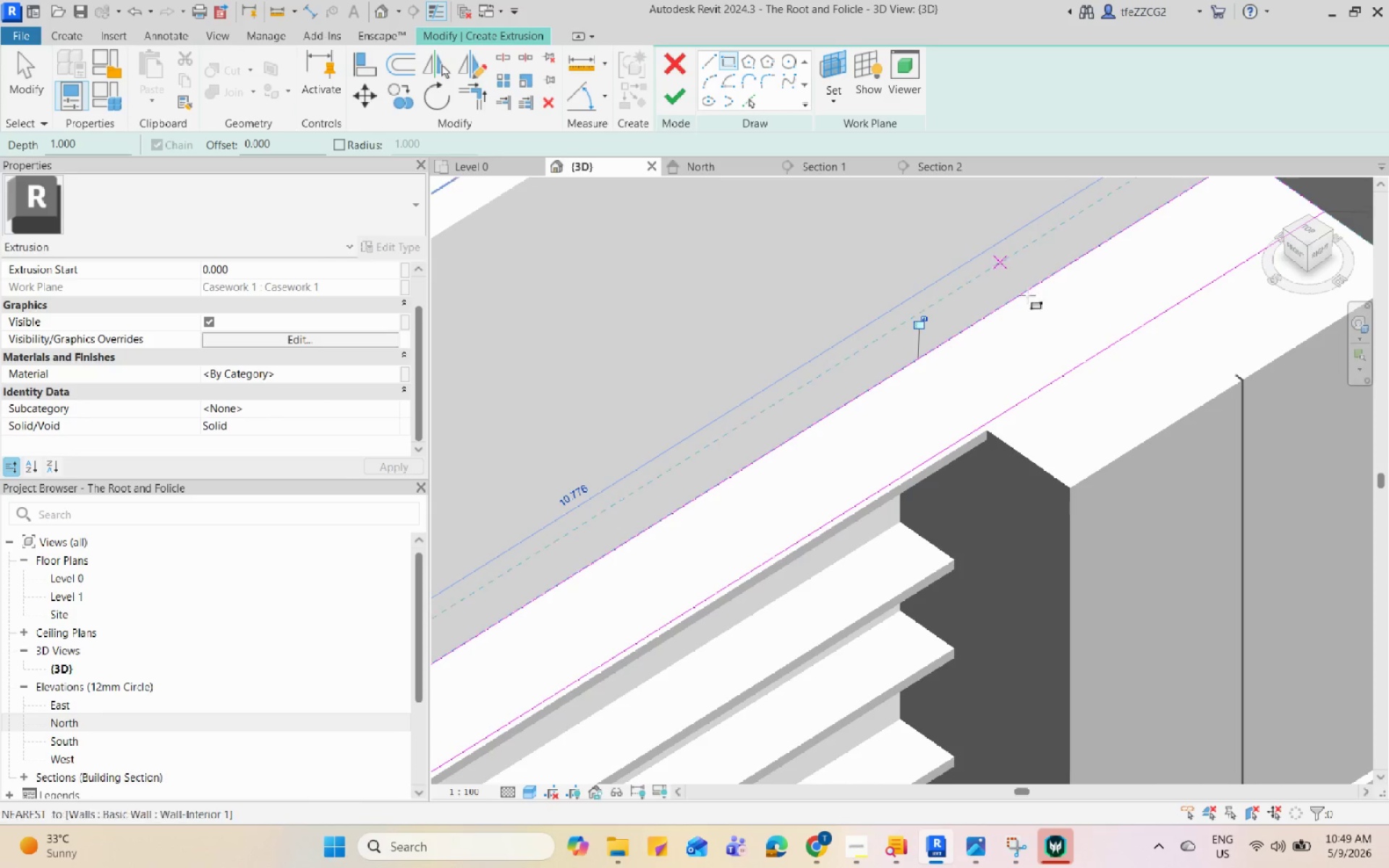 
scroll: coordinate [1090, 460], scroll_direction: down, amount: 11.0
 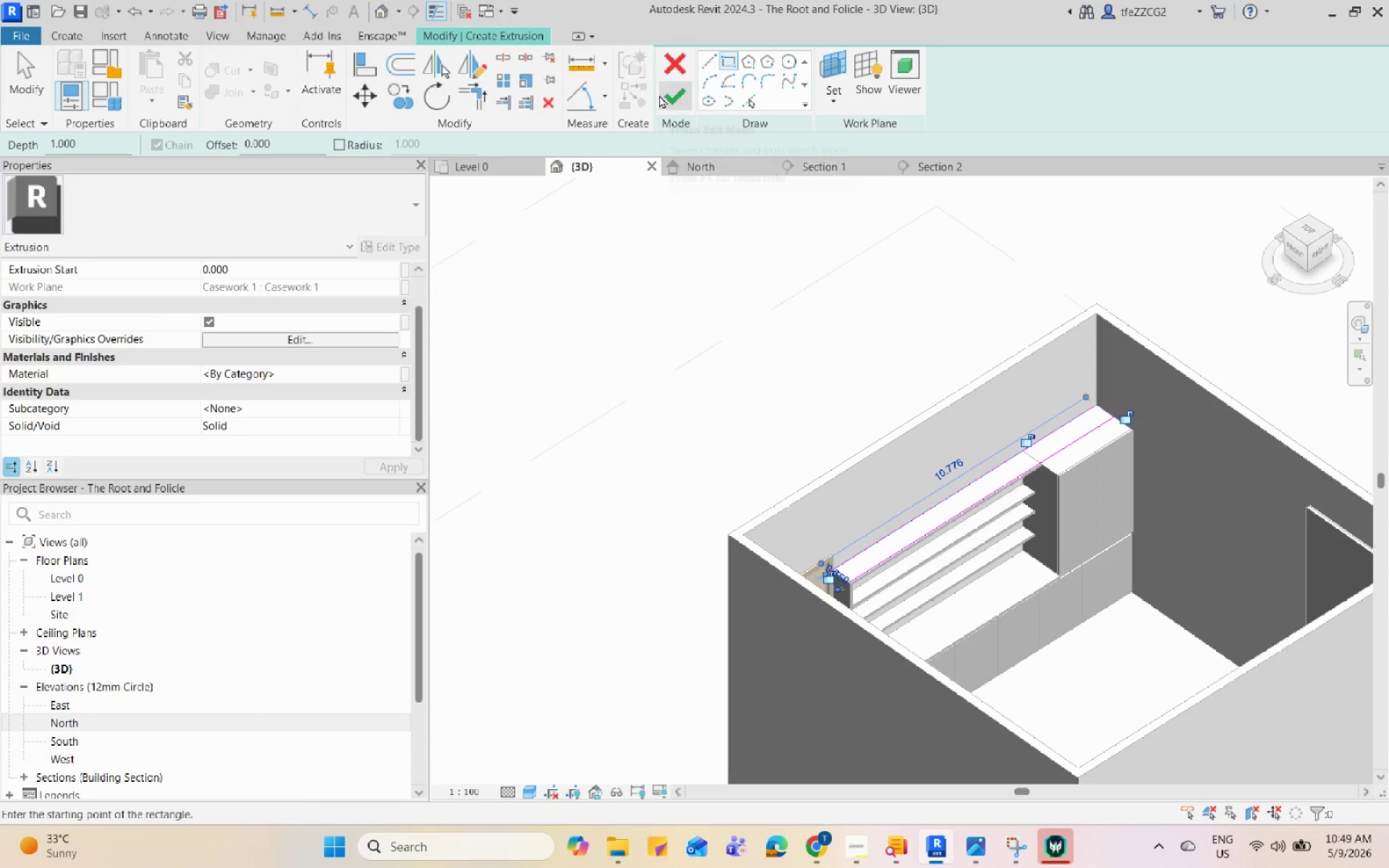 
left_click([659, 95])
 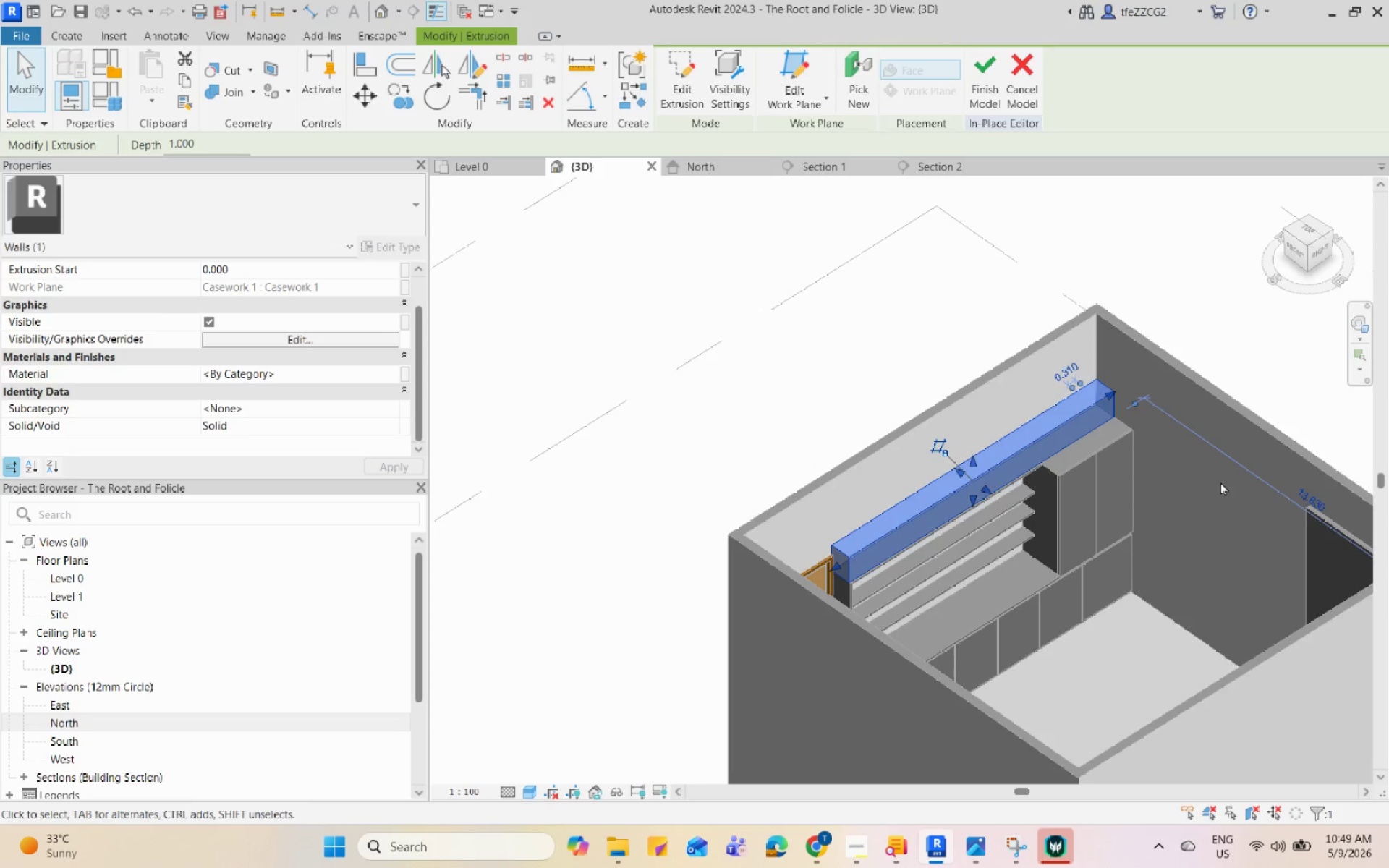 
key(Escape)
 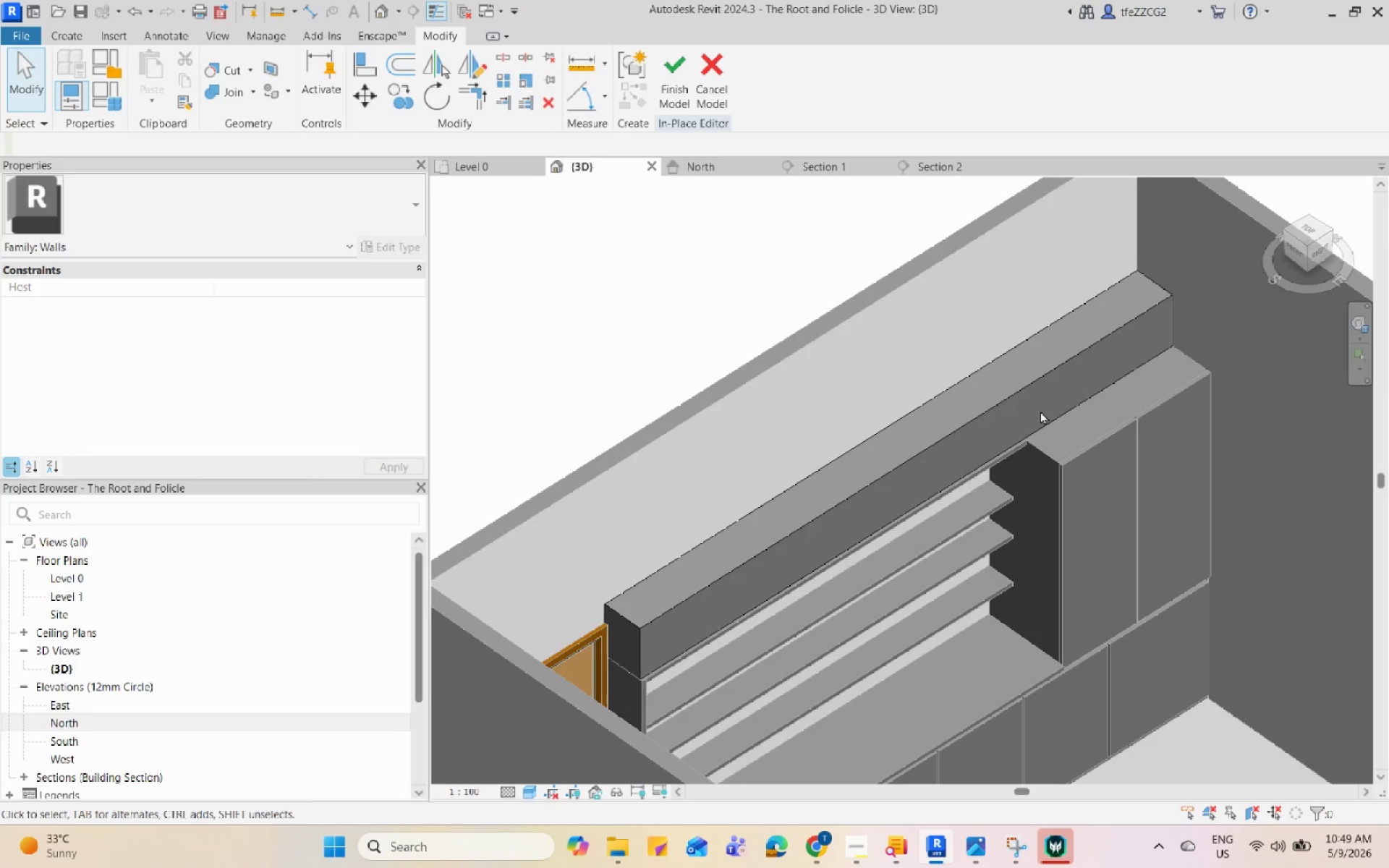 
scroll: coordinate [1051, 488], scroll_direction: up, amount: 5.0
 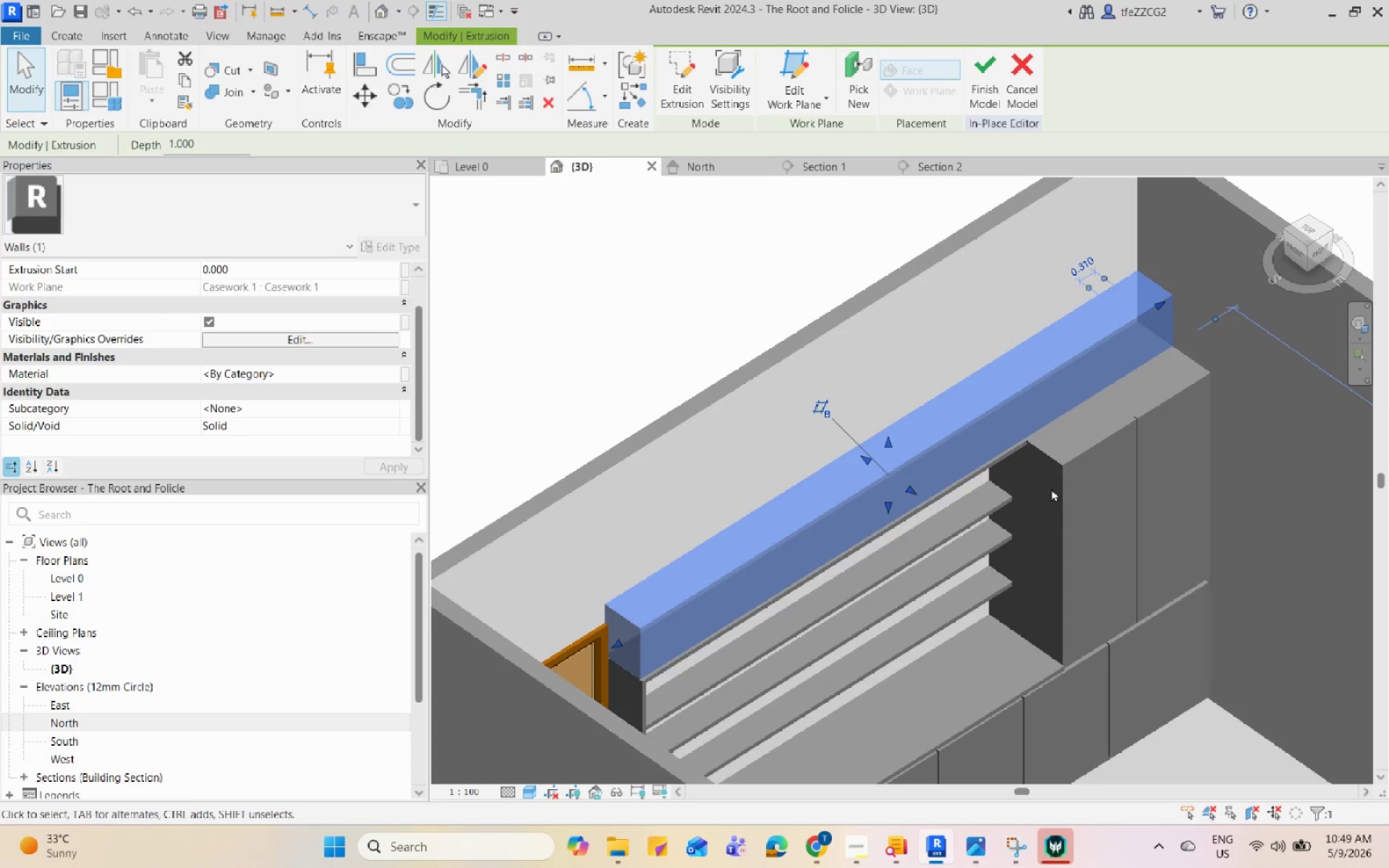 
hold_key(key=A, duration=6.36)
 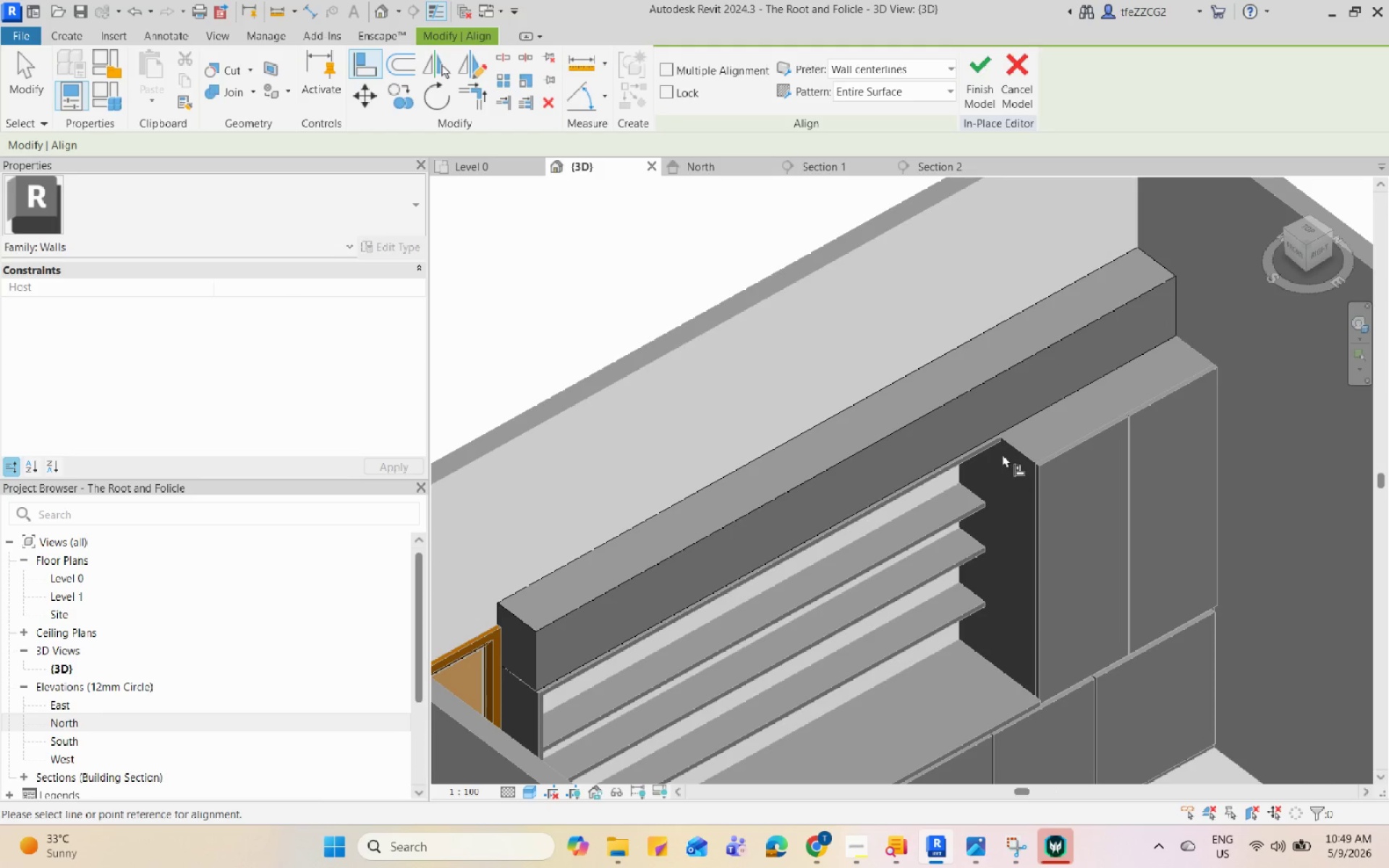 
key(Q)
 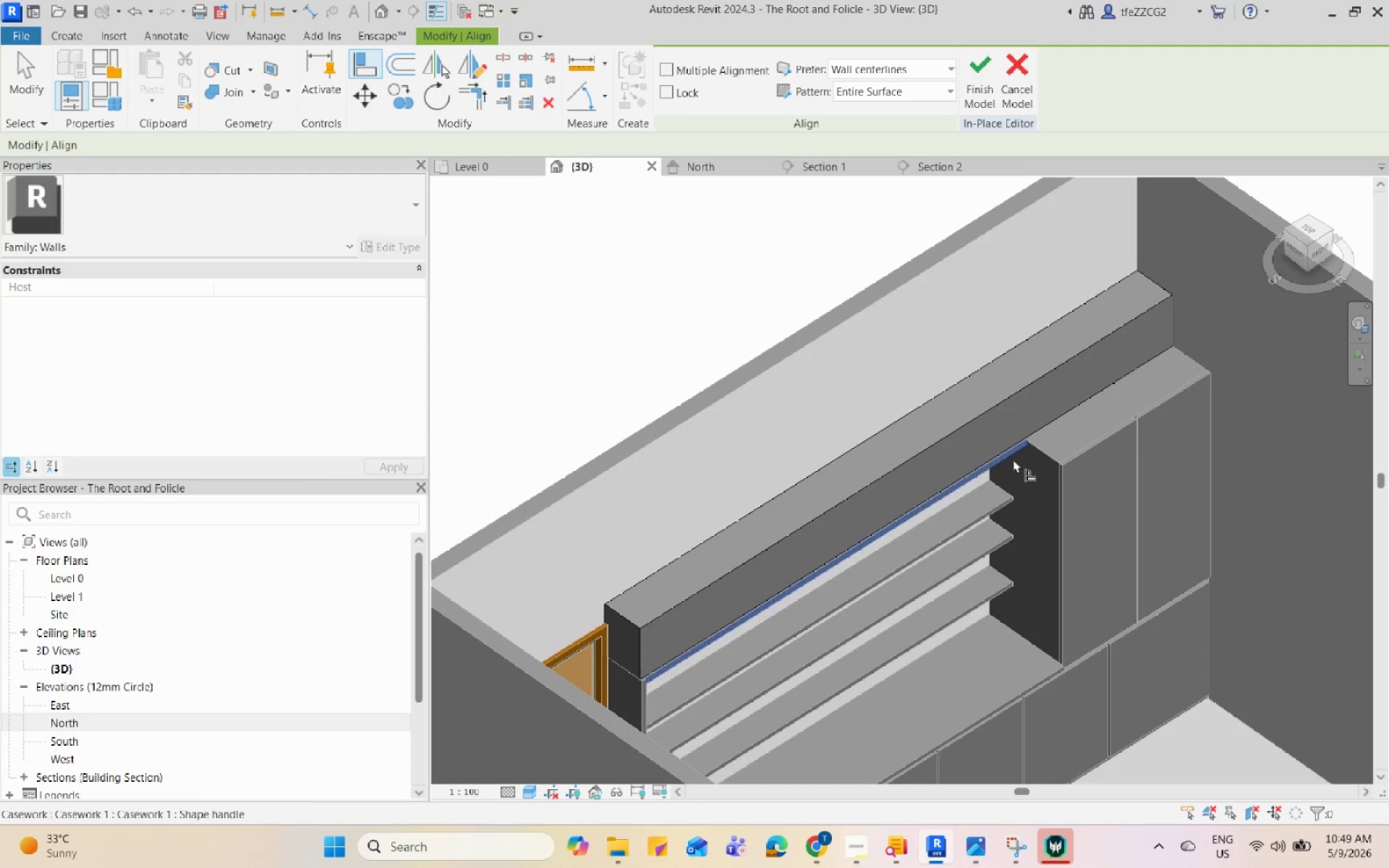 
left_click([1013, 459])
 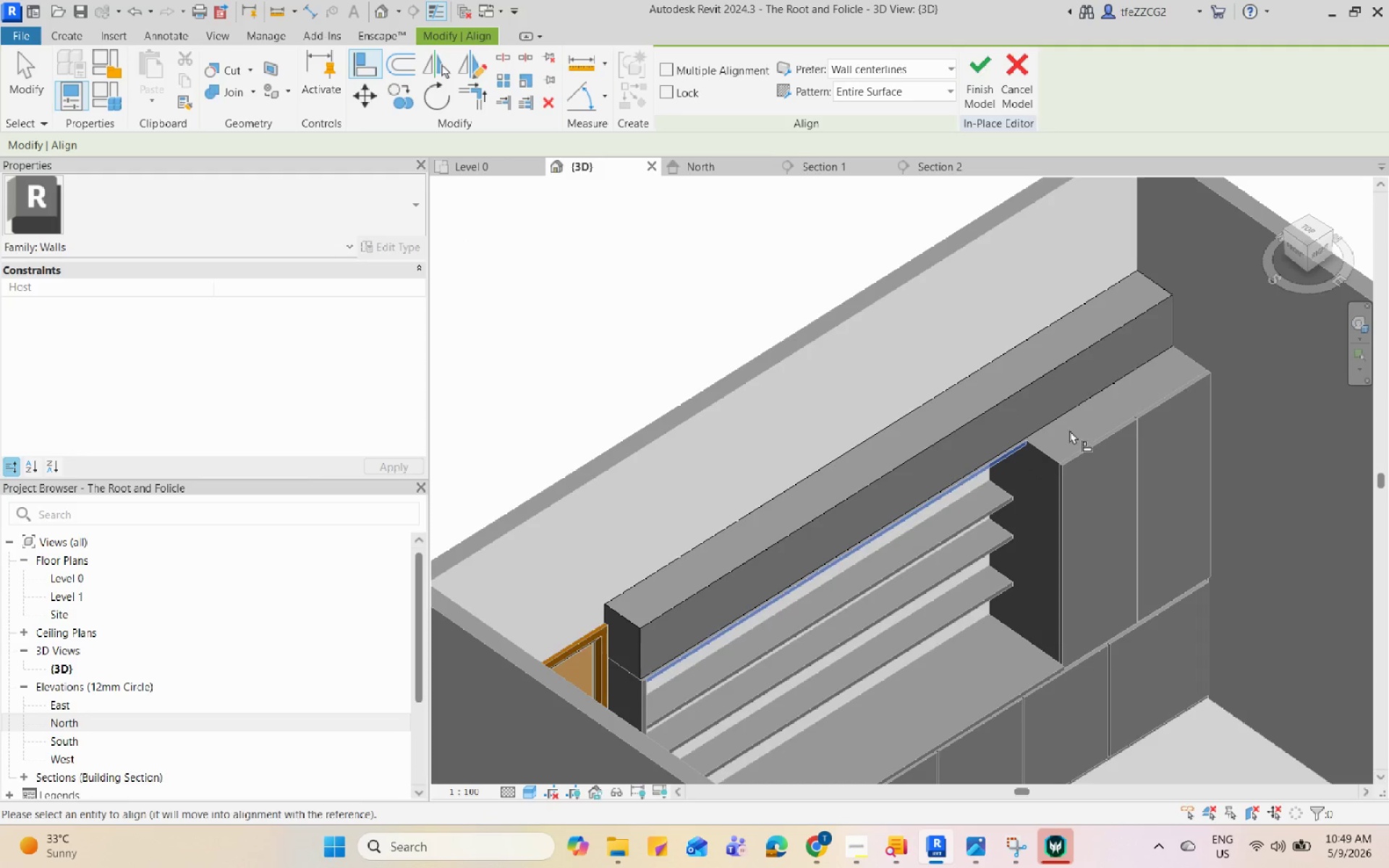 
key(Escape)
 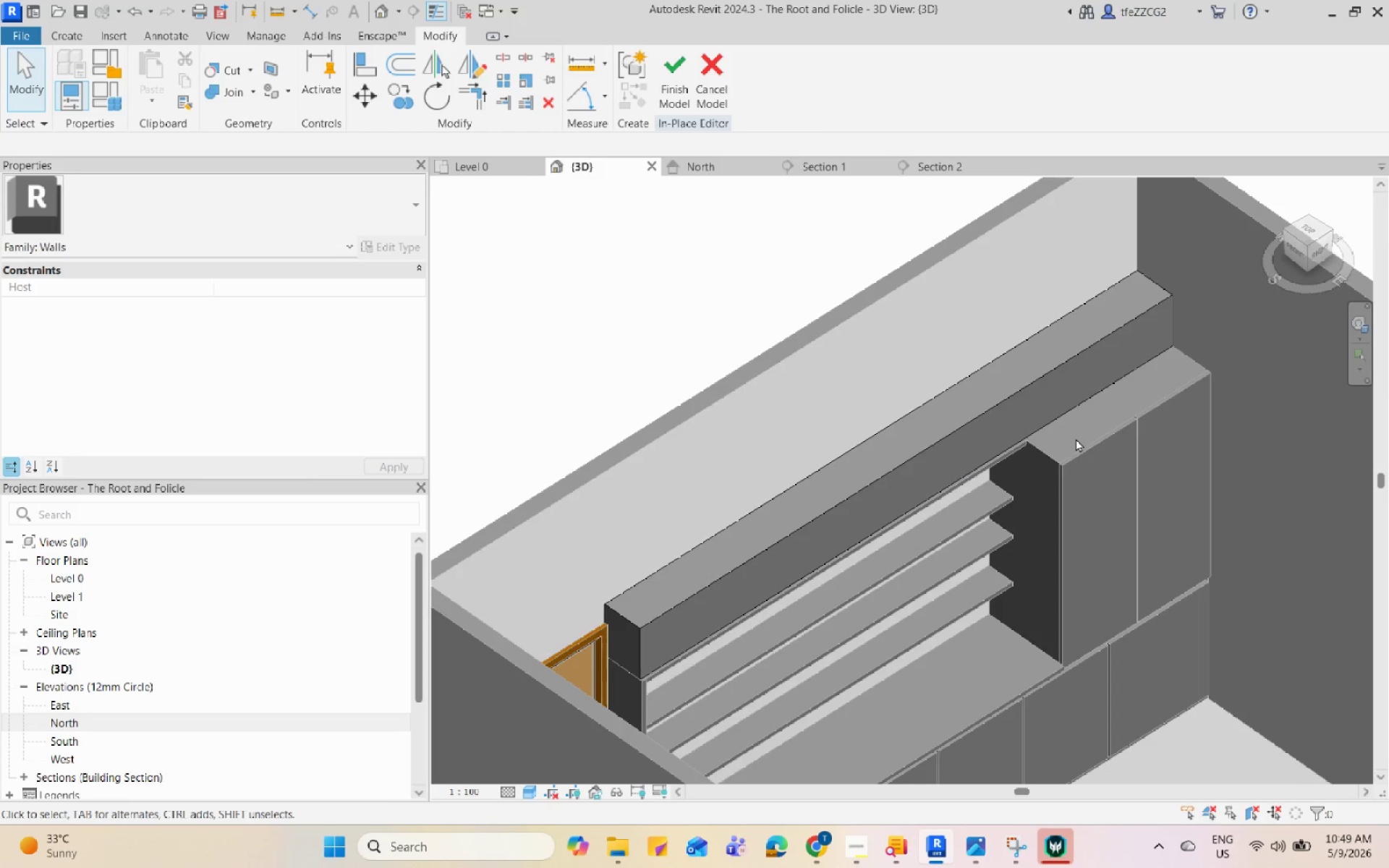 
key(Escape)
 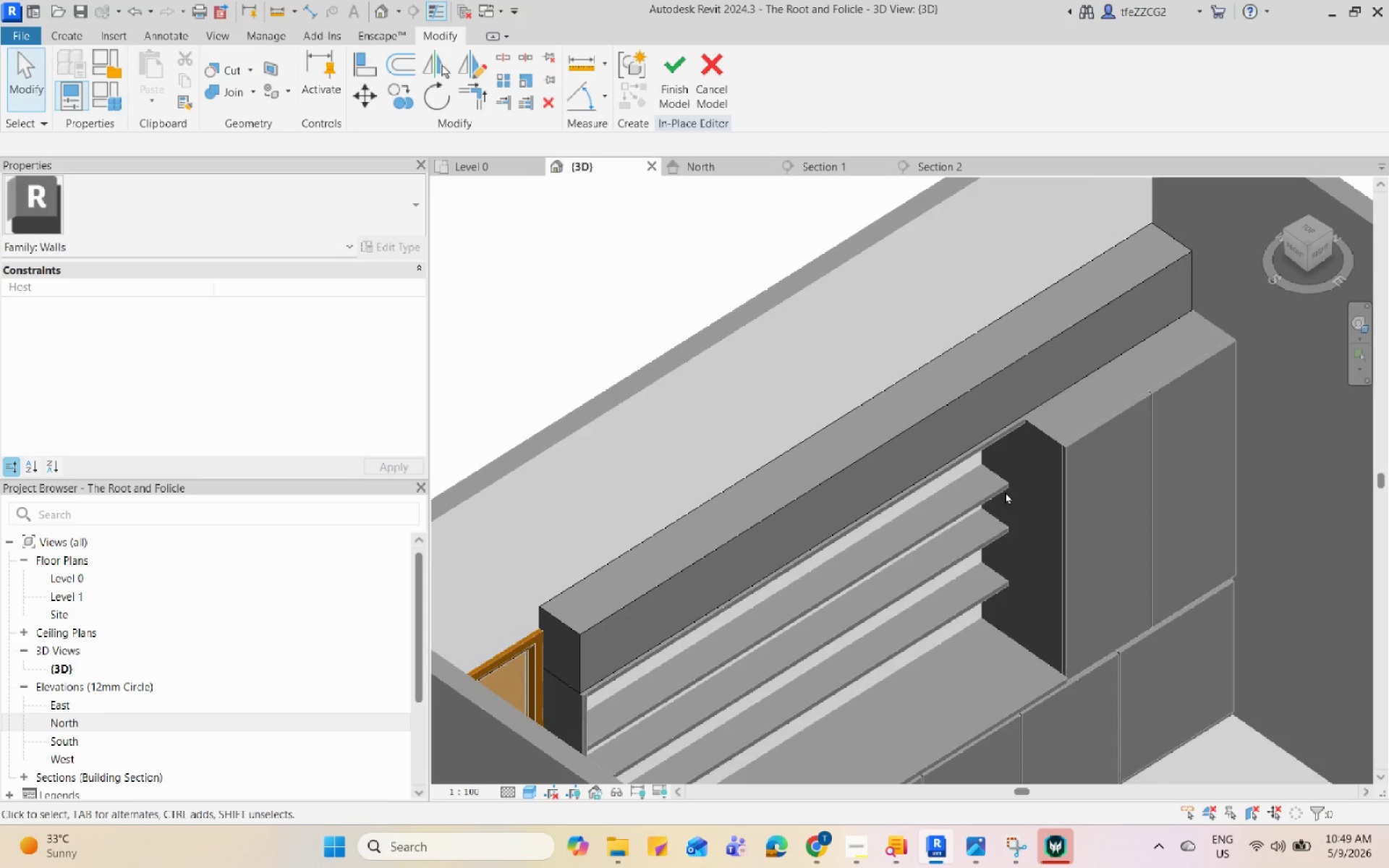 
scroll: coordinate [1011, 533], scroll_direction: up, amount: 1.0
 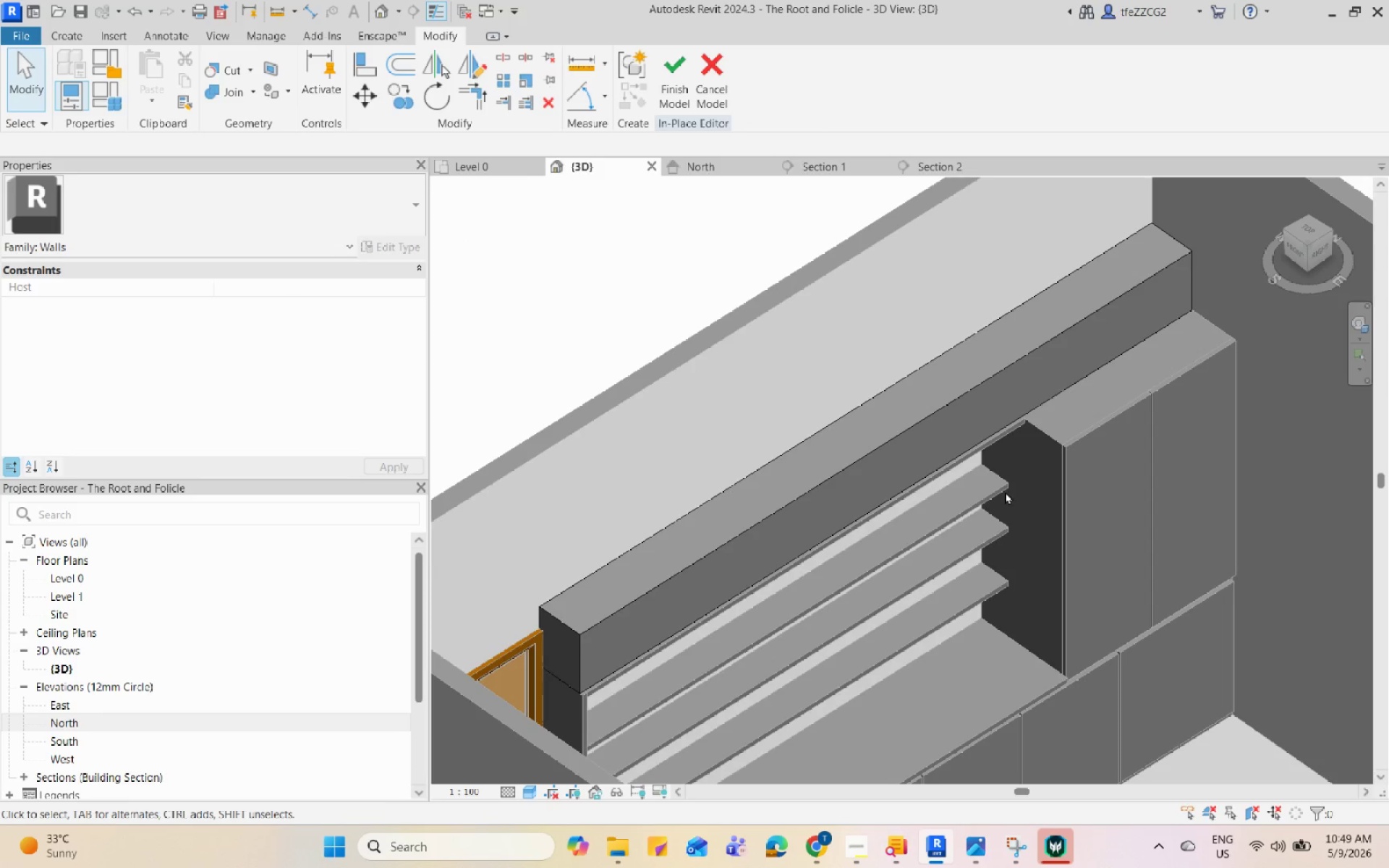 
hold_key(key=ShiftLeft, duration=0.88)
scroll: coordinate [947, 545], scroll_direction: down, amount: 3.0
 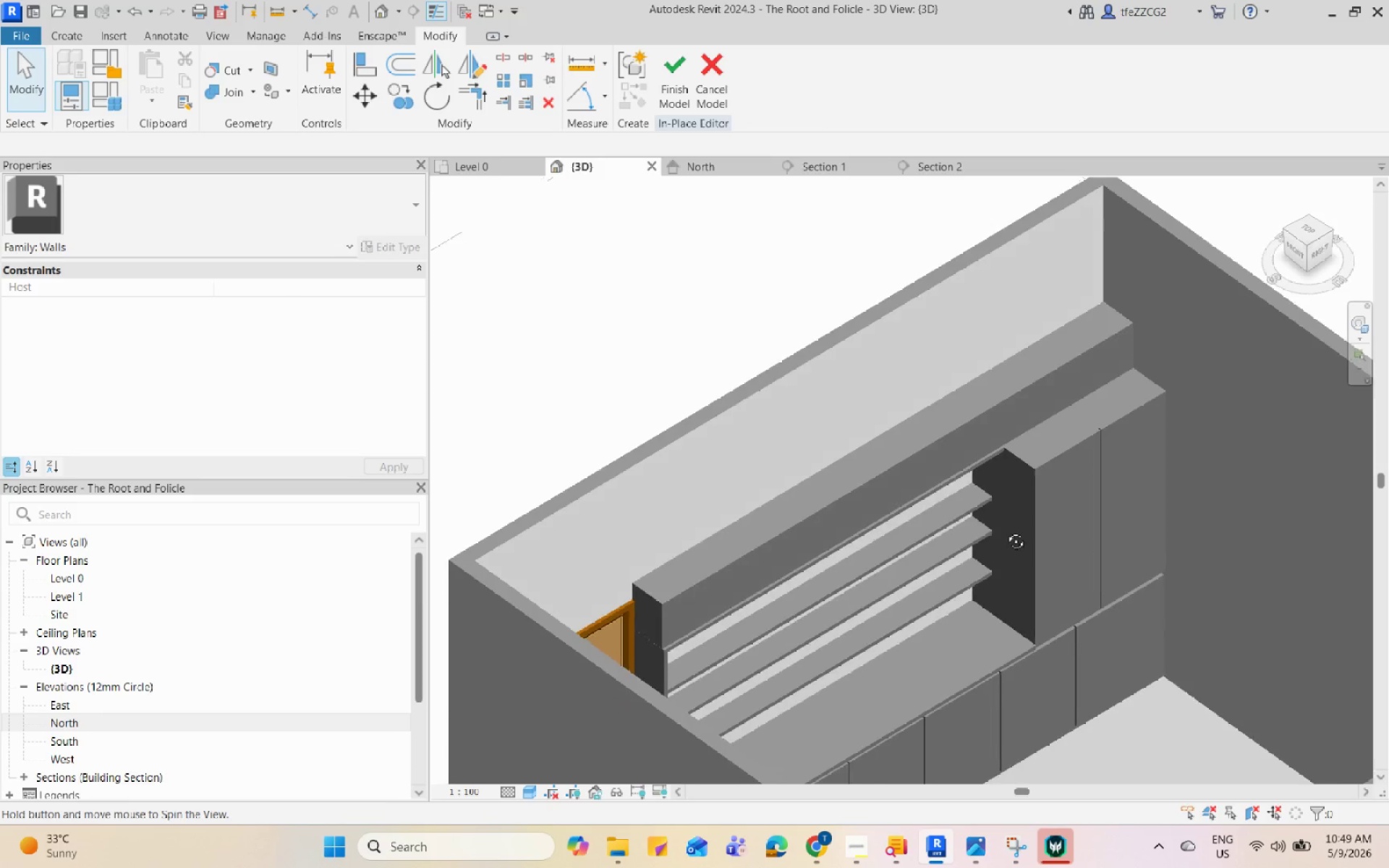 
scroll: coordinate [1008, 472], scroll_direction: up, amount: 2.0
 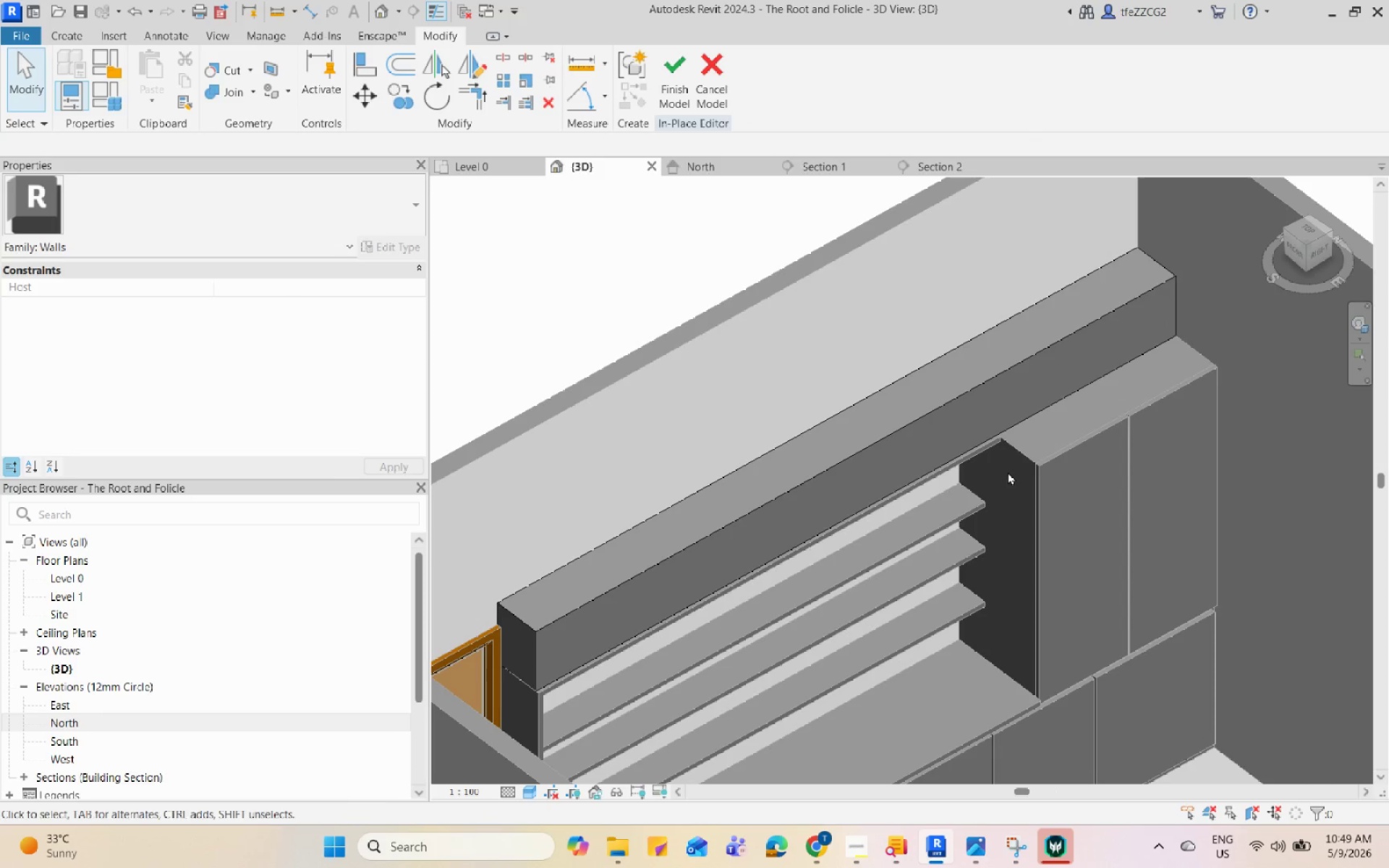 
key(Q)
 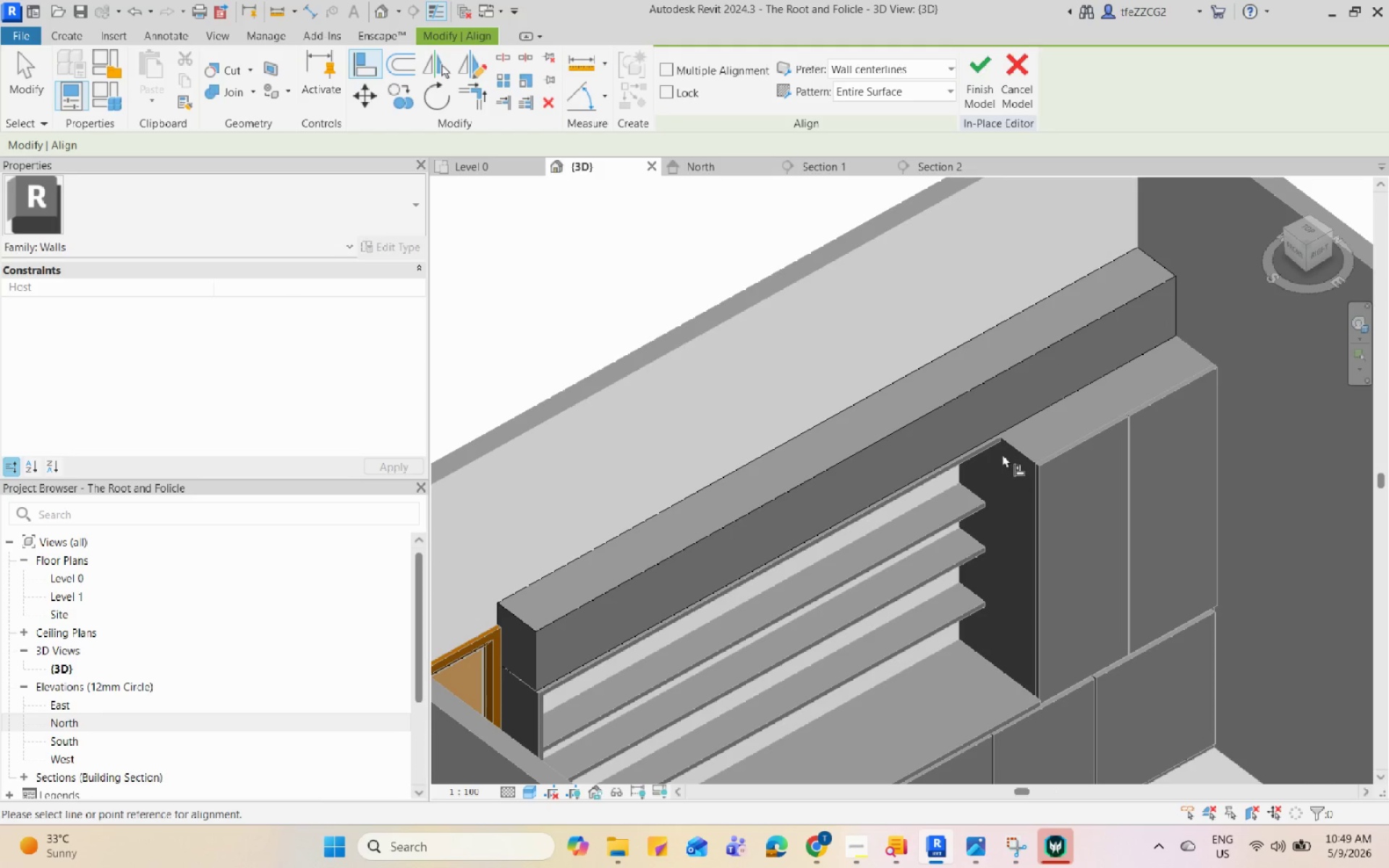 
mouse_move([982, 477])
 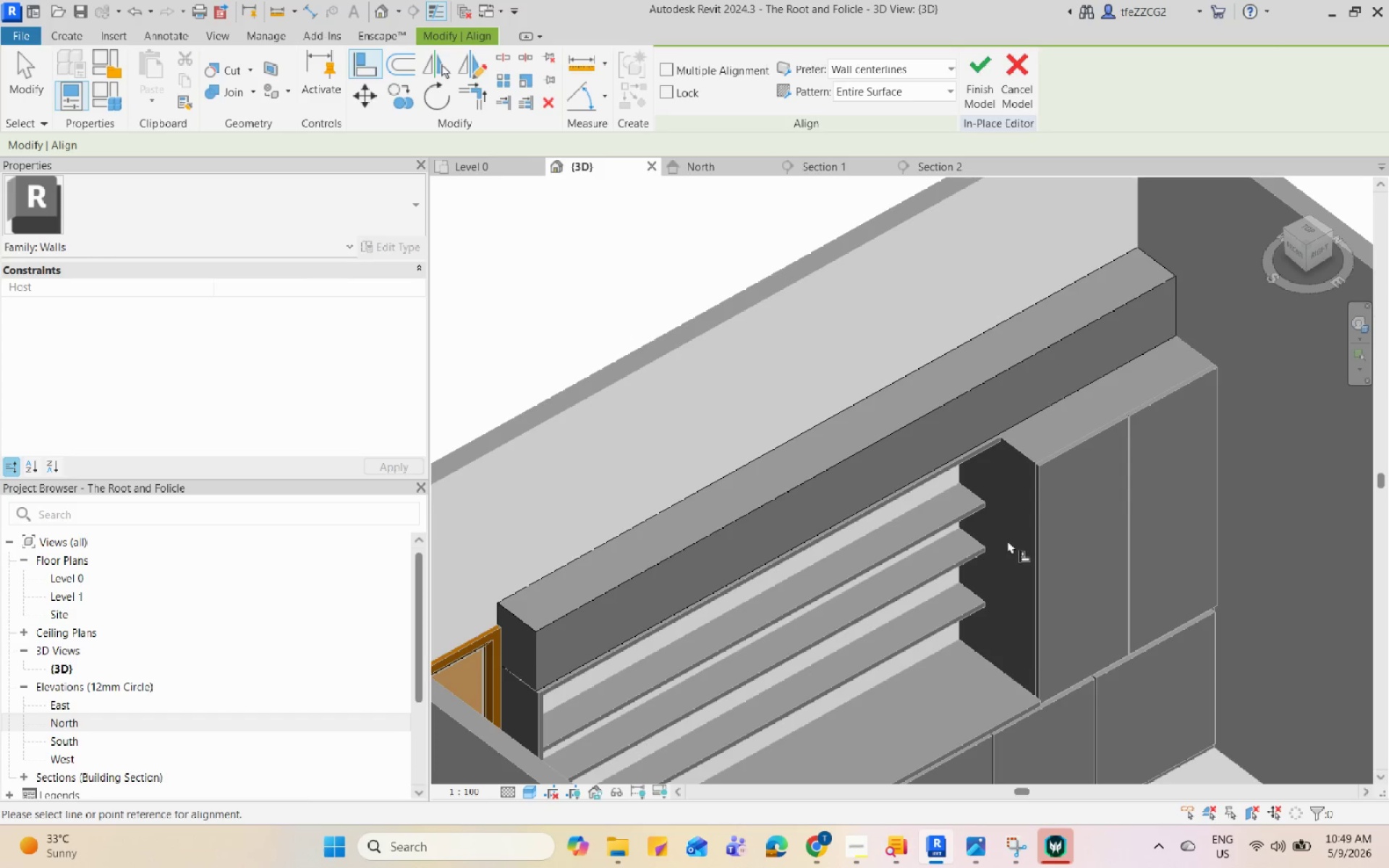 
hold_key(key=ShiftLeft, duration=0.45)
 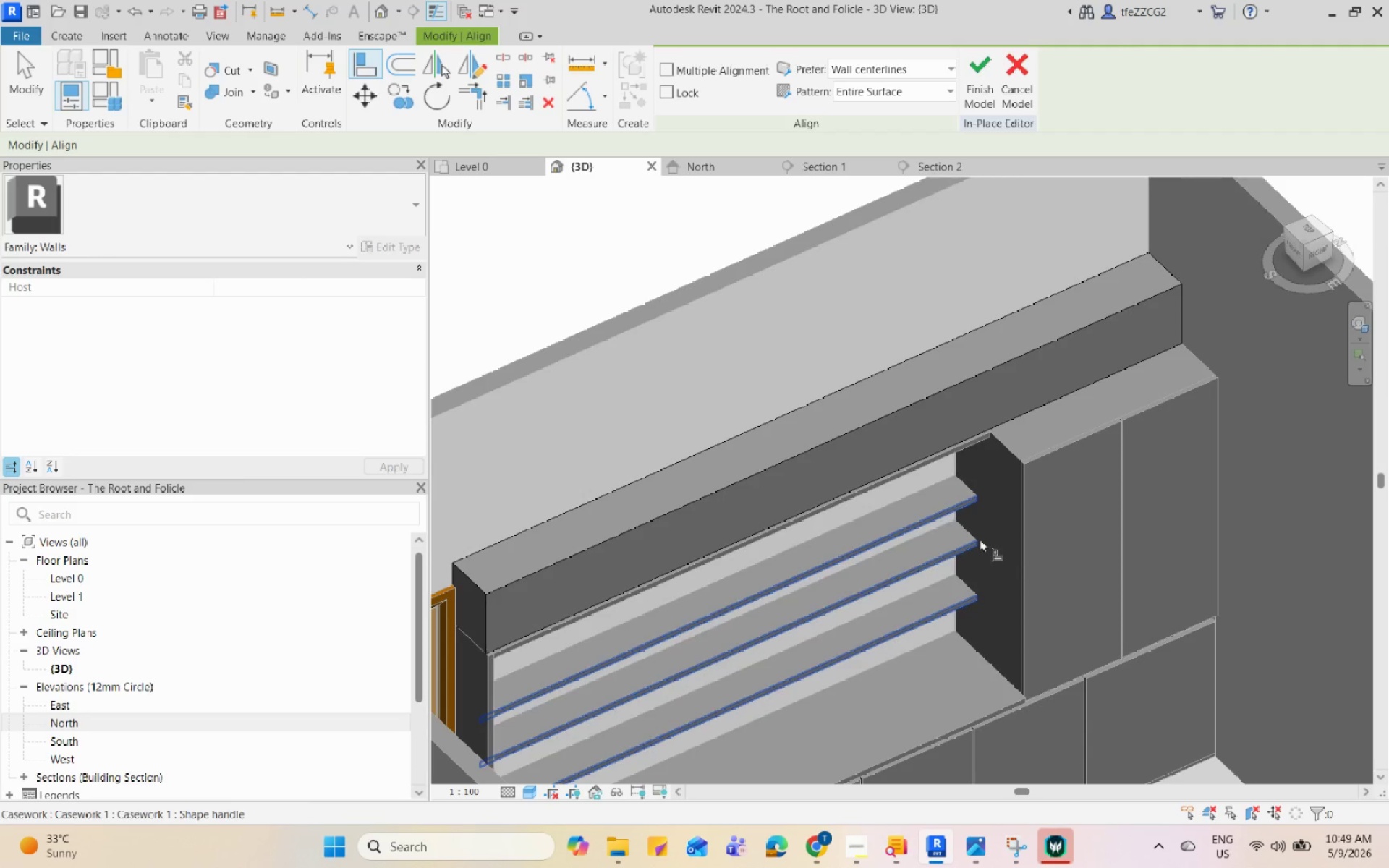 
key(Escape)
 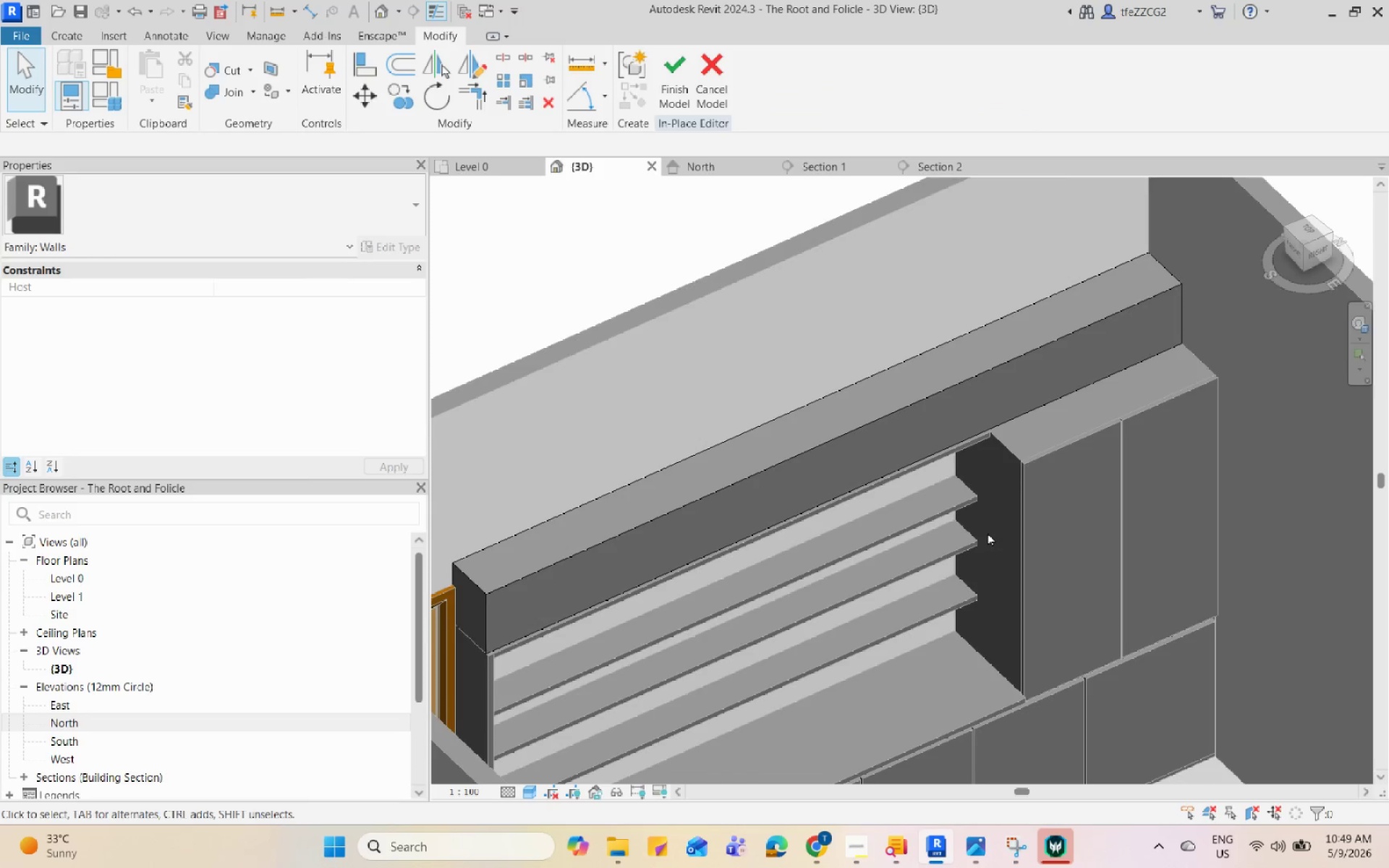 
key(Escape)
 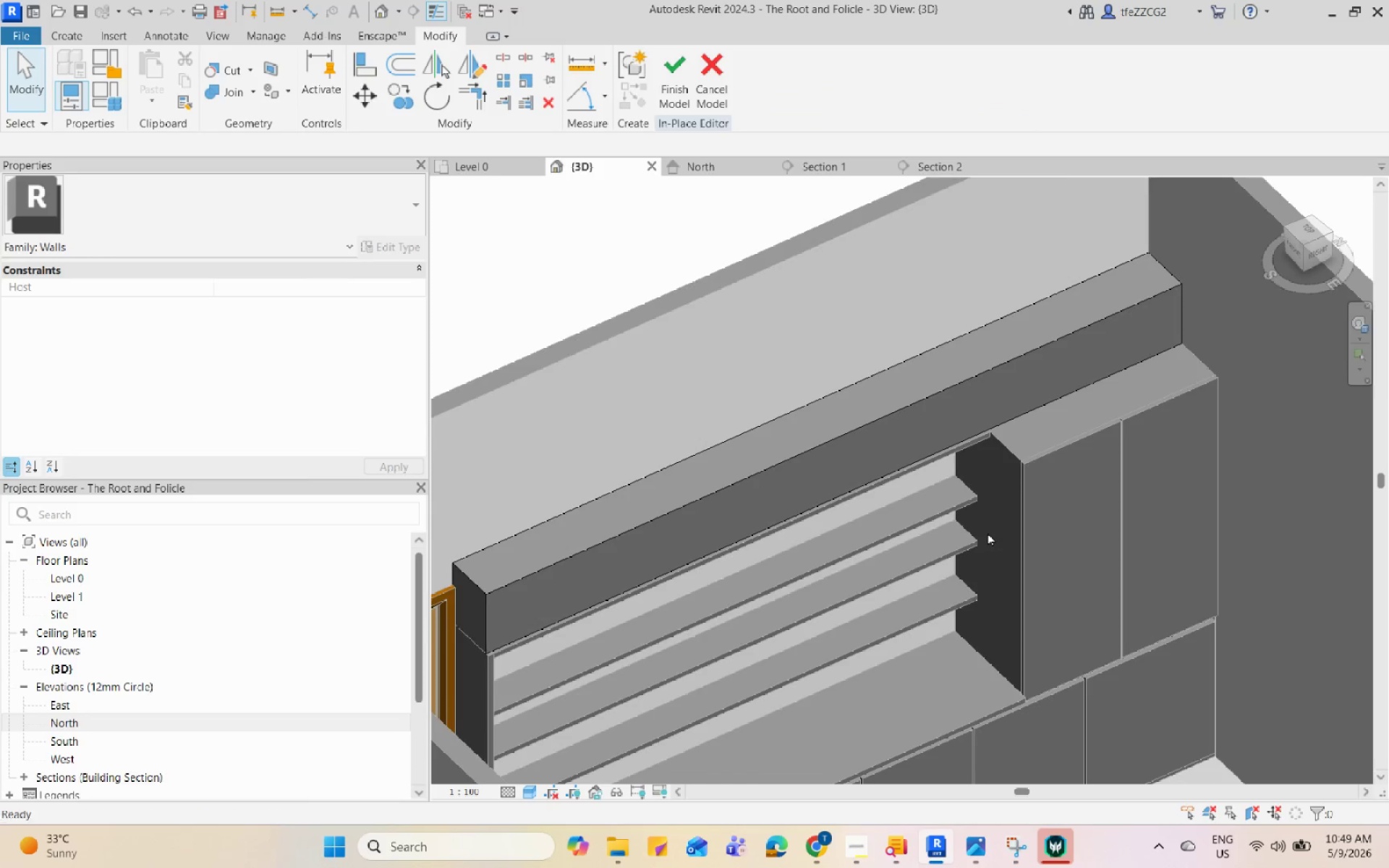 
scroll: coordinate [987, 532], scroll_direction: down, amount: 1.0
 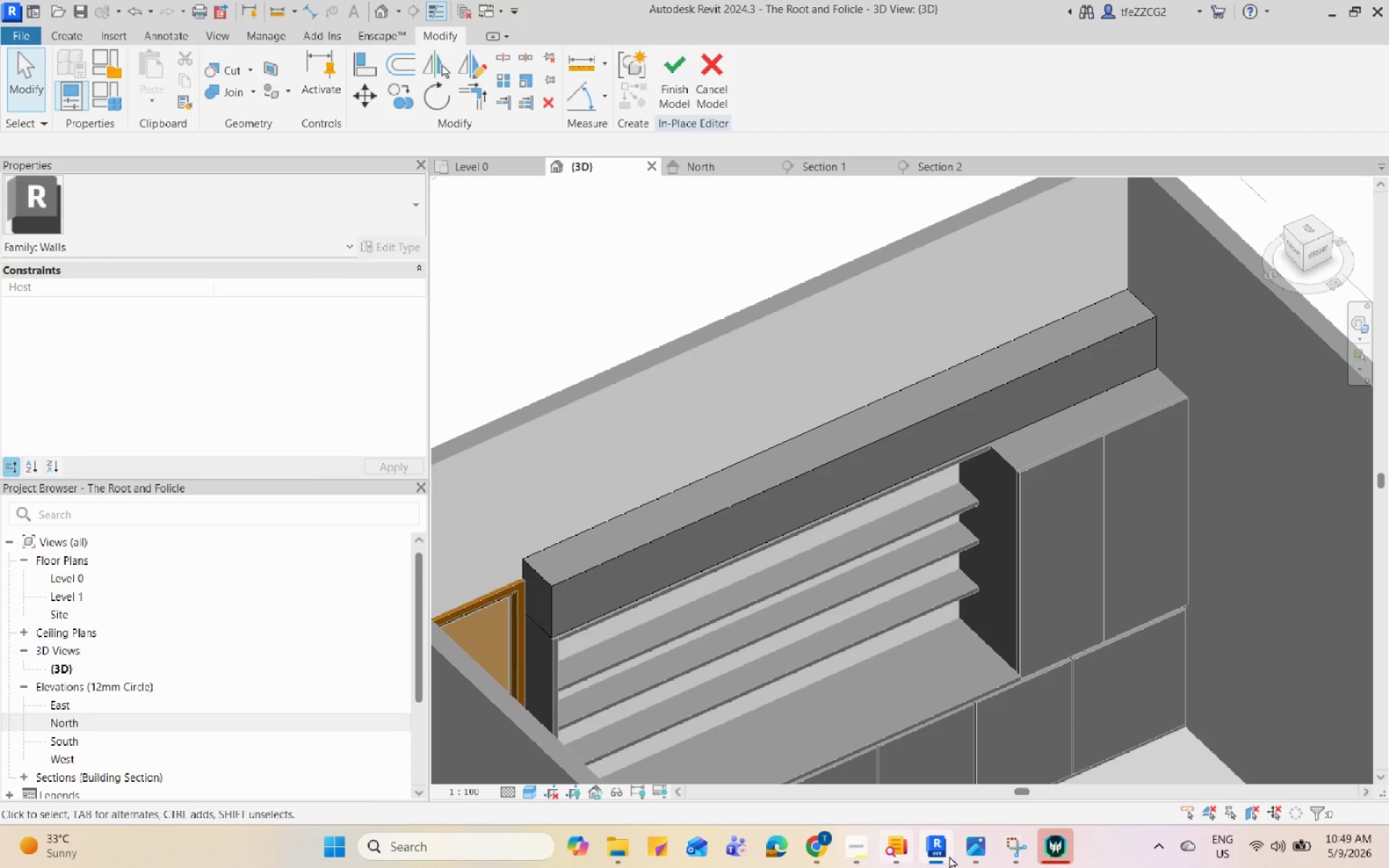 
left_click([959, 848])
 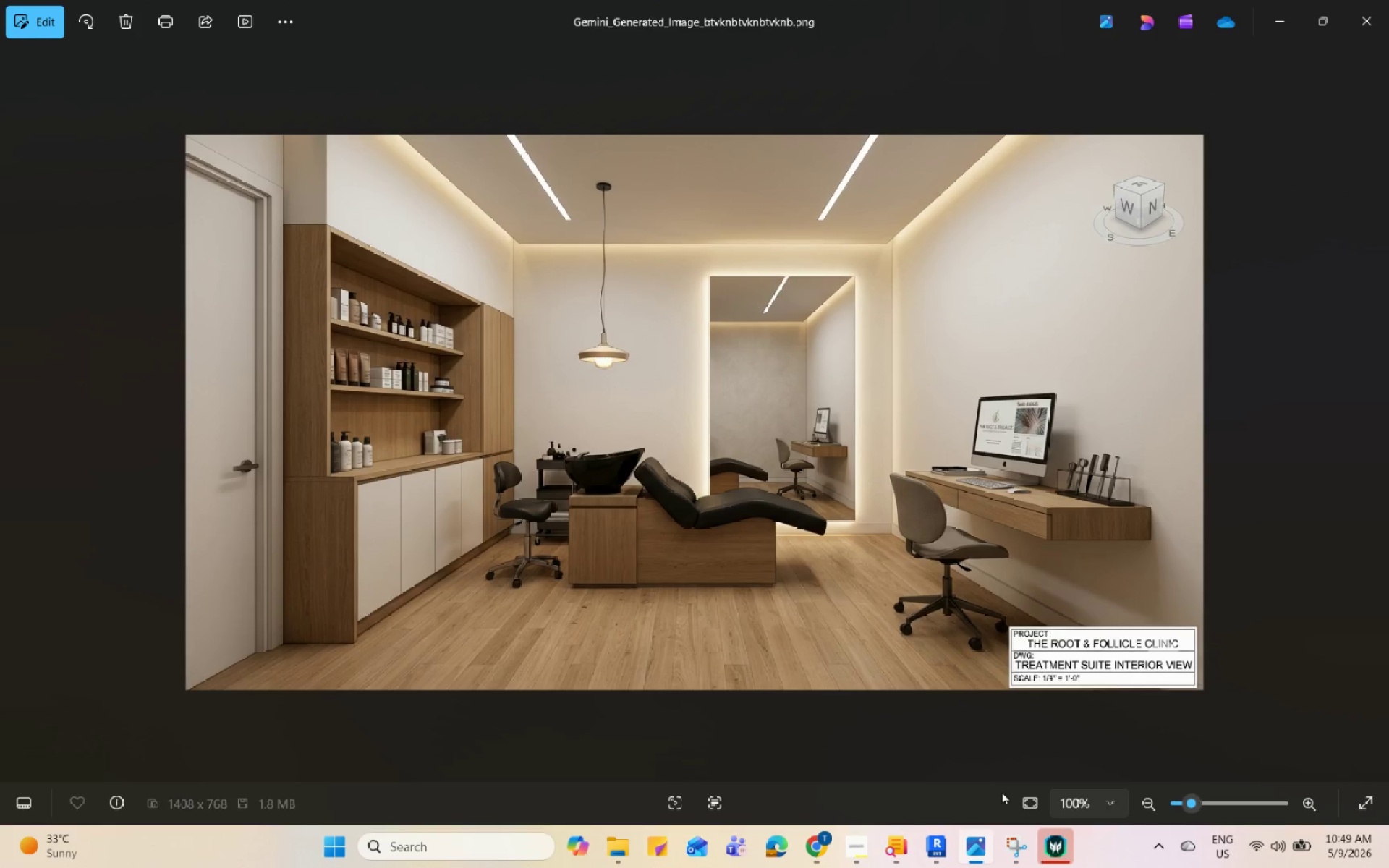 
hold_key(key=ShiftLeft, duration=4.86)
 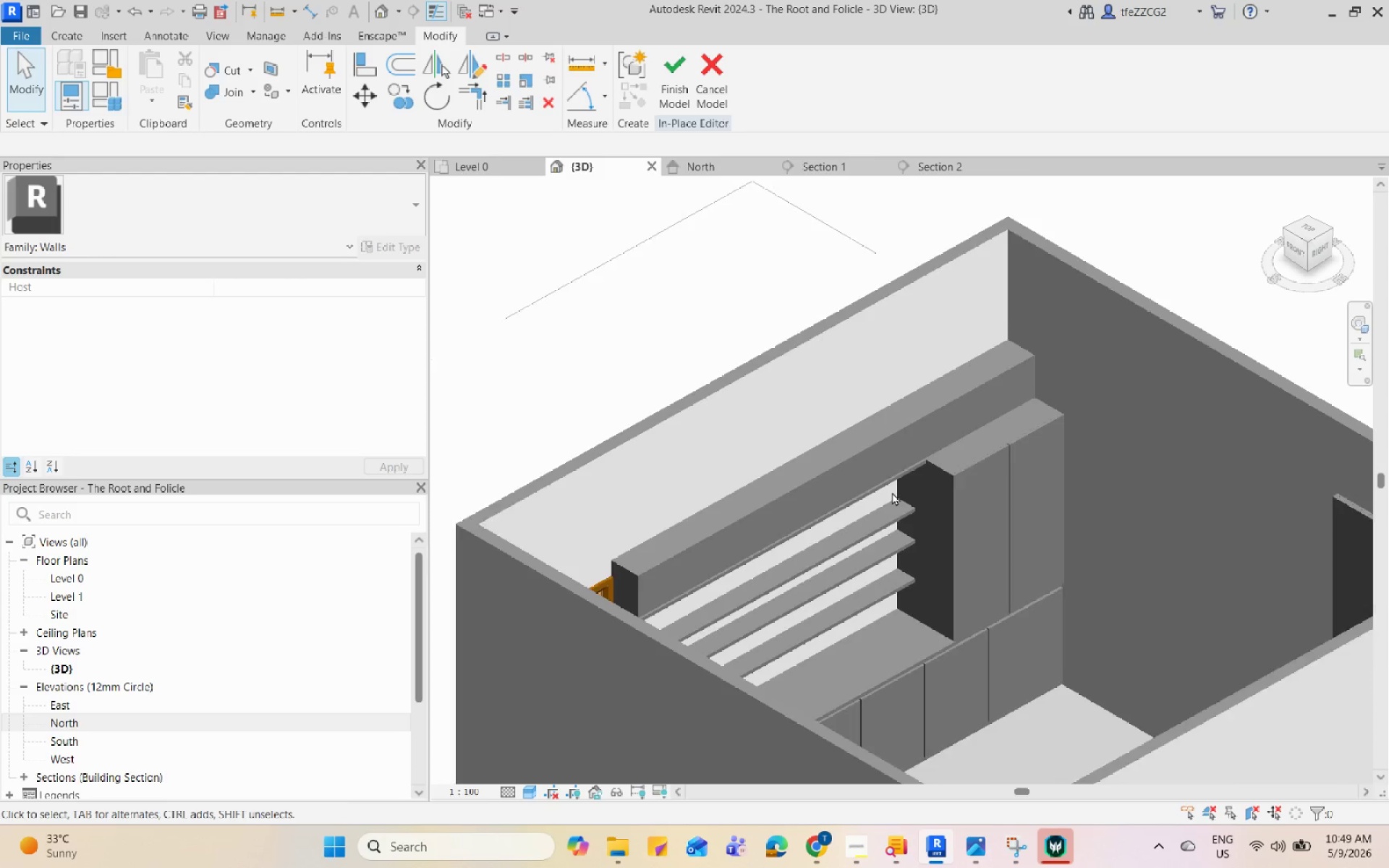 
scroll: coordinate [764, 516], scroll_direction: down, amount: 3.0
 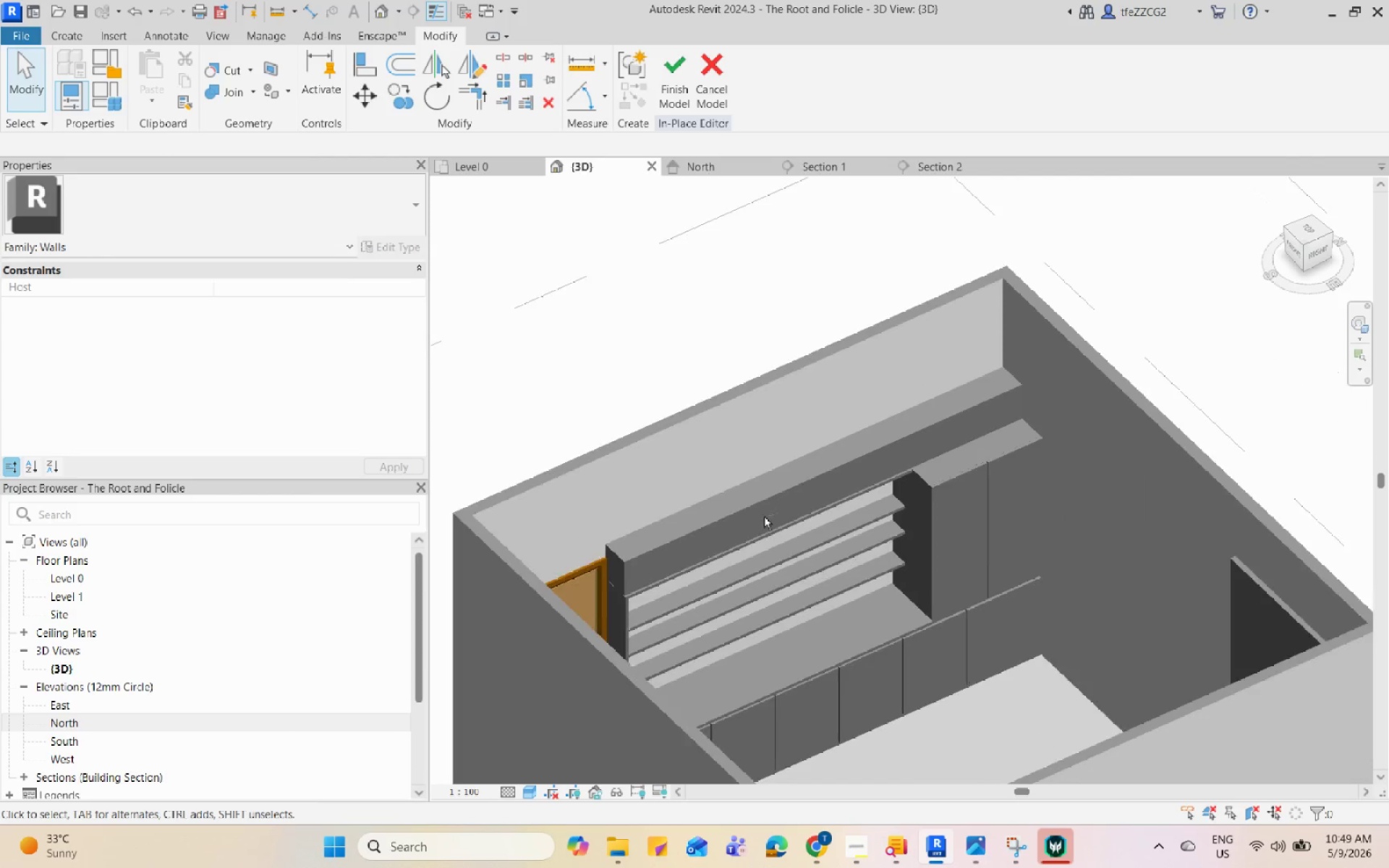 
type(aq)
 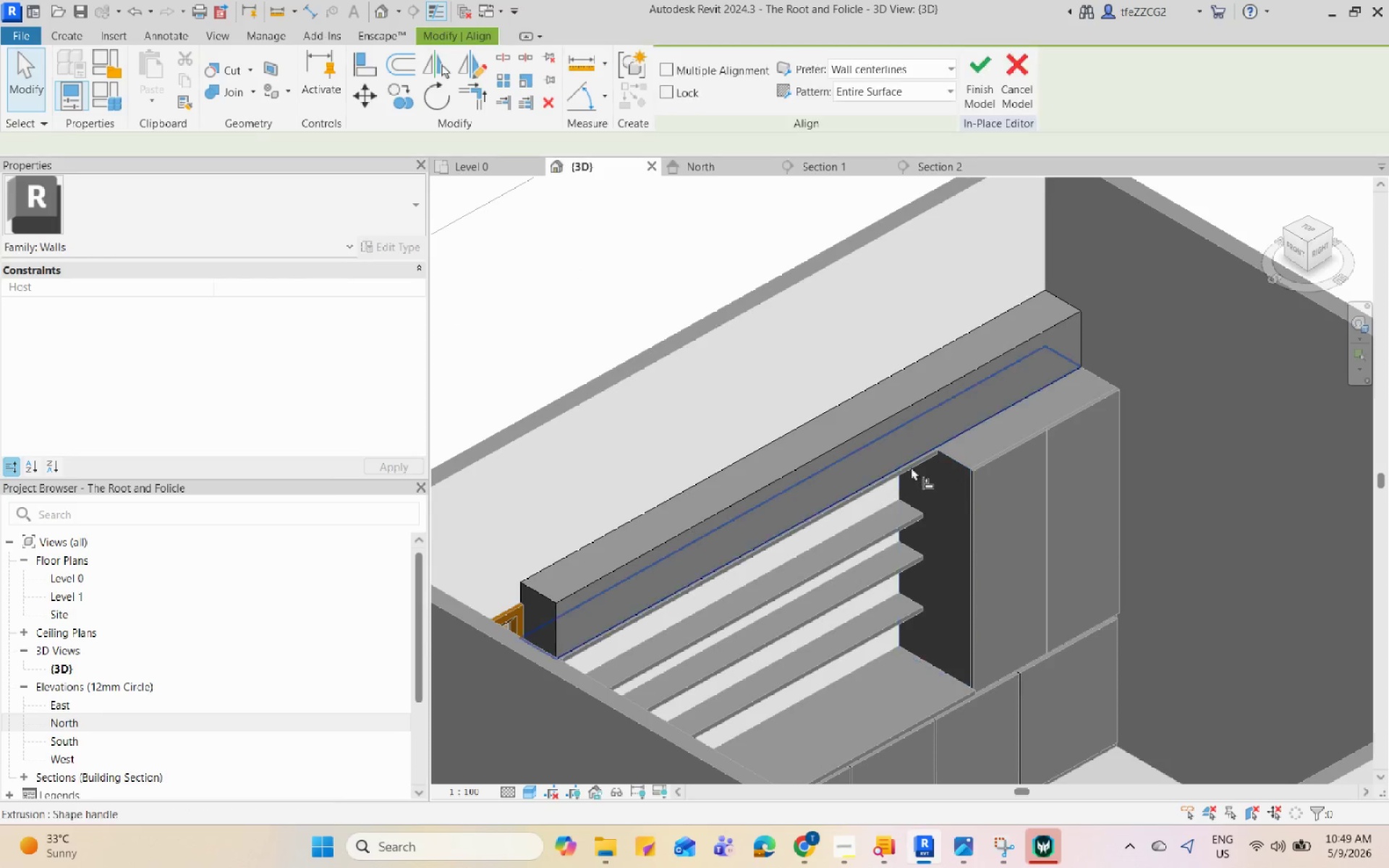 
scroll: coordinate [912, 463], scroll_direction: up, amount: 6.0
 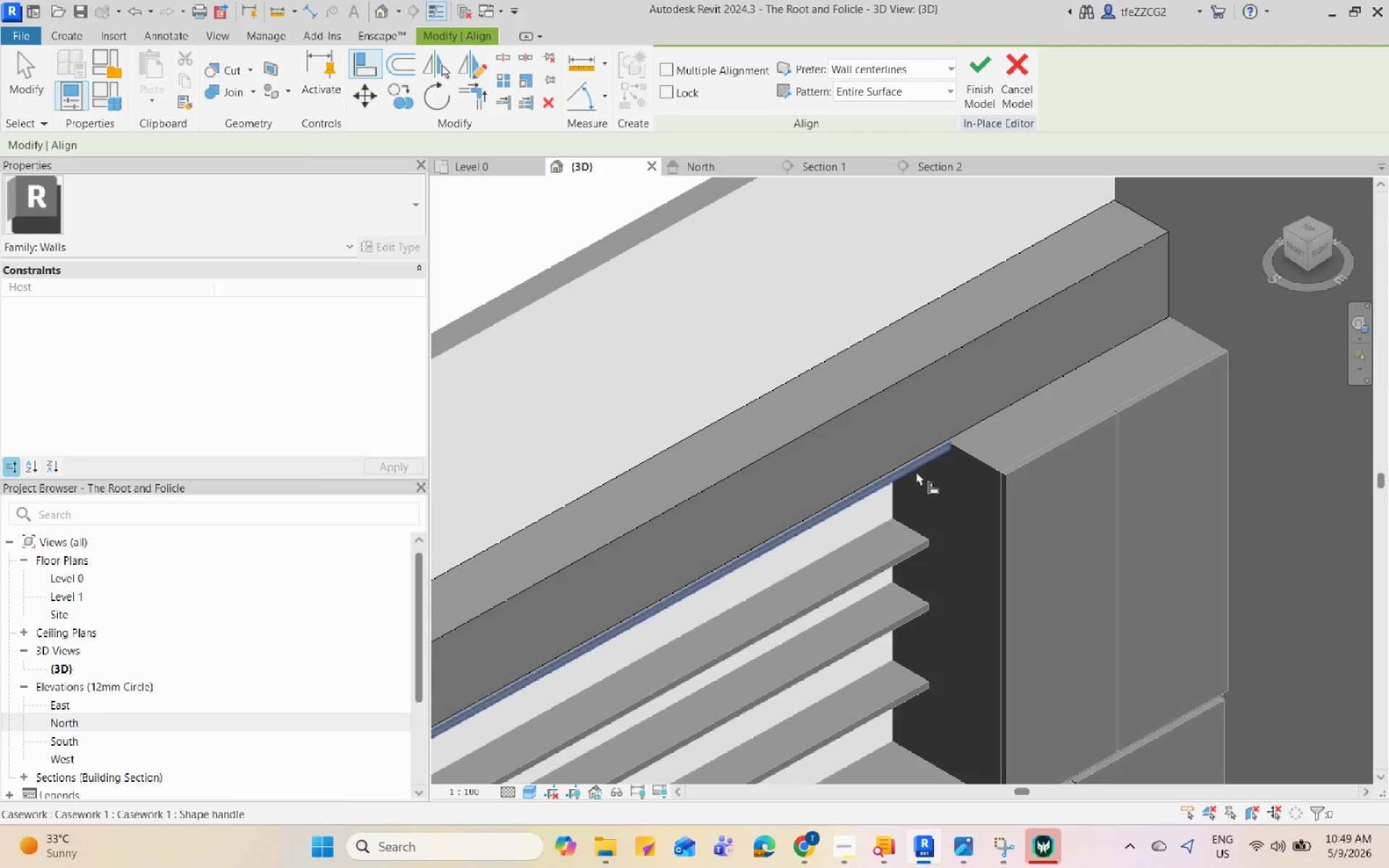 
left_click([916, 471])
 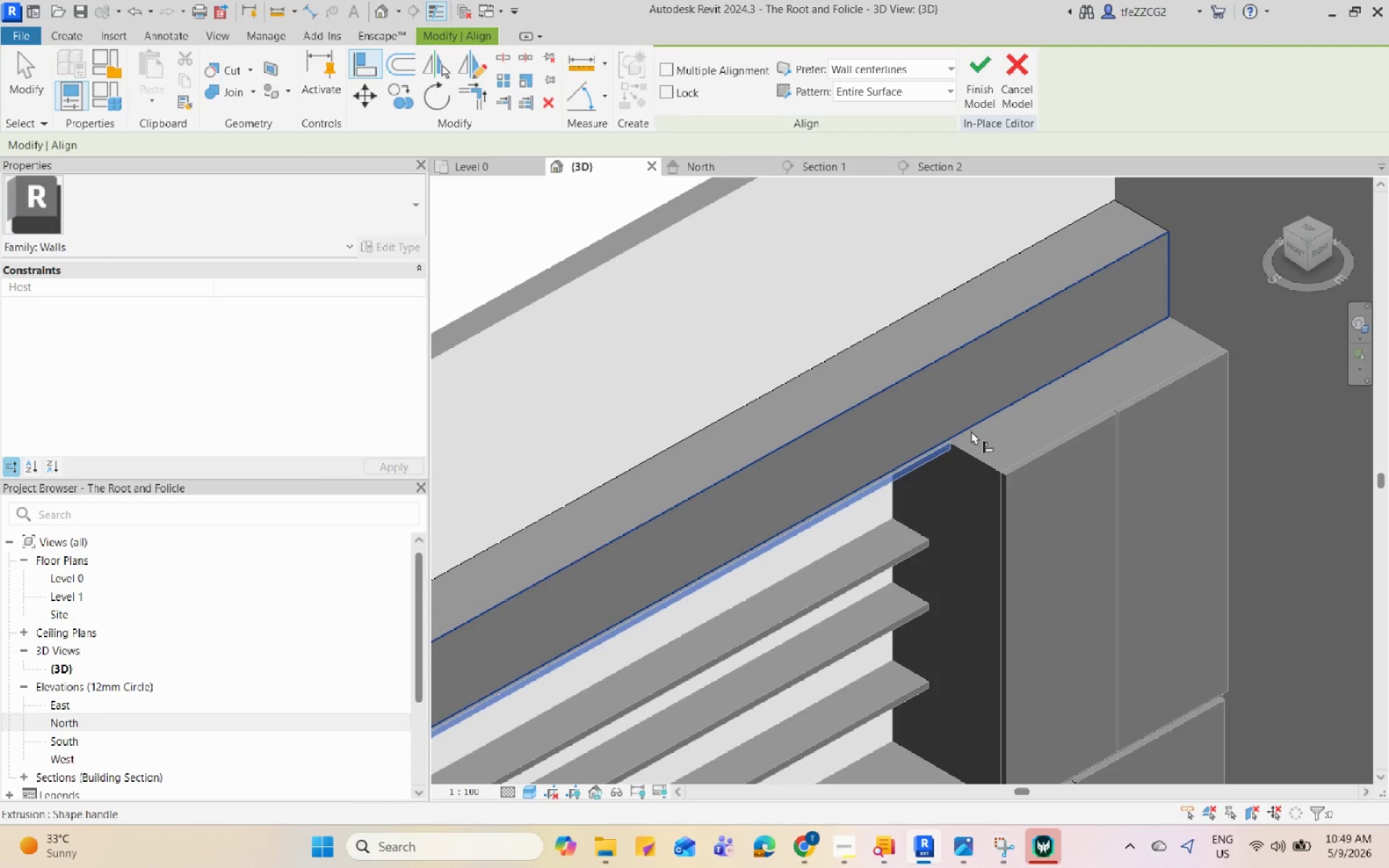 
left_click([971, 430])
 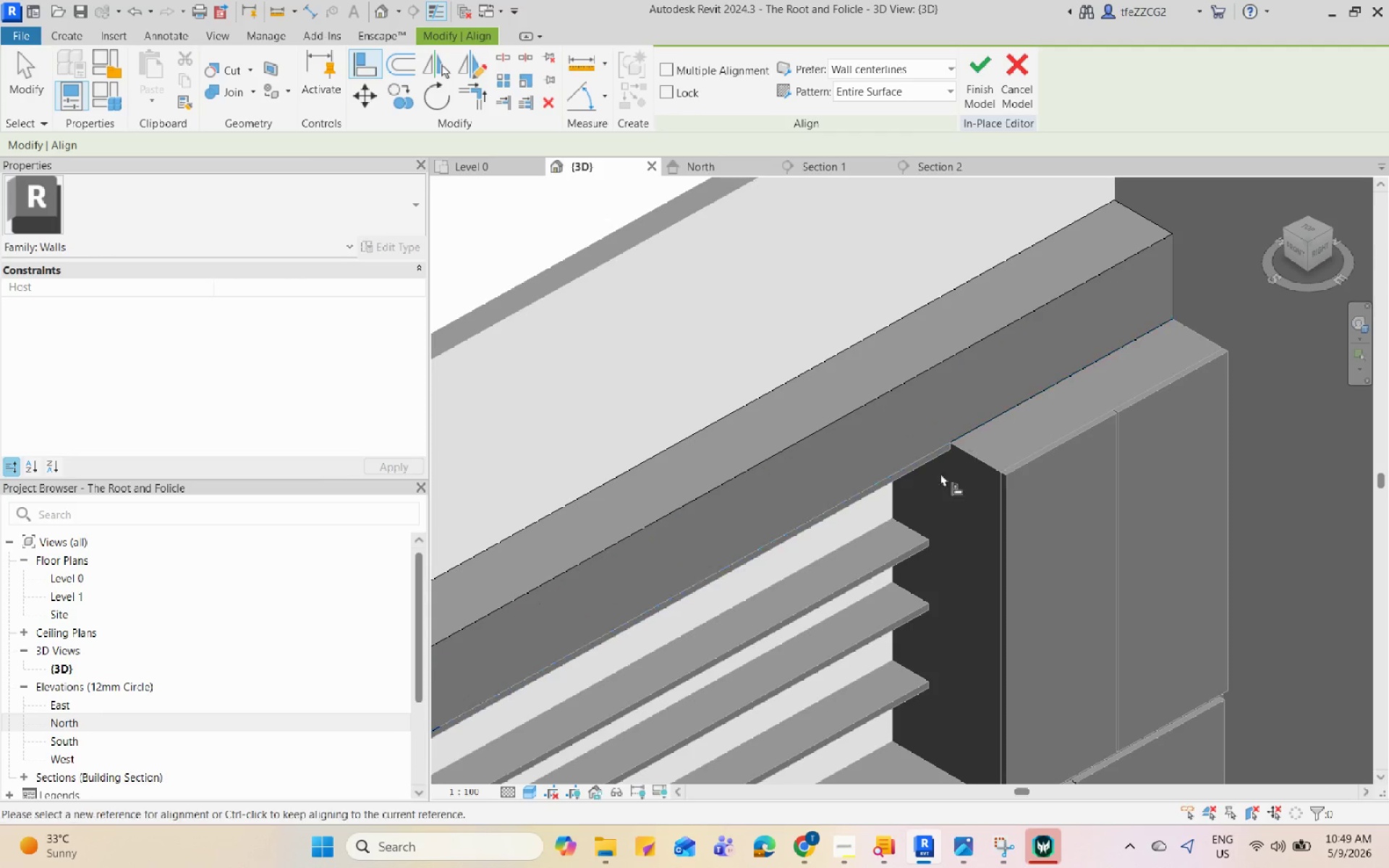 
key(Escape)
 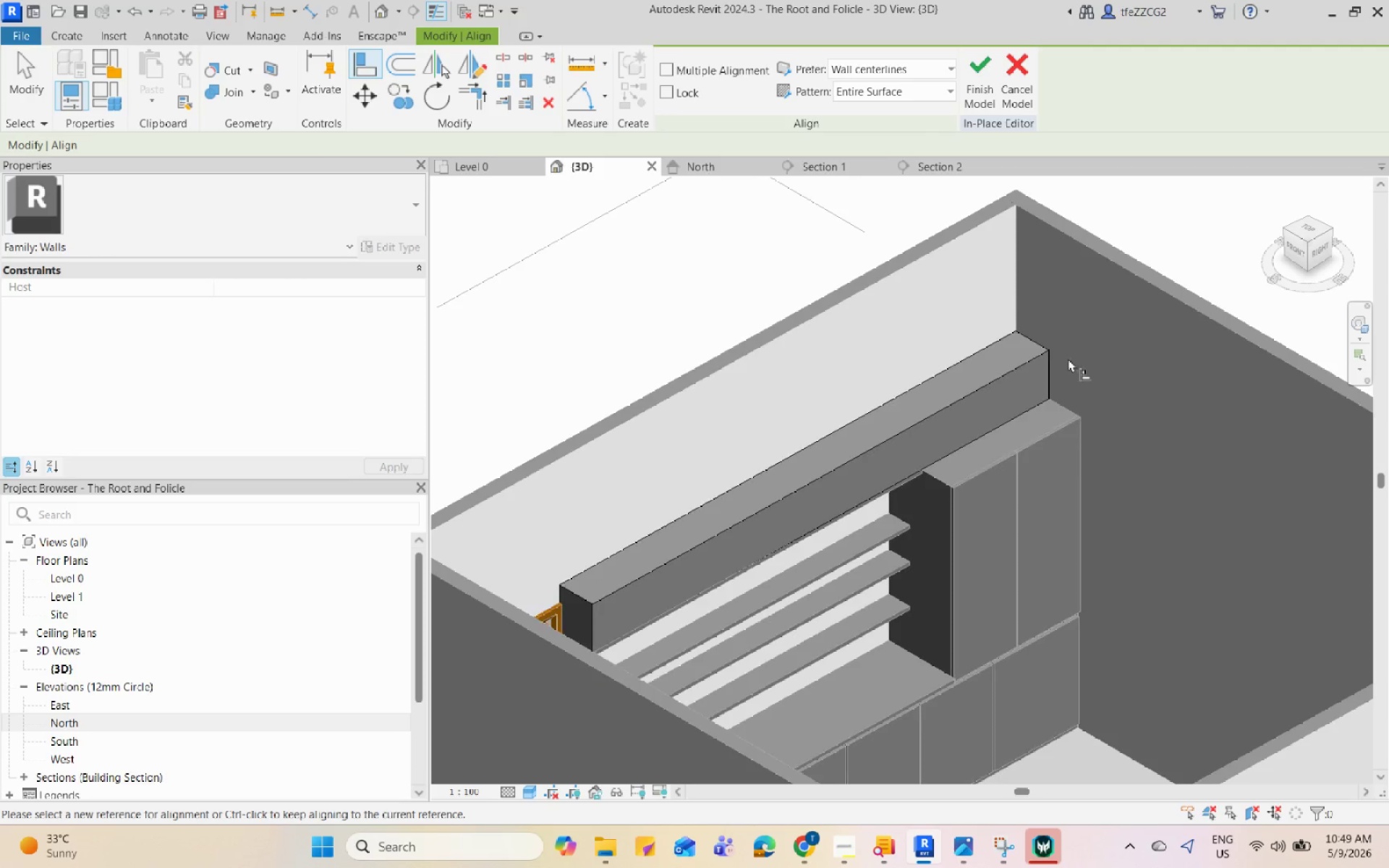 
key(Escape)
 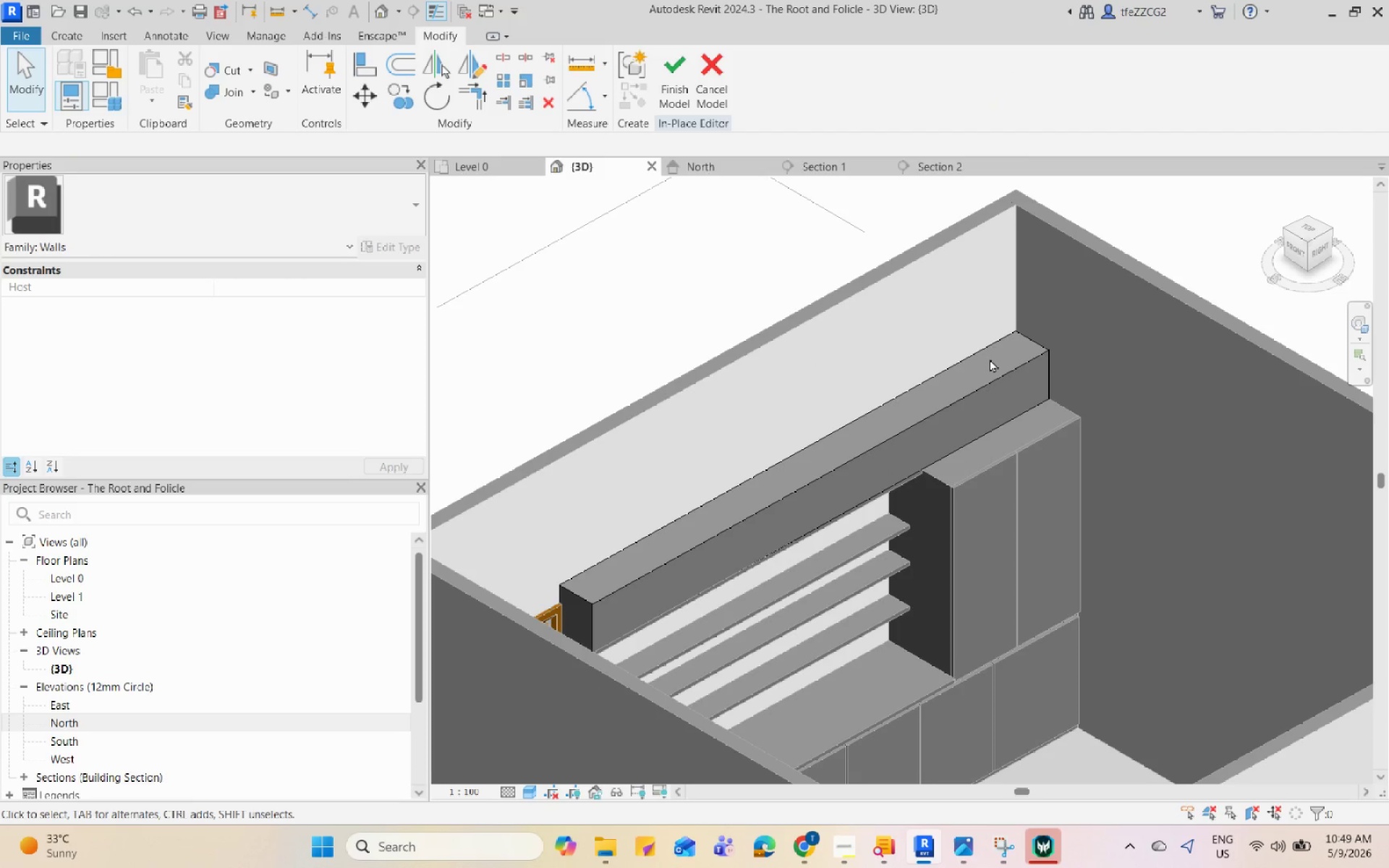 
scroll: coordinate [884, 506], scroll_direction: down, amount: 4.0
 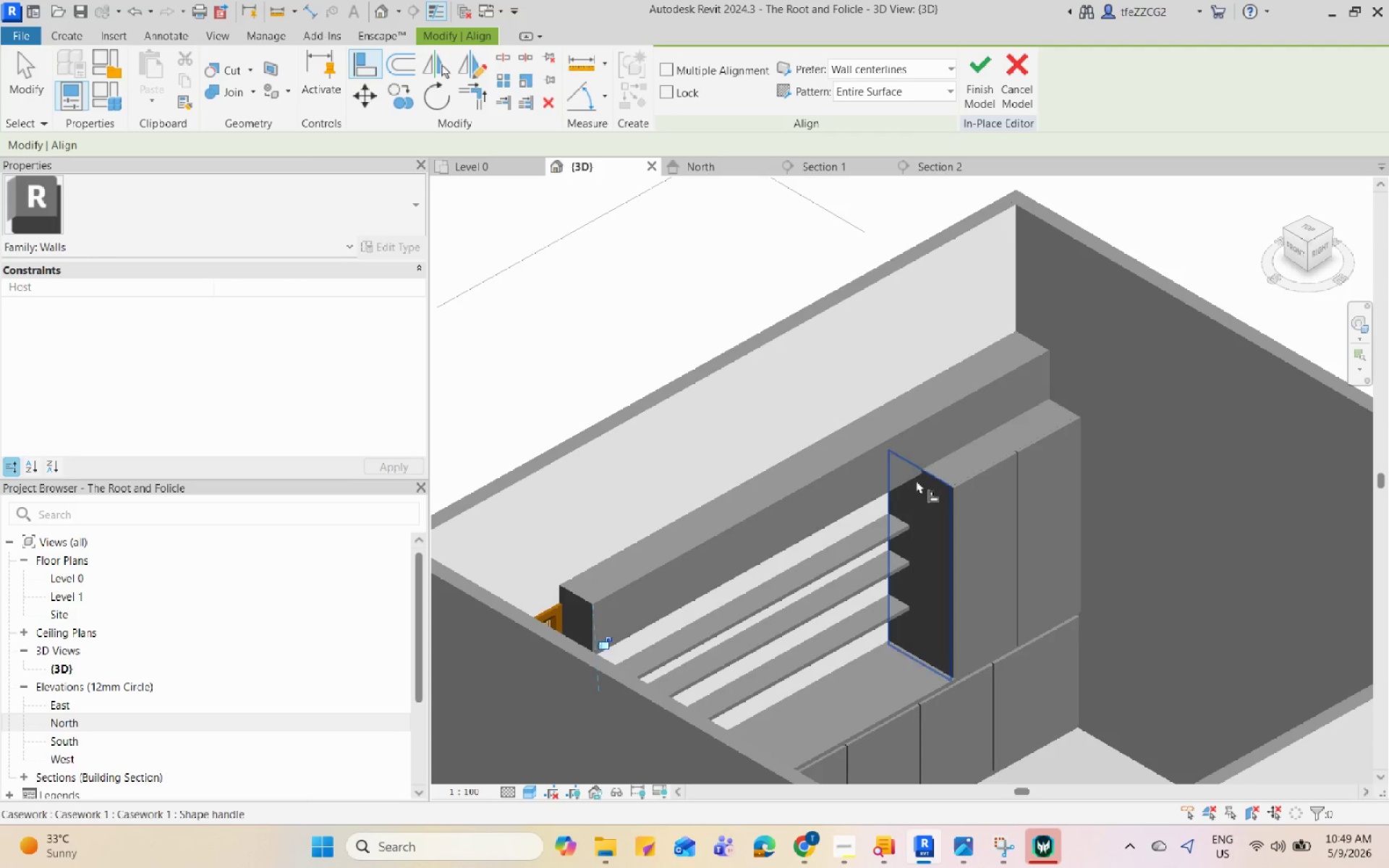 
type(aq)
 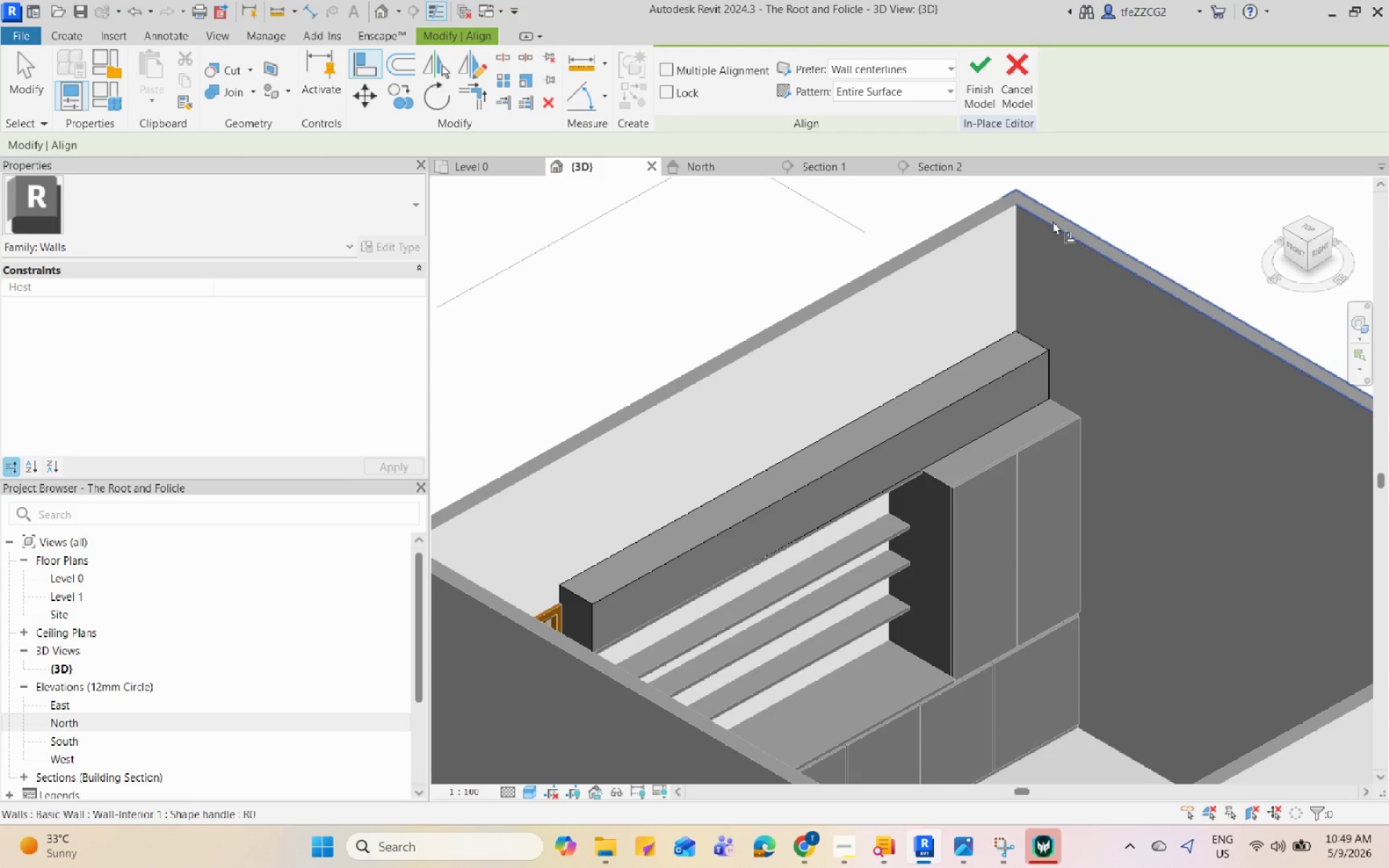 
left_click([1053, 221])
 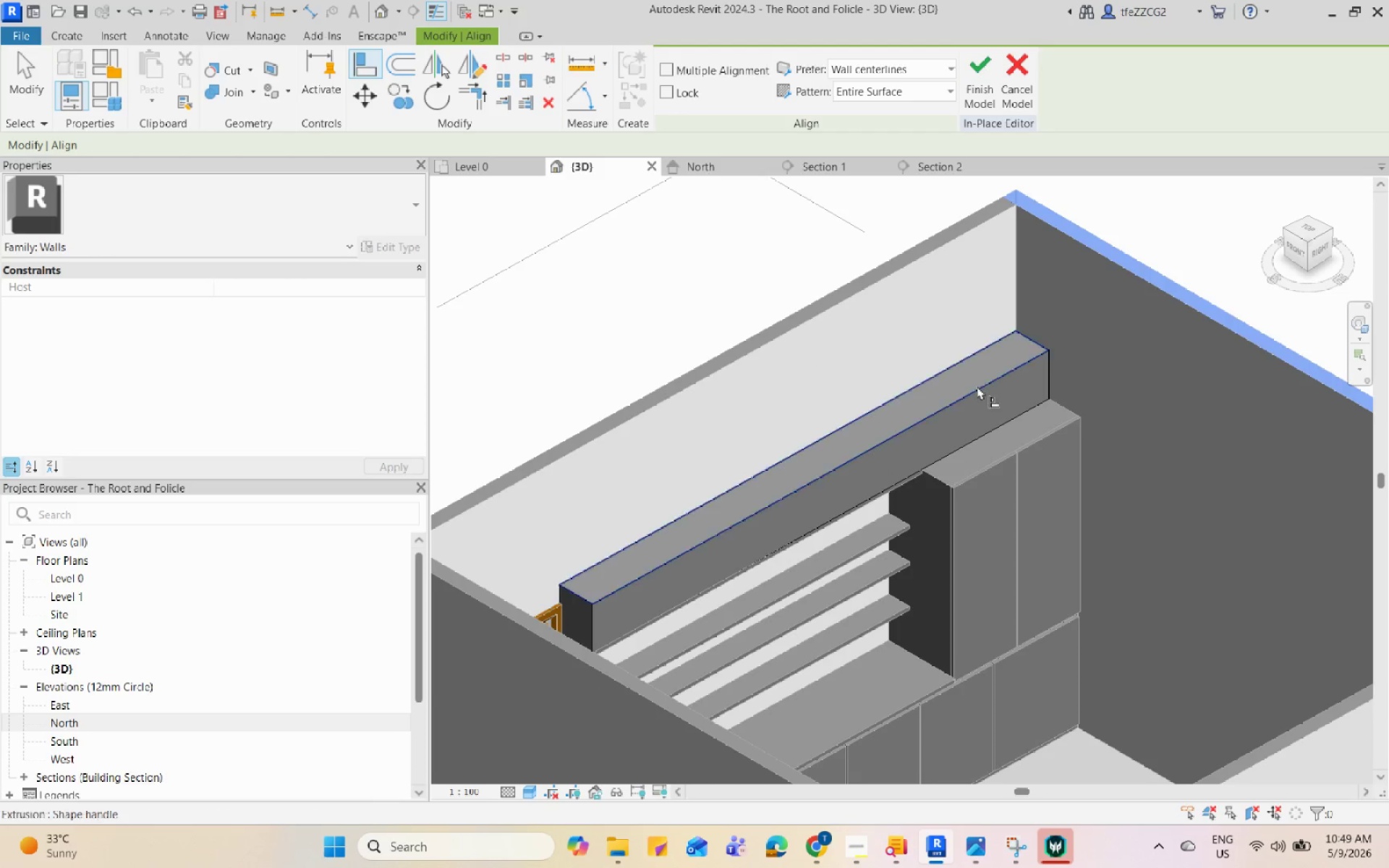 
left_click([977, 386])
 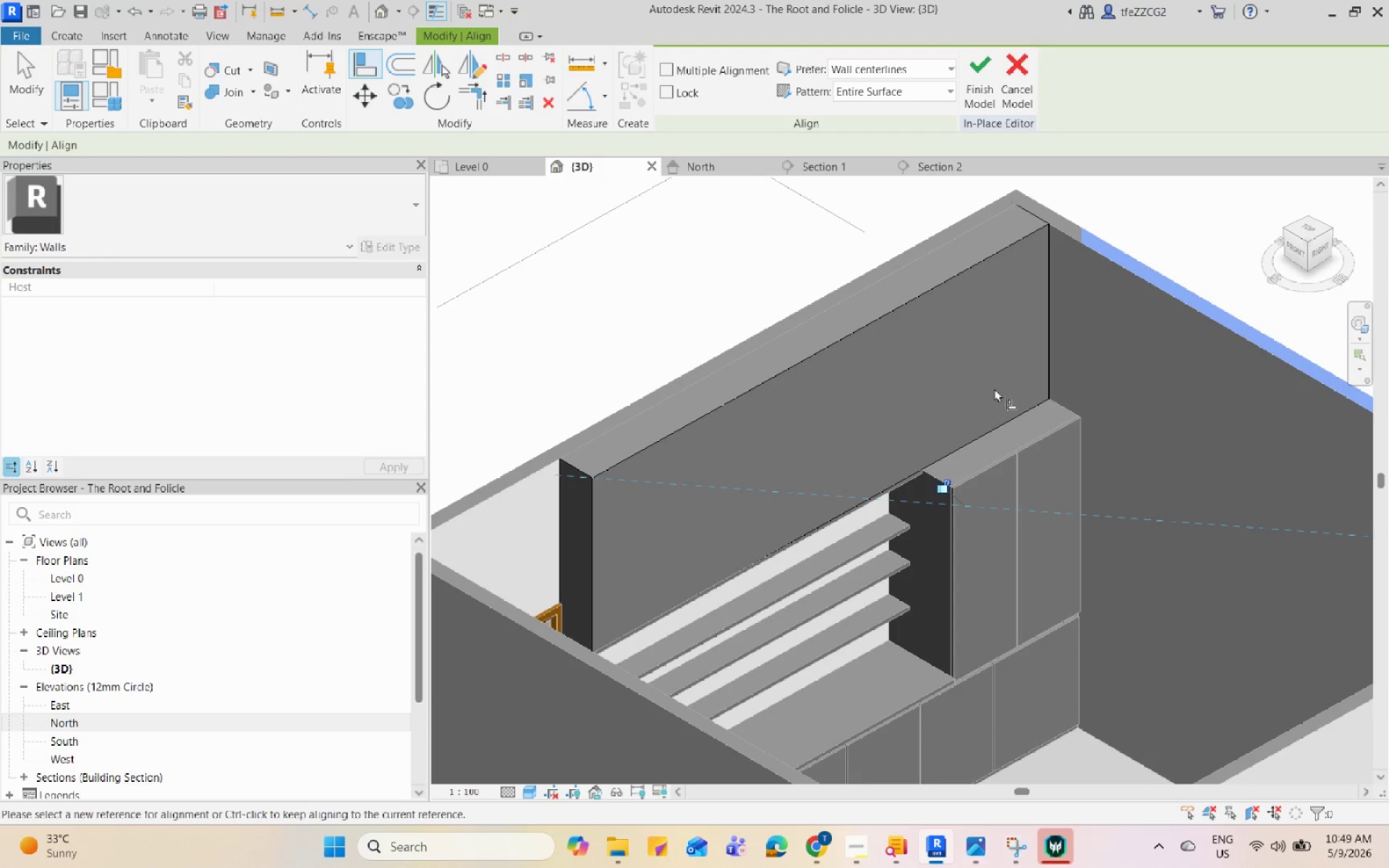 
key(Escape)
 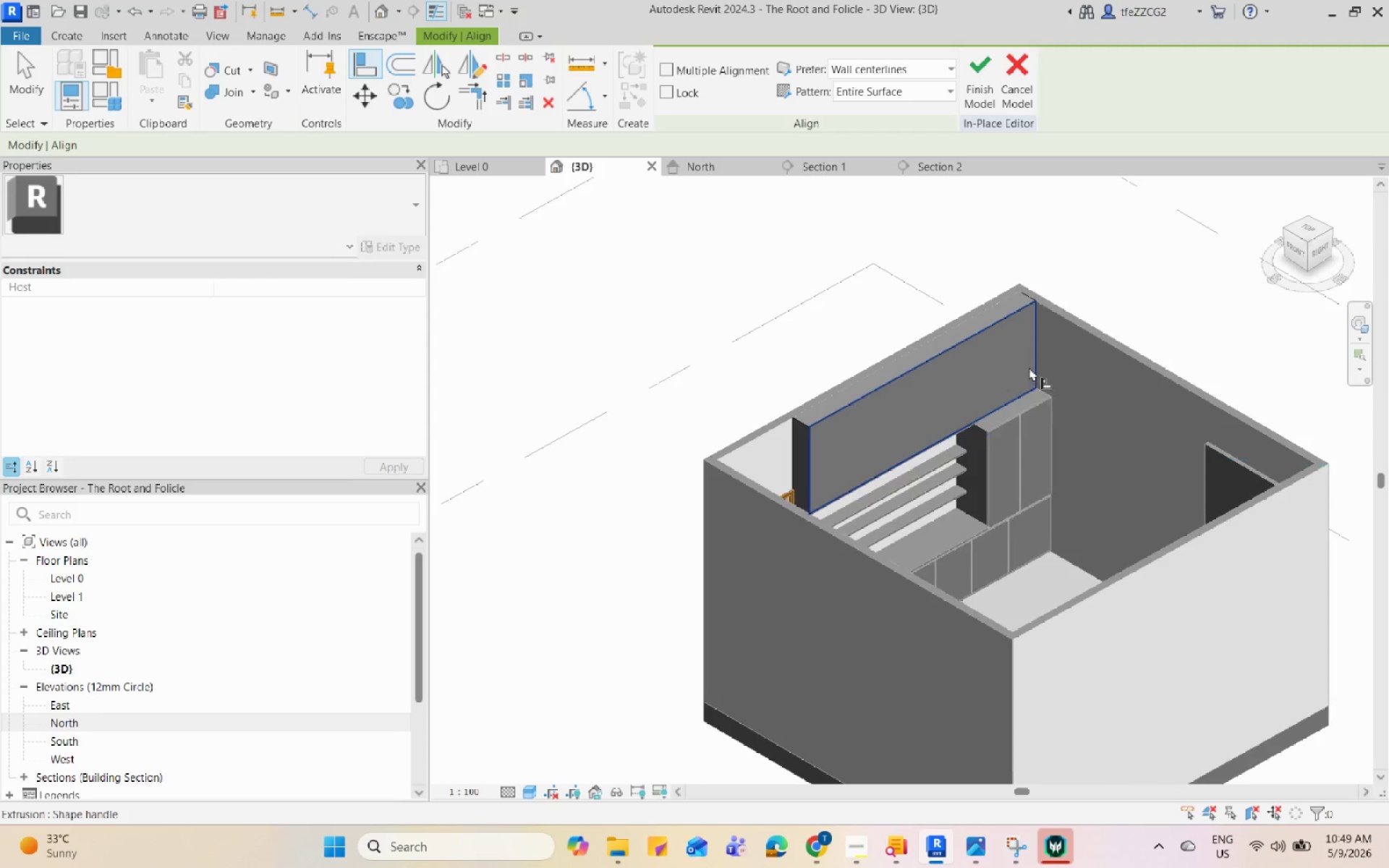 
key(Escape)
 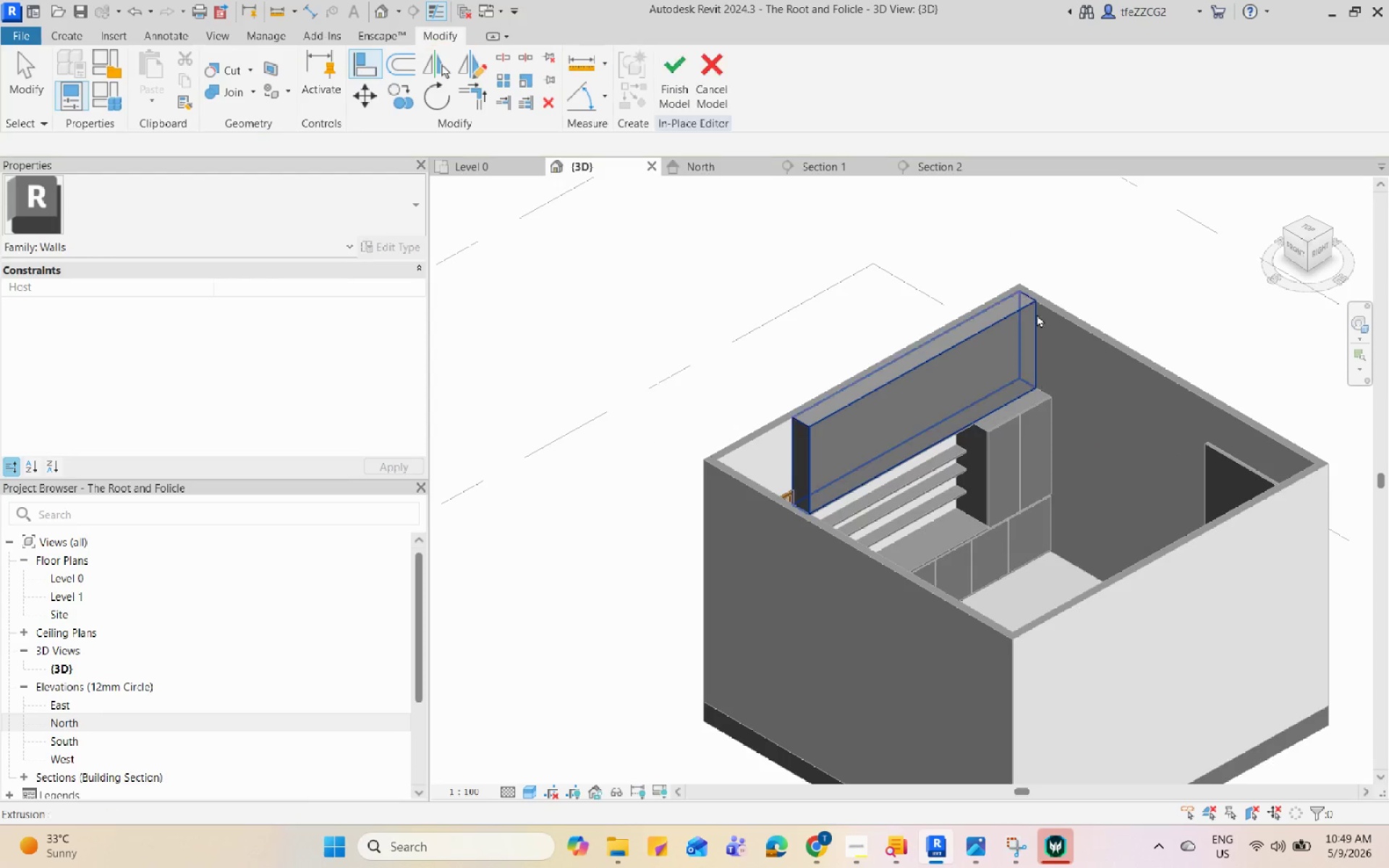 
scroll: coordinate [1023, 377], scroll_direction: down, amount: 5.0
 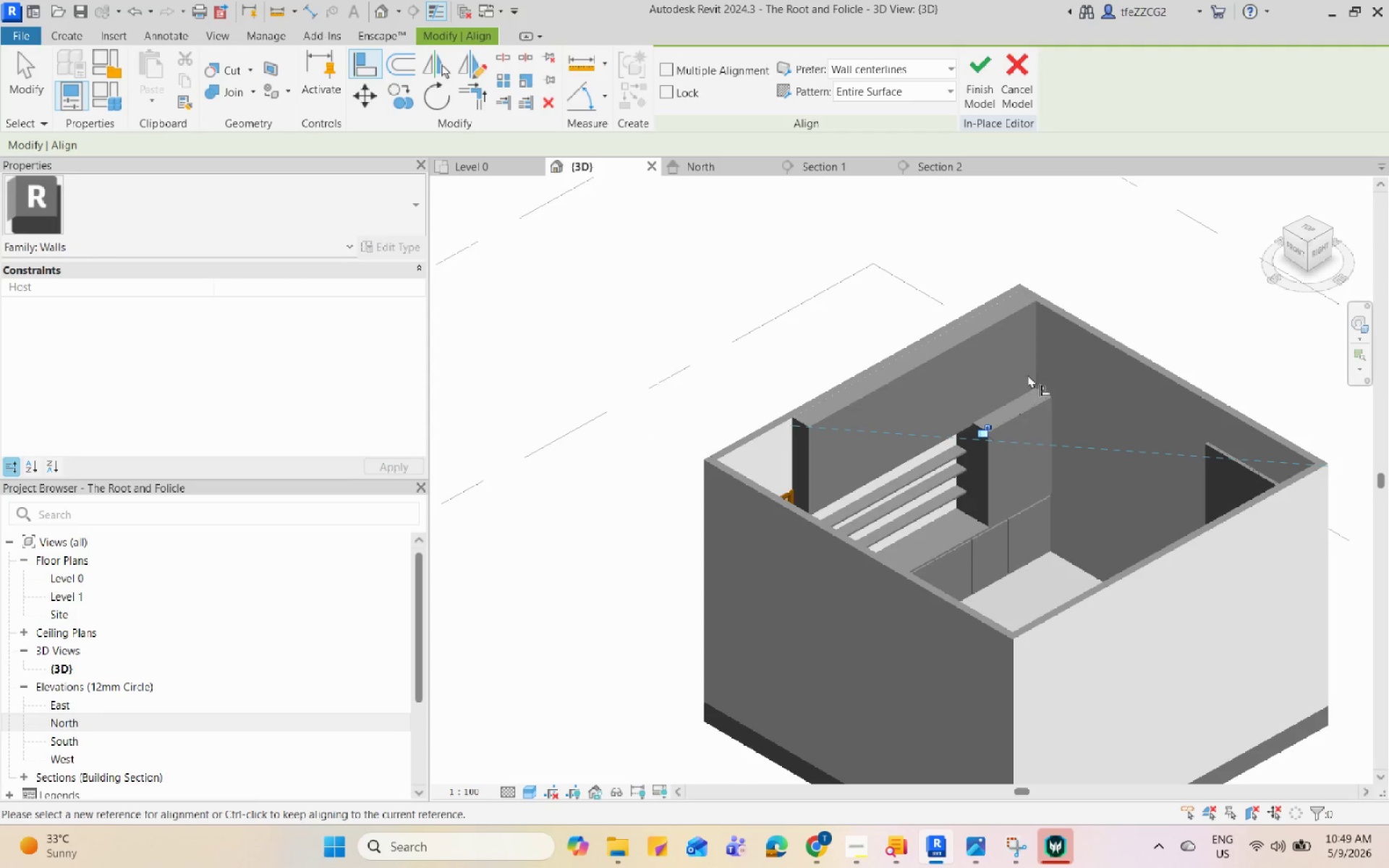 
scroll: coordinate [1040, 298], scroll_direction: up, amount: 1.0
 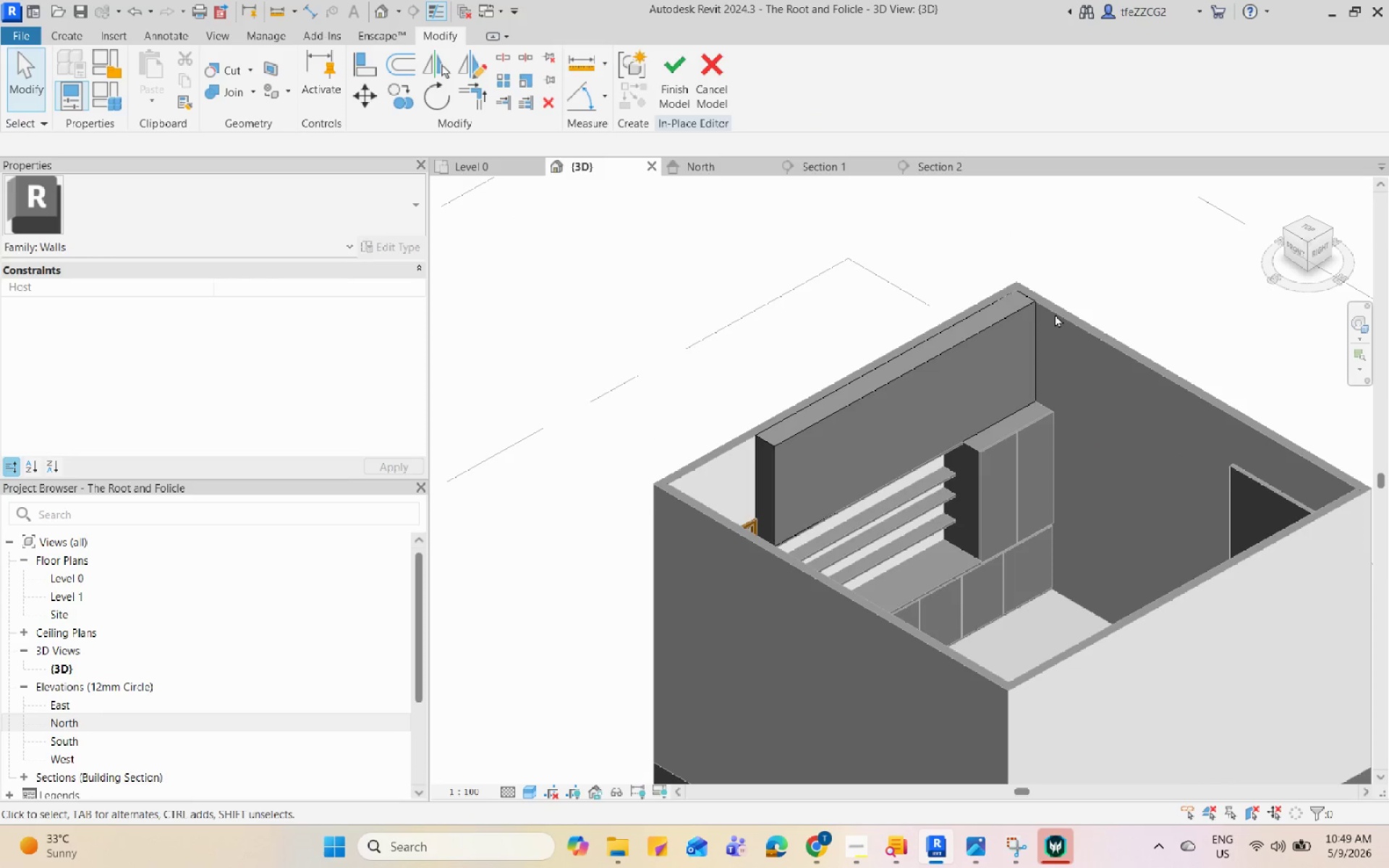 
hold_key(key=ShiftLeft, duration=1.7)
 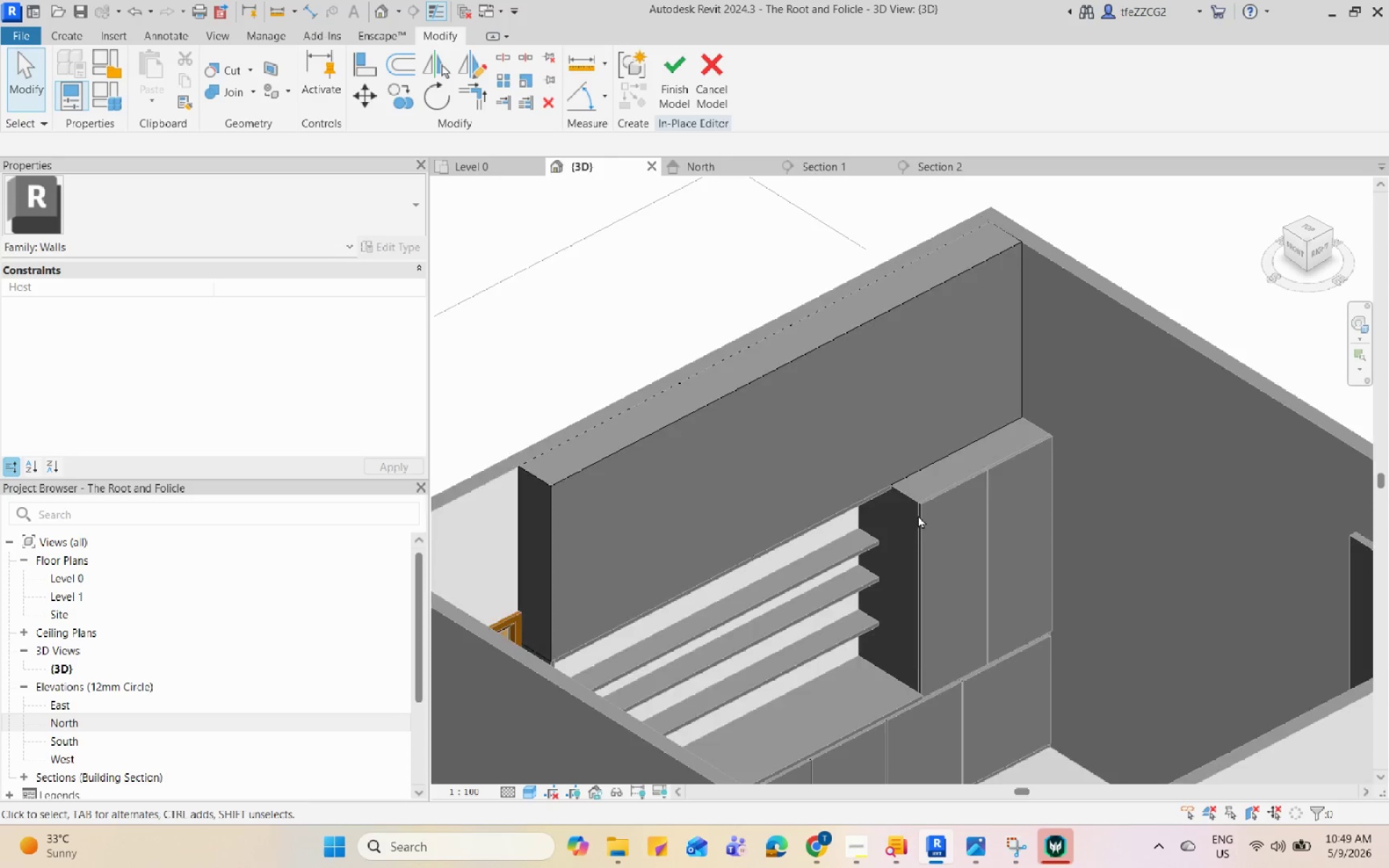 
scroll: coordinate [1057, 384], scroll_direction: up, amount: 4.0
 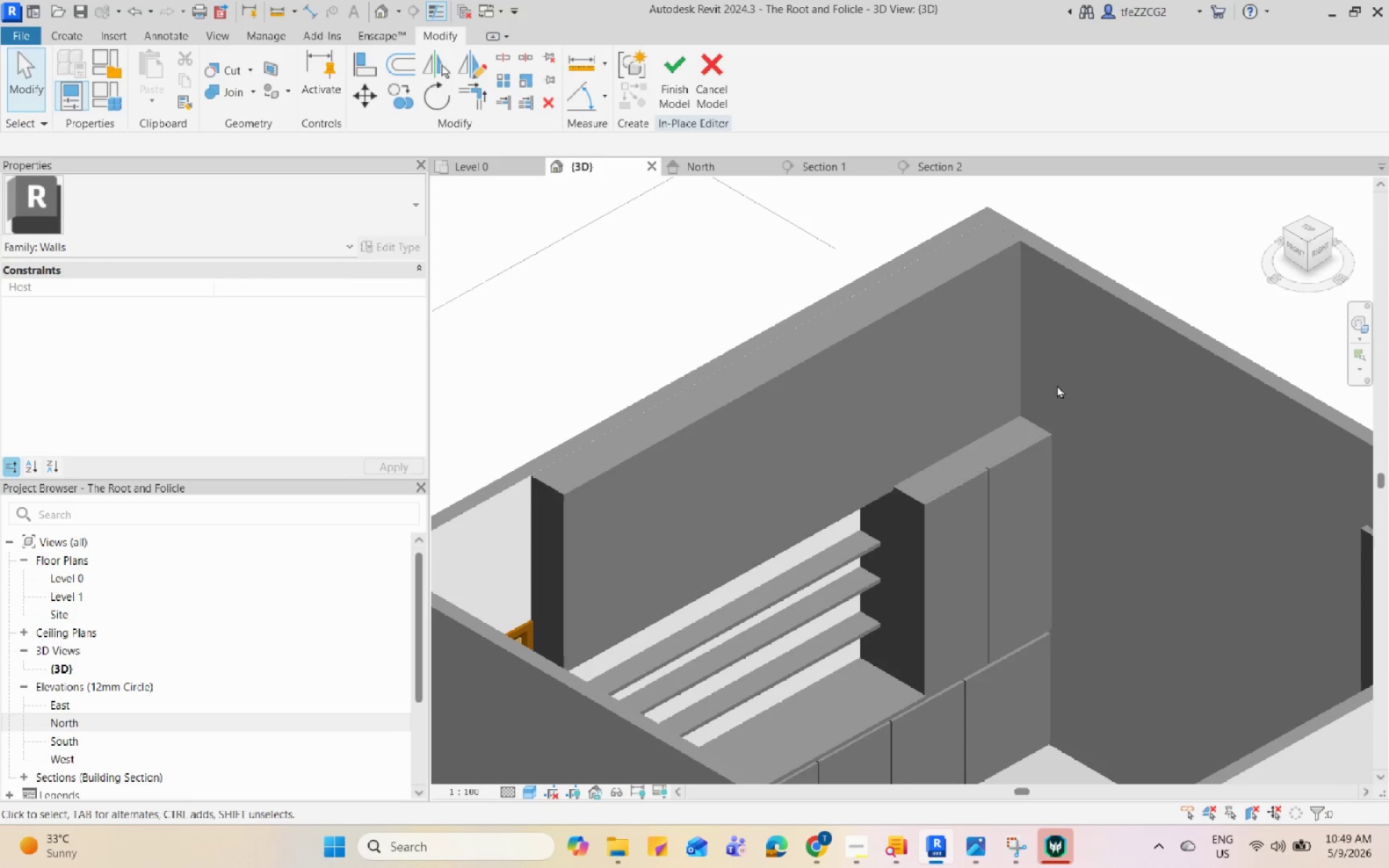 
hold_key(key=ShiftLeft, duration=3.19)
 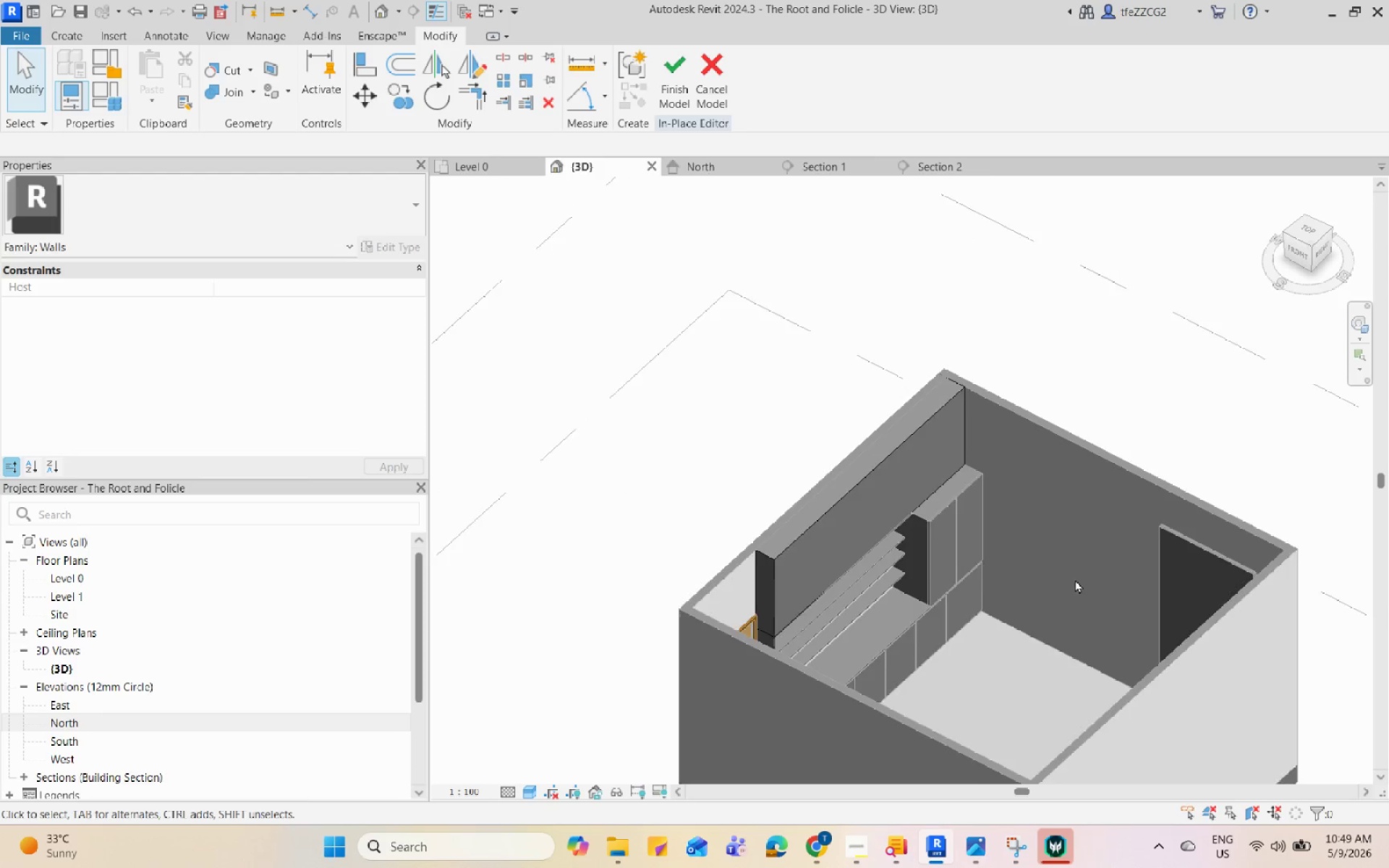 
scroll: coordinate [877, 452], scroll_direction: down, amount: 8.0
 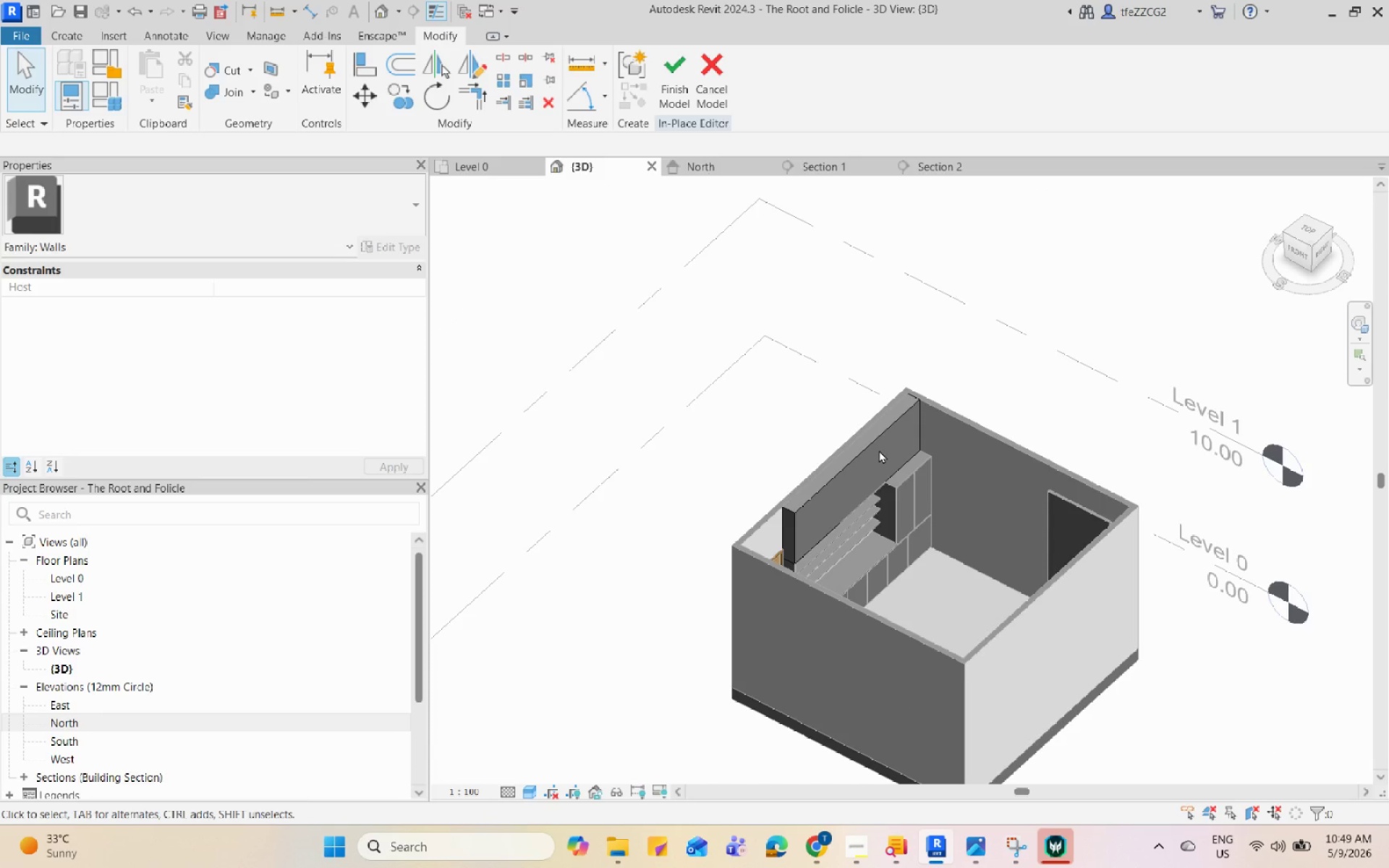 
scroll: coordinate [870, 601], scroll_direction: up, amount: 6.0
 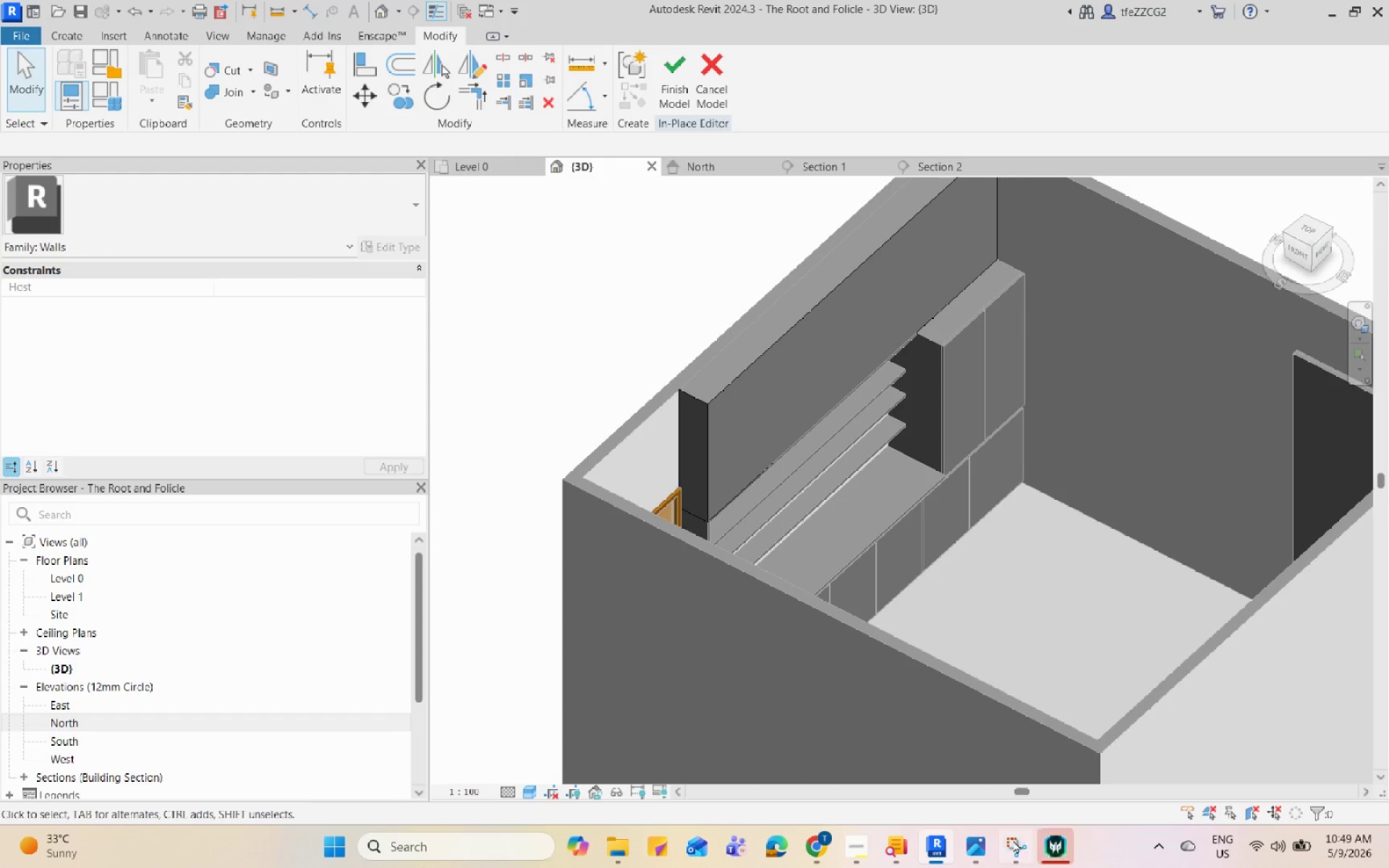 
left_click([980, 854])
 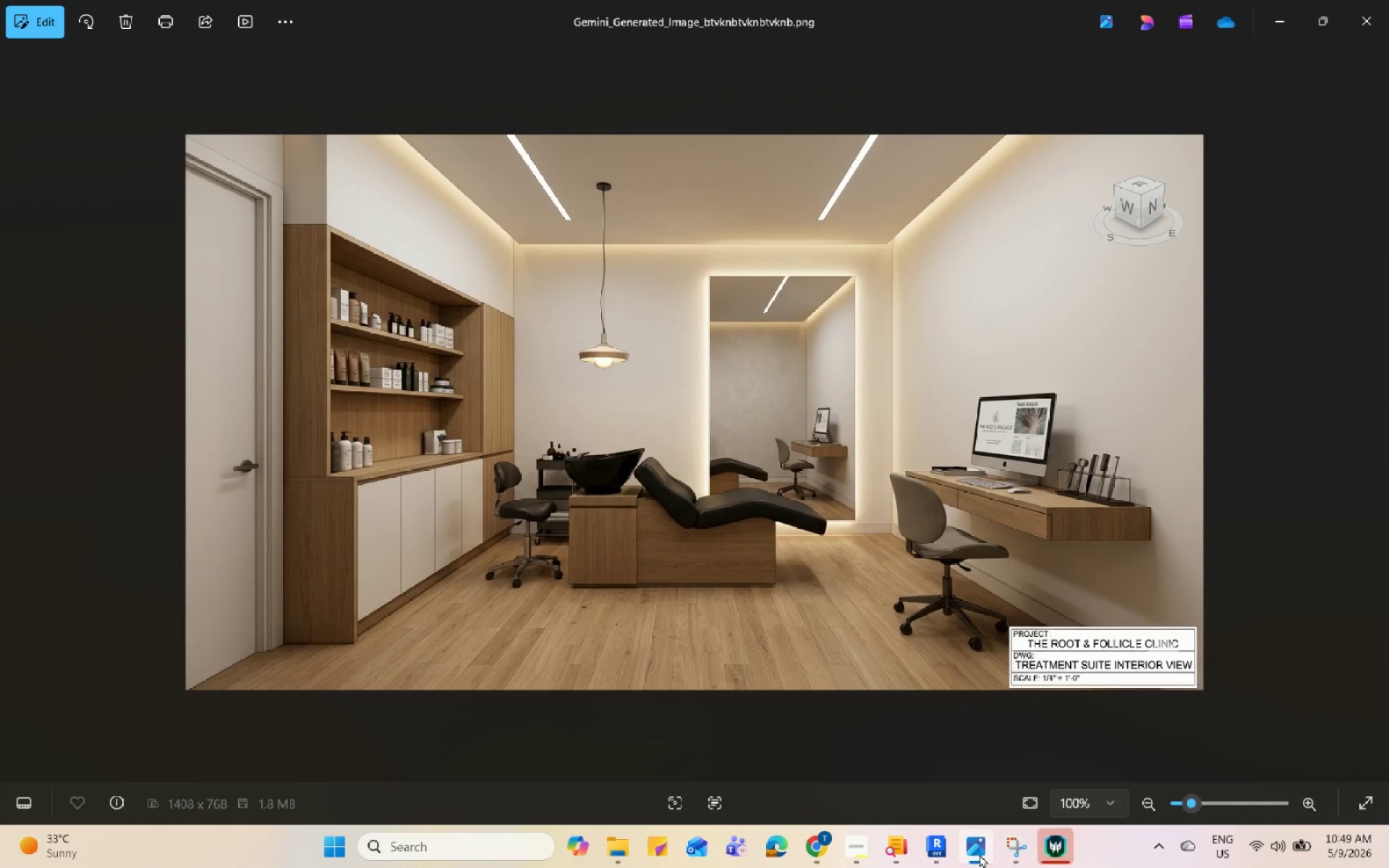 
wait(7.59)
 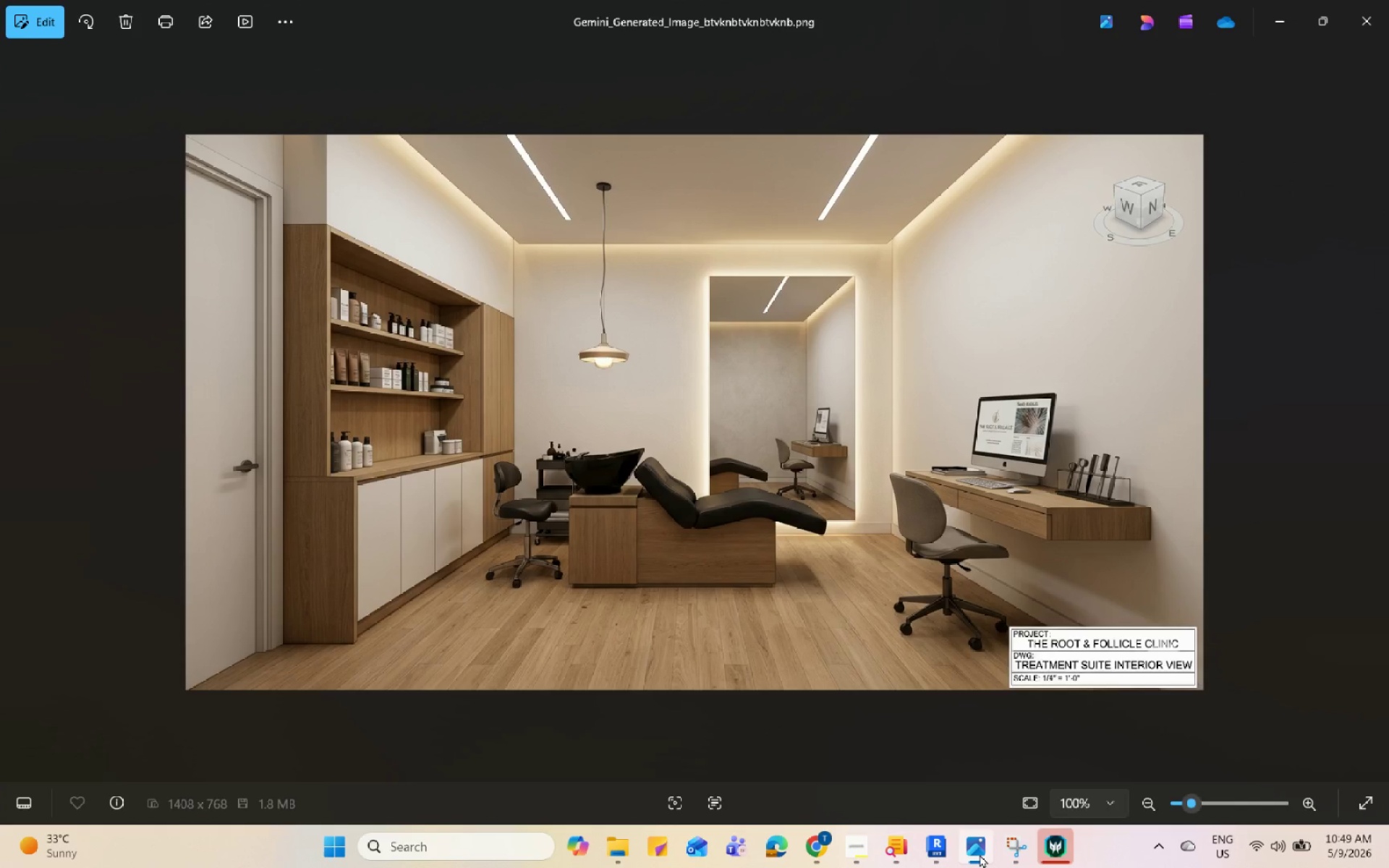 
left_click([980, 854])
 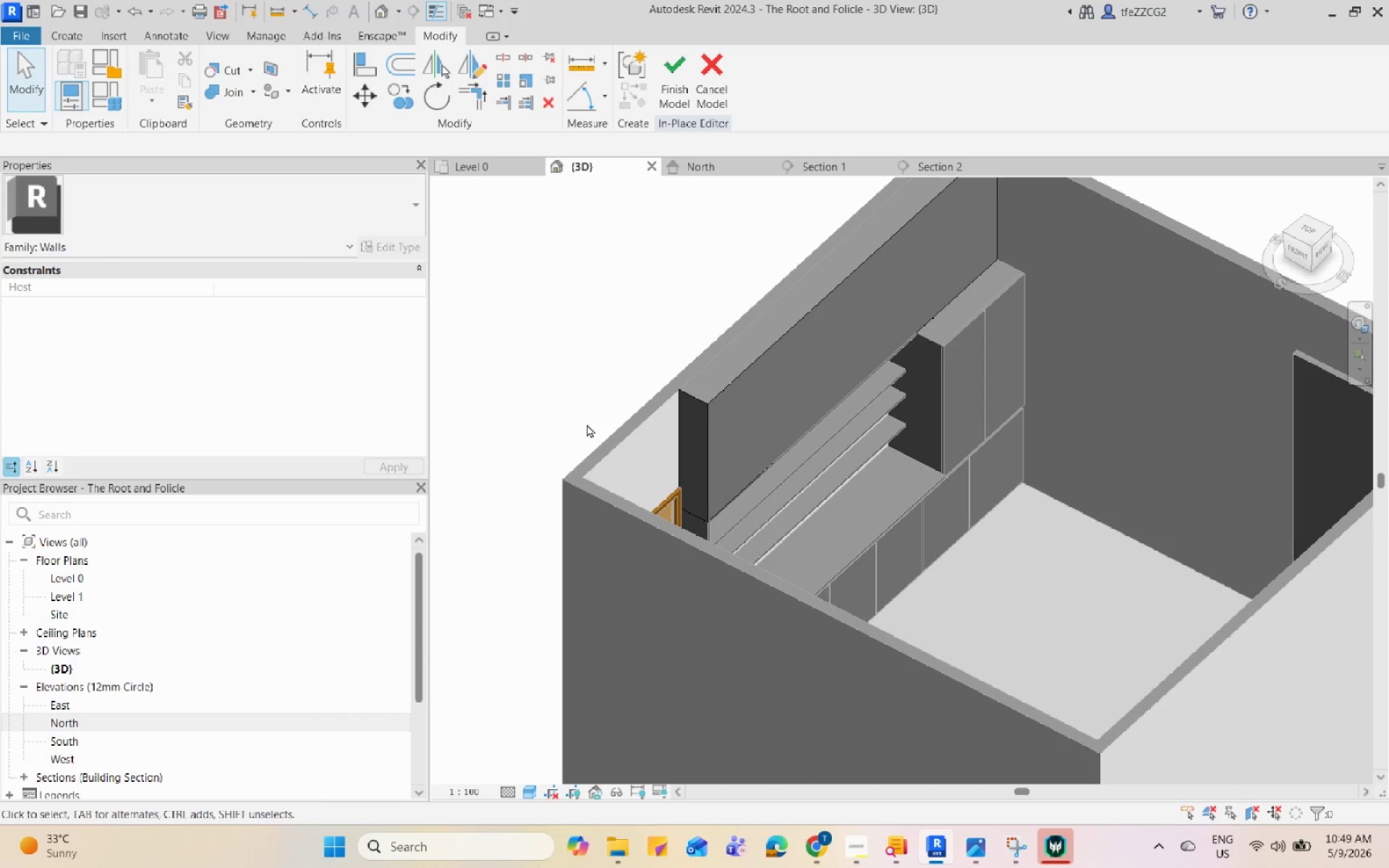 
scroll: coordinate [877, 459], scroll_direction: up, amount: 3.0
 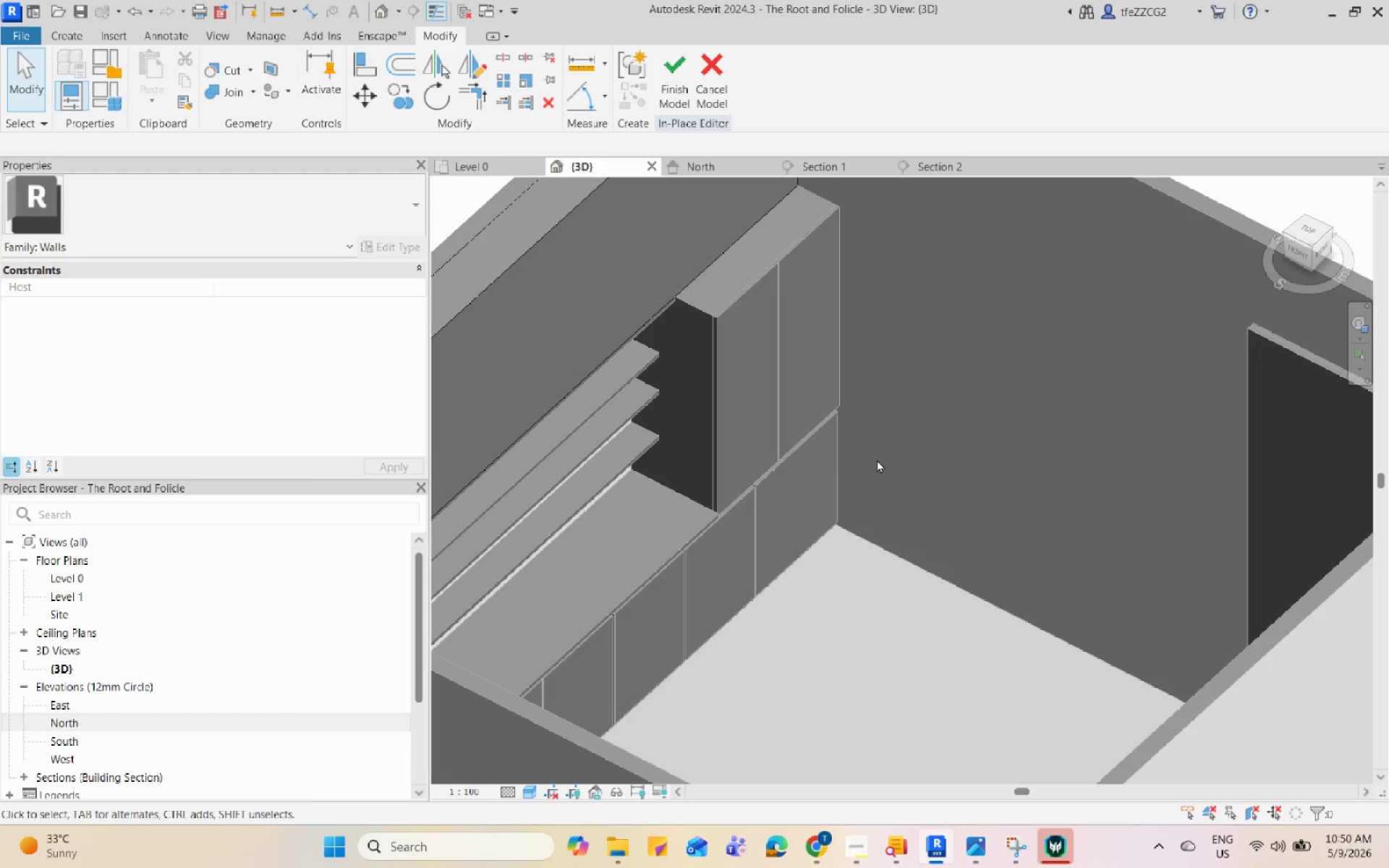 
wait(63.69)
 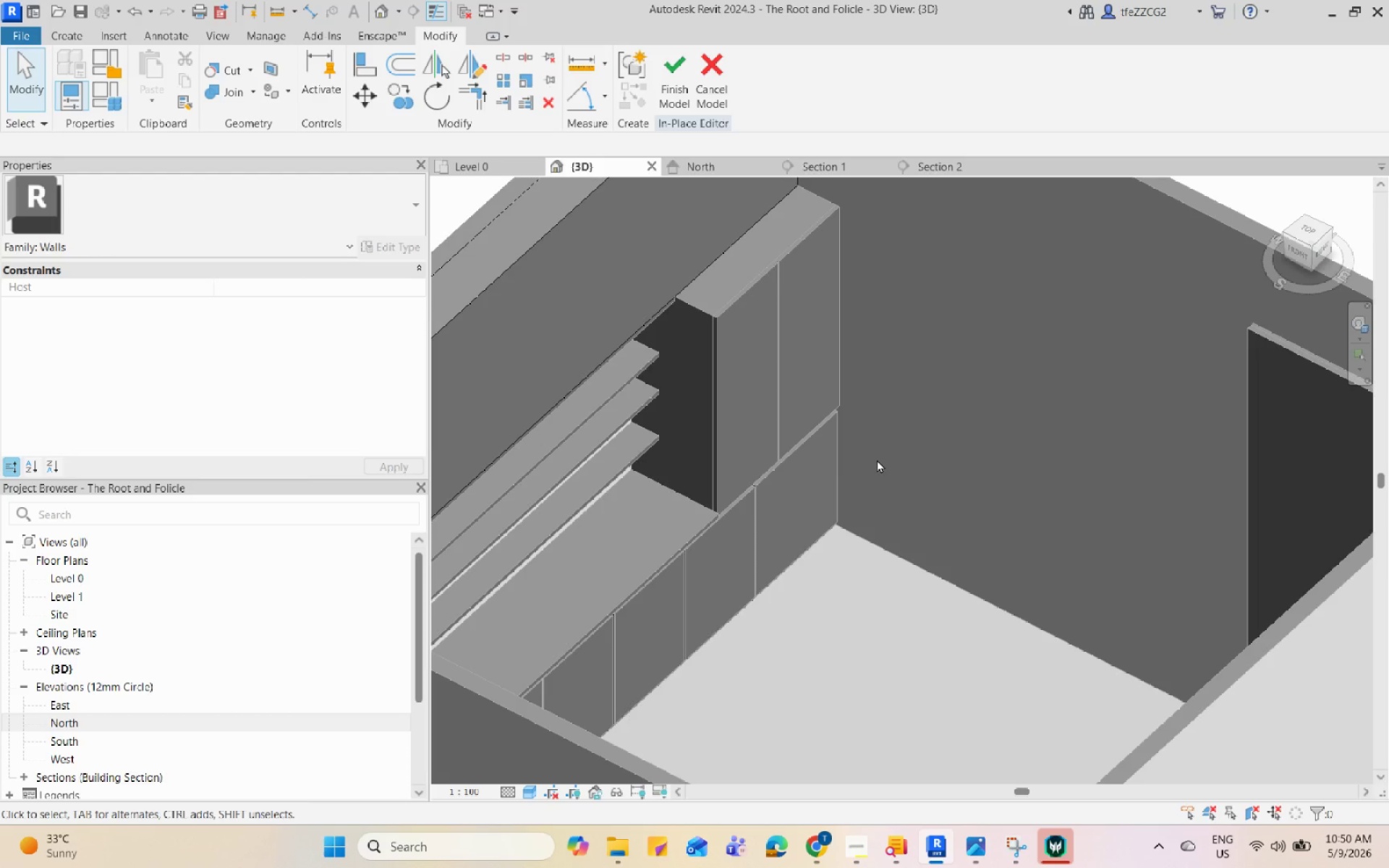 
scroll: coordinate [877, 459], scroll_direction: down, amount: 5.0
 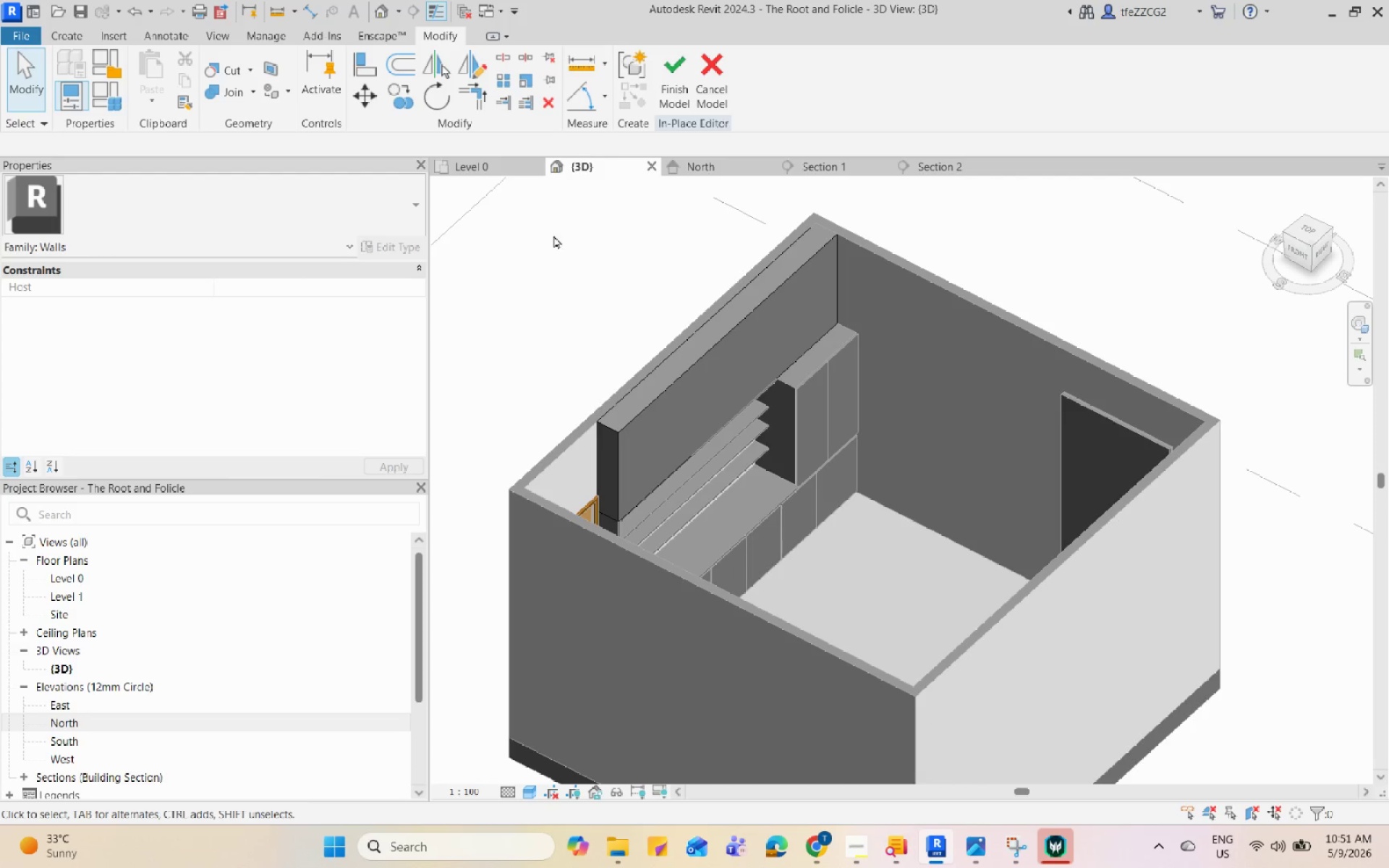 
scroll: coordinate [974, 516], scroll_direction: up, amount: 2.0
 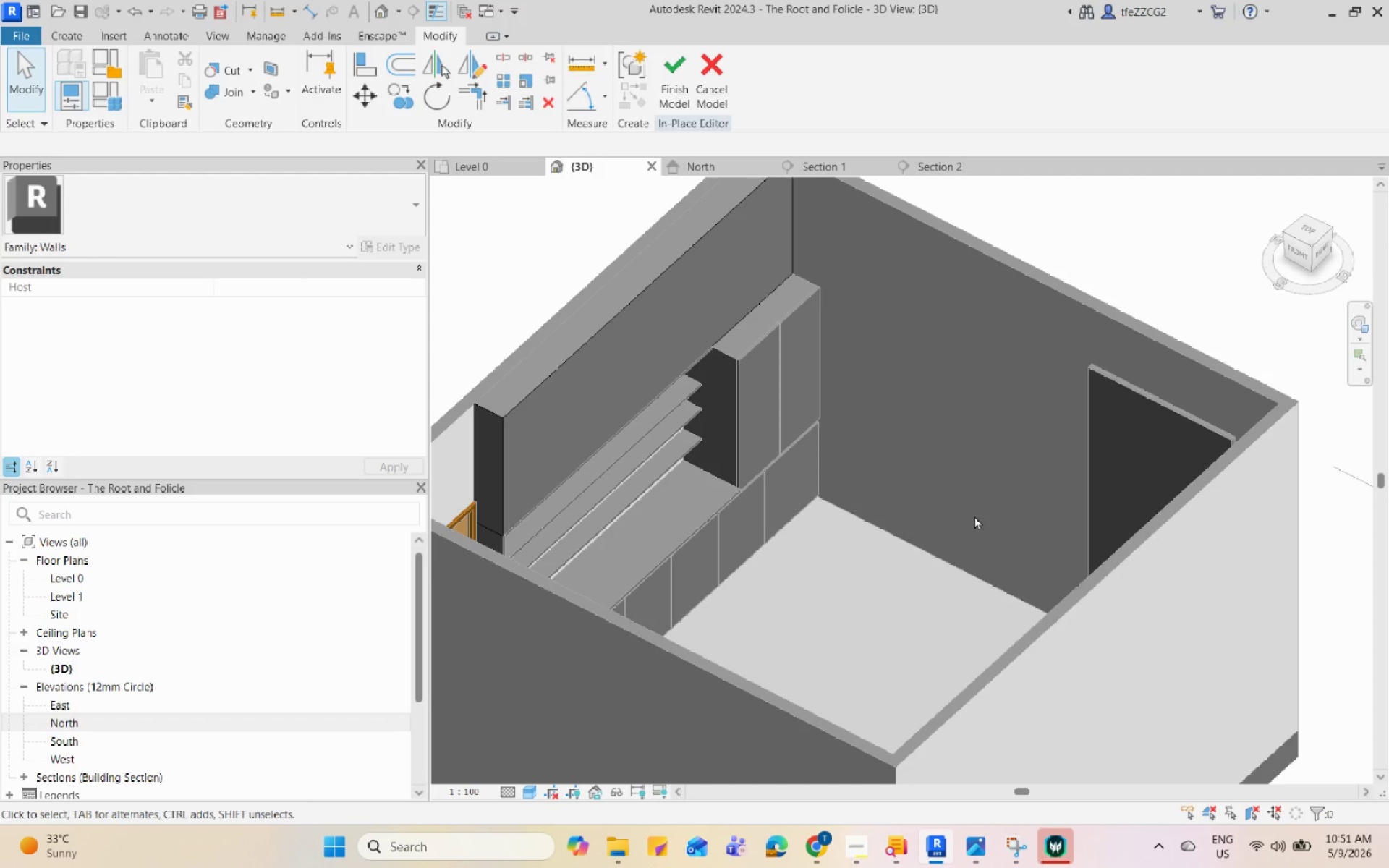 
wait(14.62)
 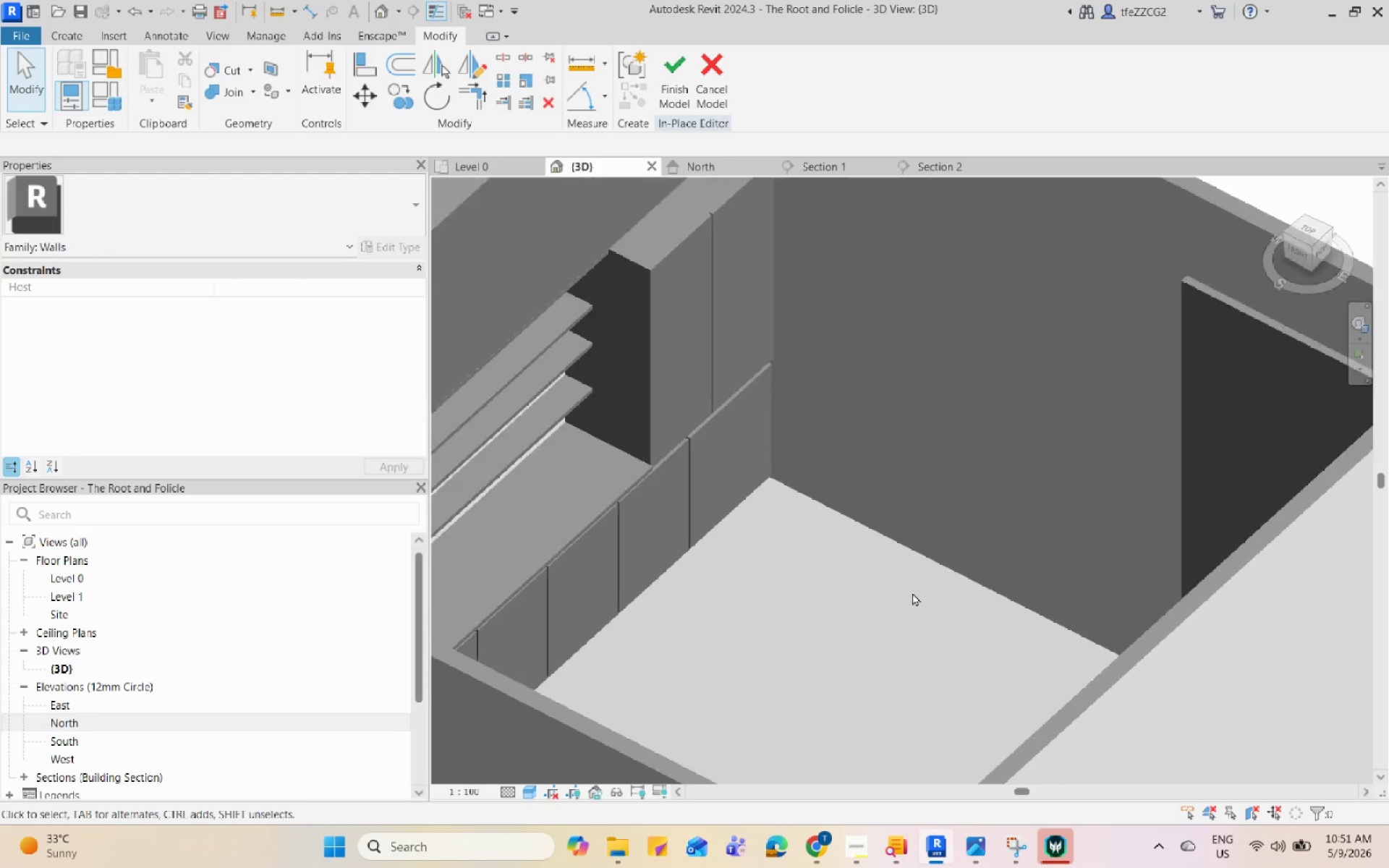 
hold_key(key=ShiftLeft, duration=0.89)
 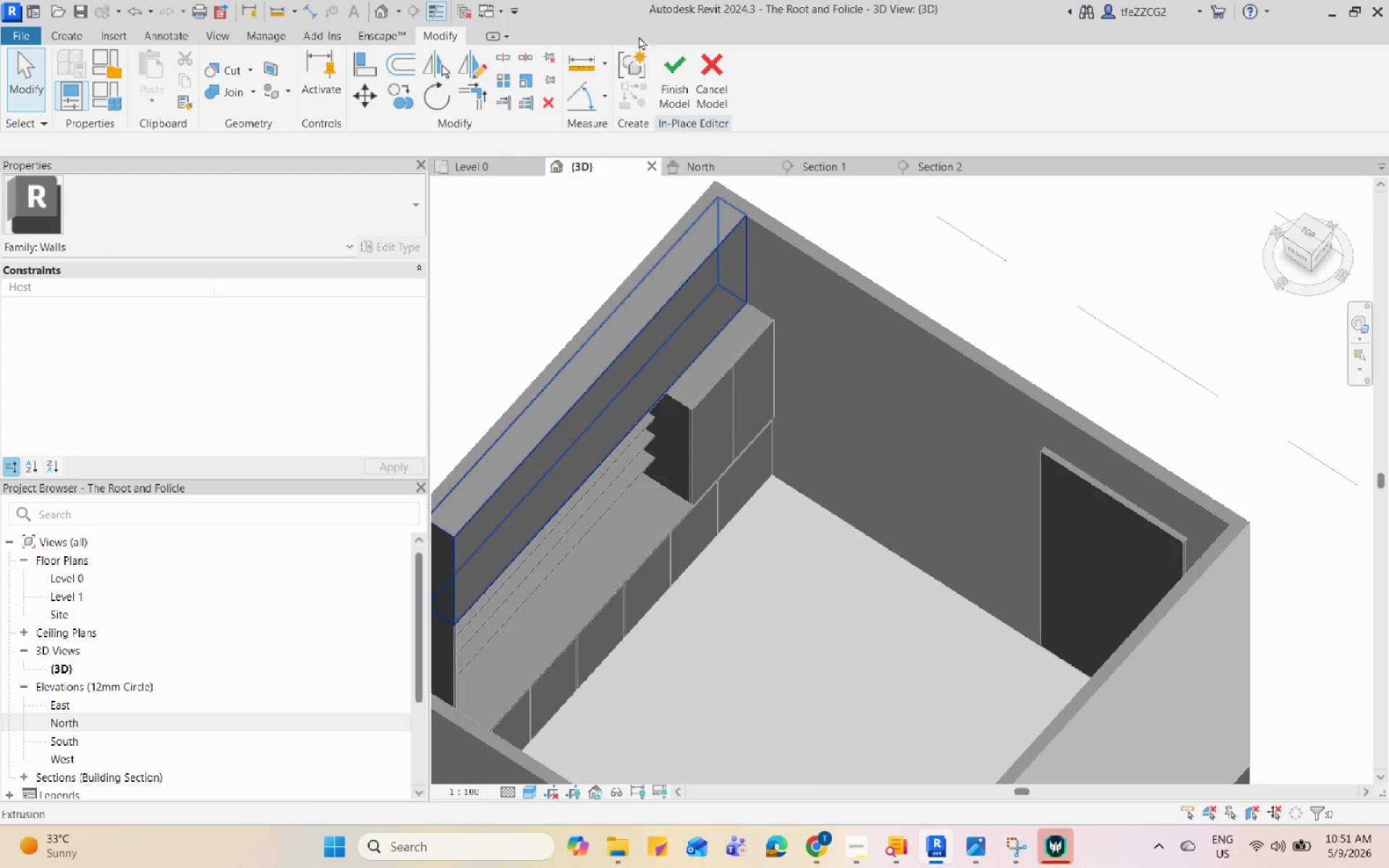 
scroll: coordinate [912, 592], scroll_direction: up, amount: 4.0
 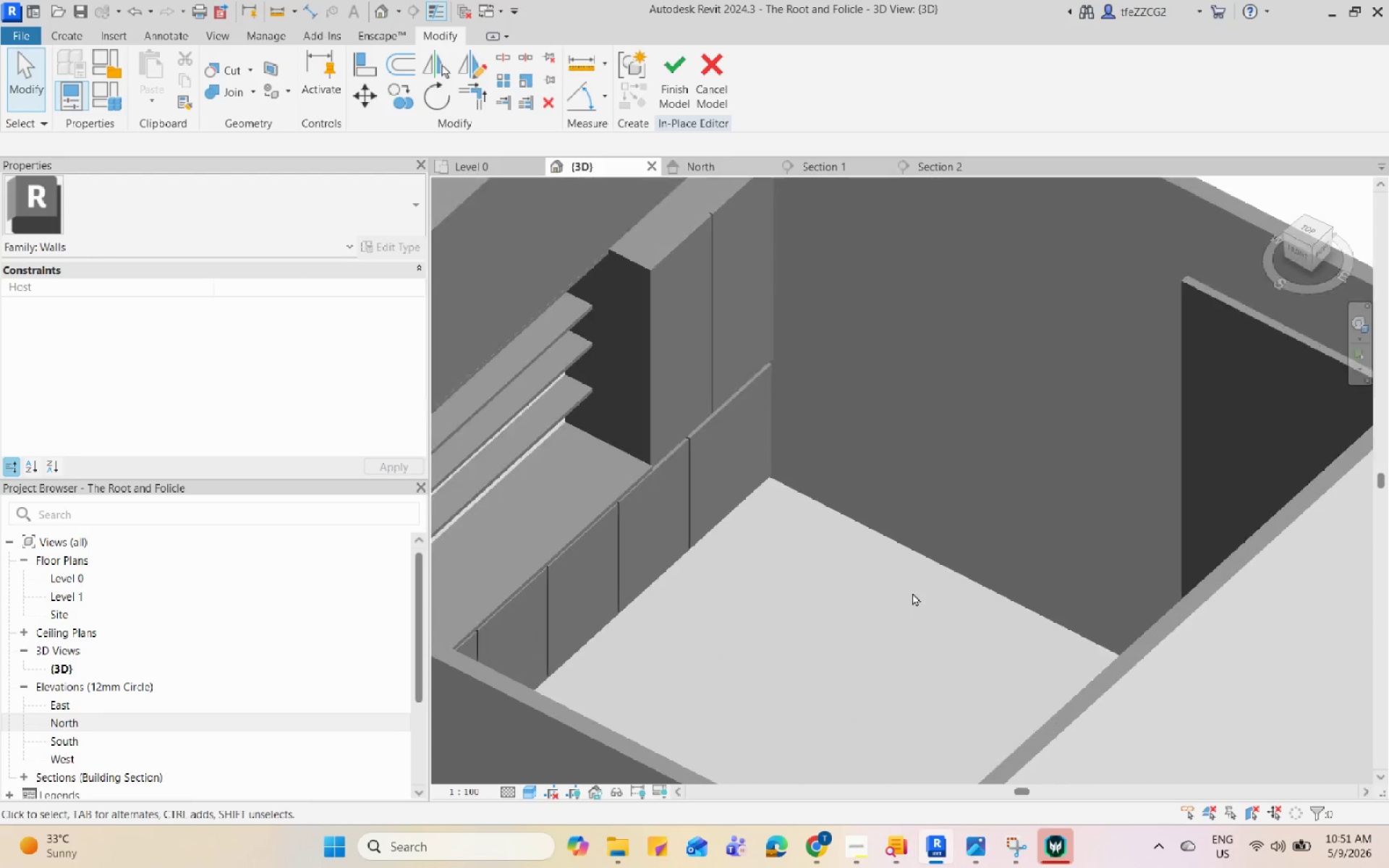 
scroll: coordinate [802, 590], scroll_direction: down, amount: 6.0
 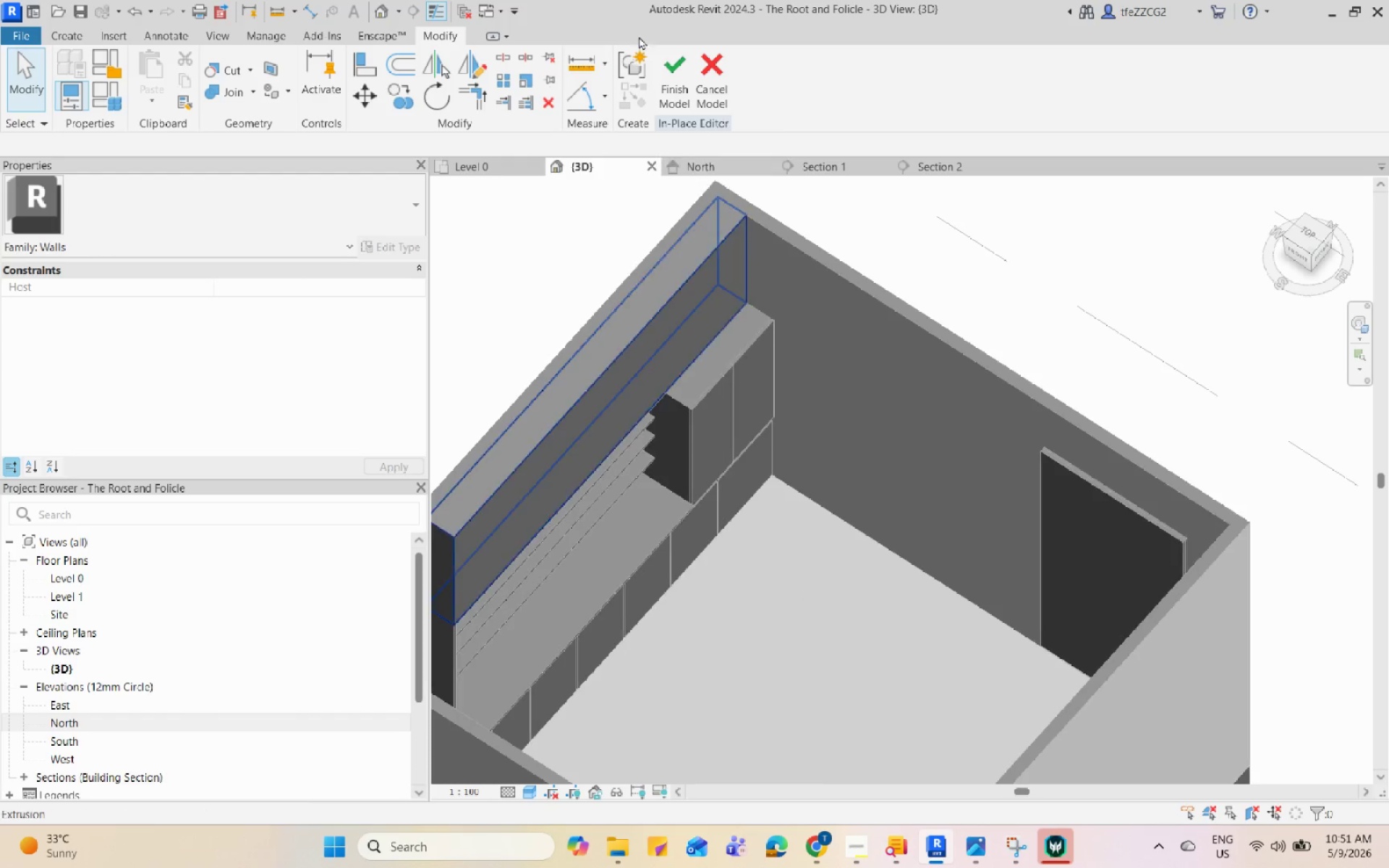 
mouse_move([678, 85])
 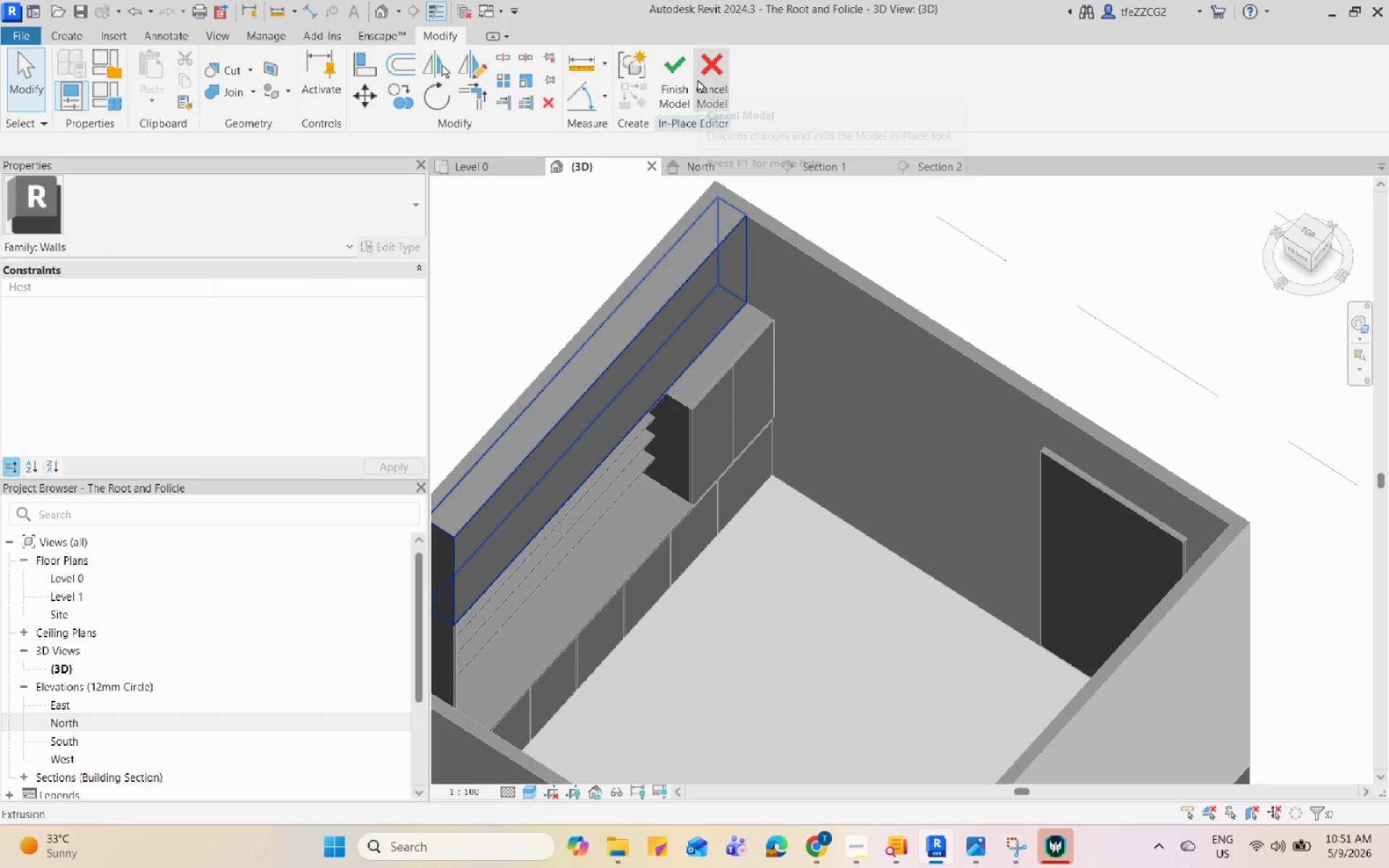 
left_click([698, 79])
 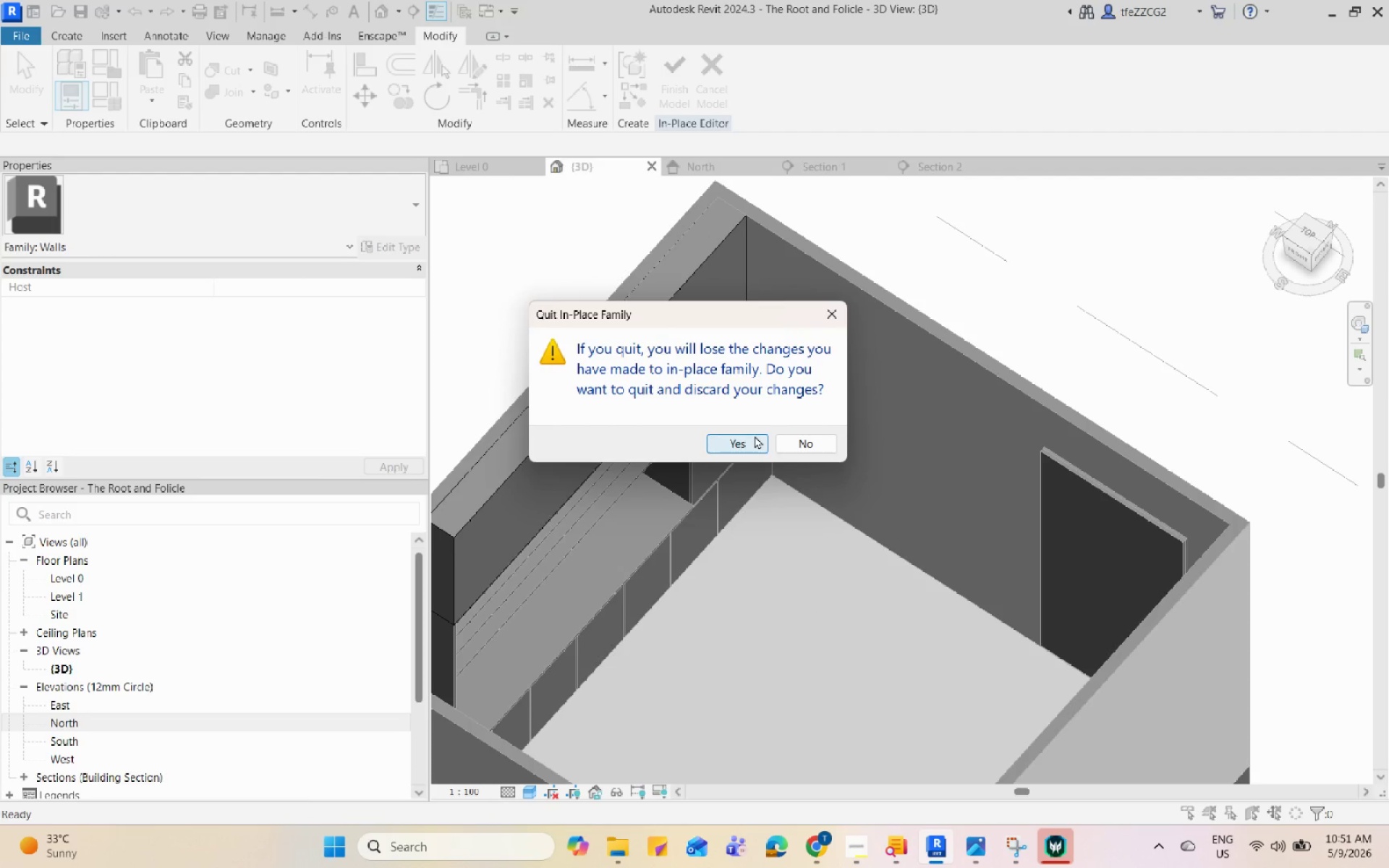 
left_click([823, 309])
 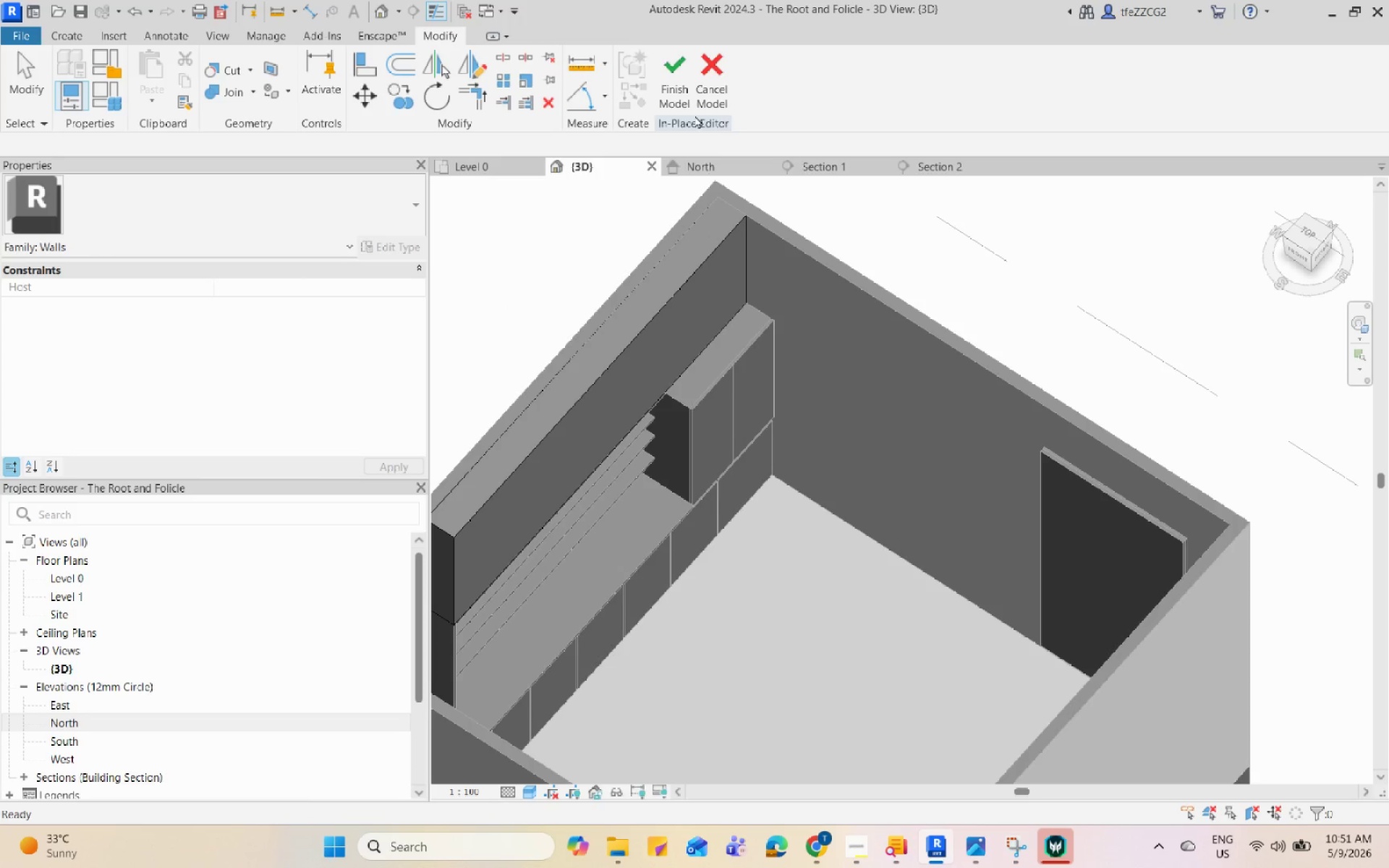 
left_click([668, 86])
 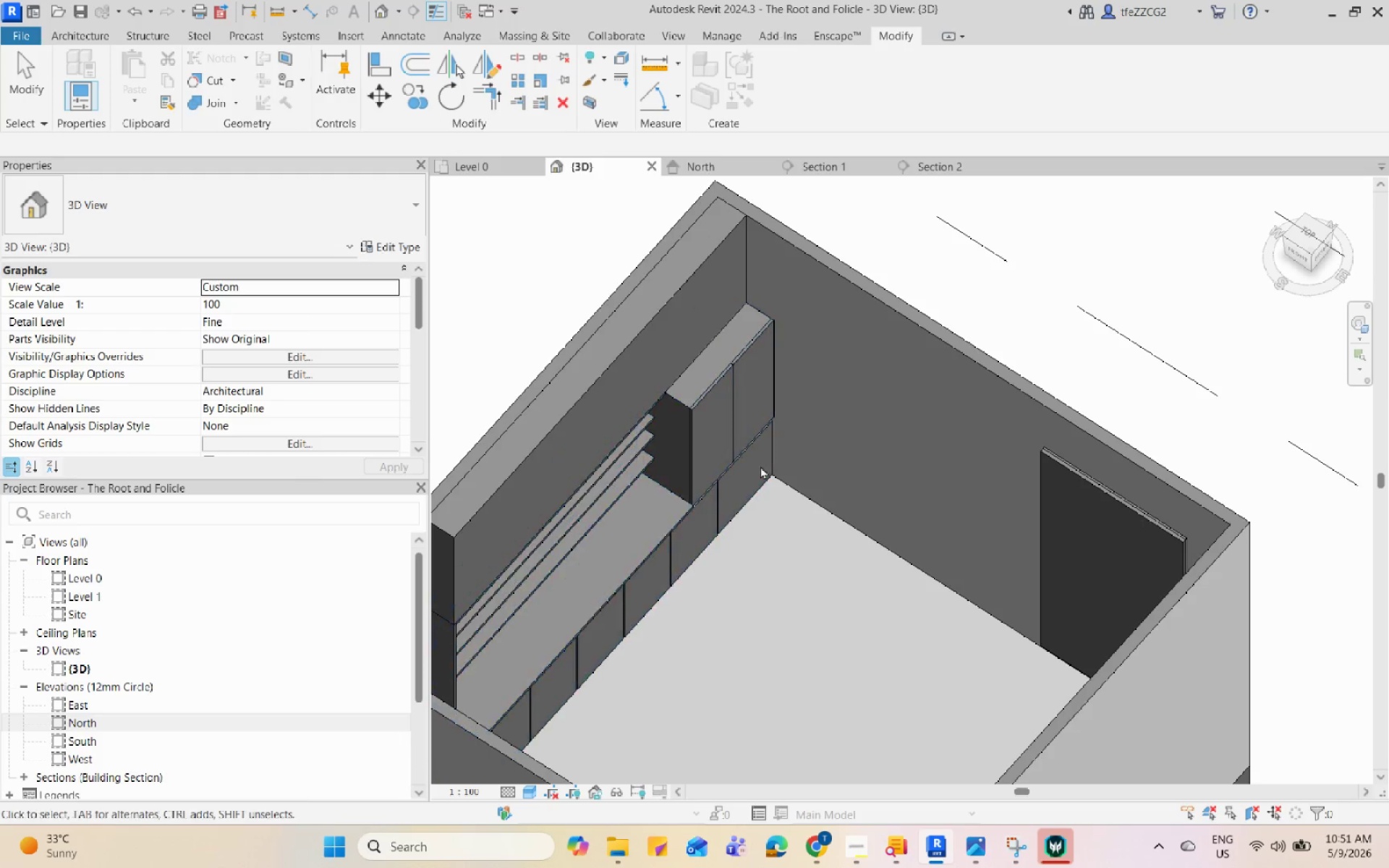 
hold_key(key=ShiftLeft, duration=0.77)
 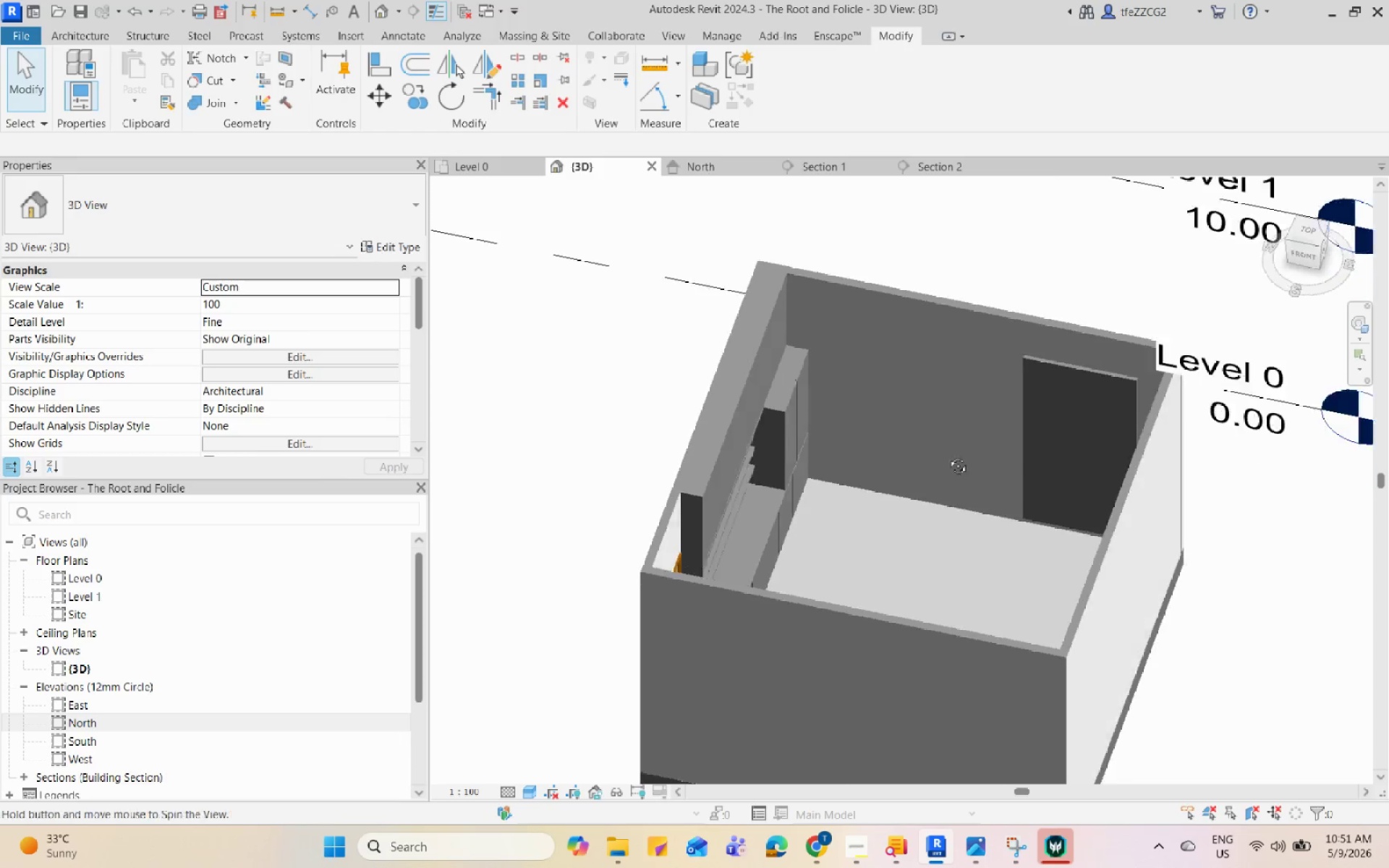 
scroll: coordinate [842, 423], scroll_direction: none, amount: 0.0
 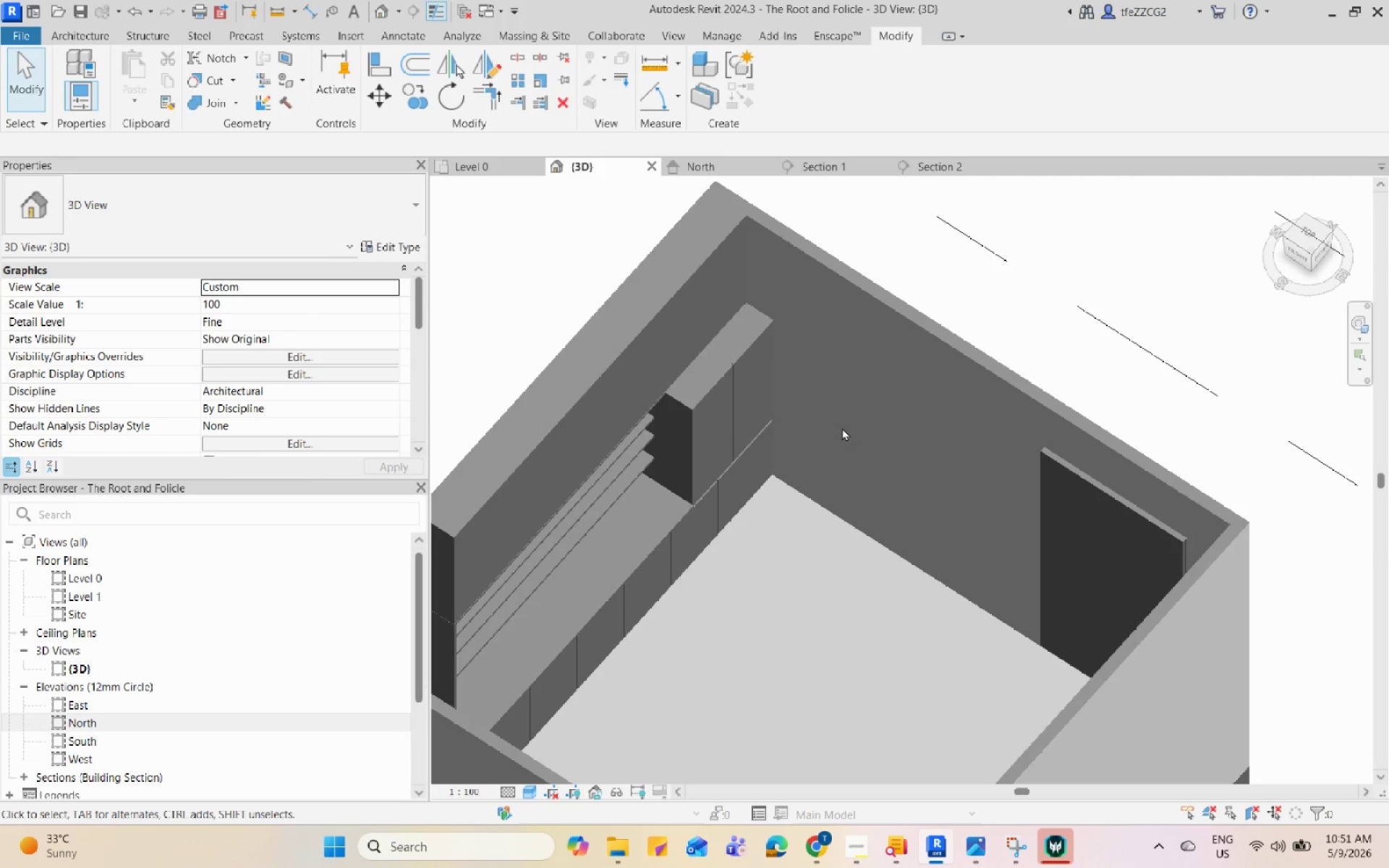 
hold_key(key=ShiftLeft, duration=0.97)
 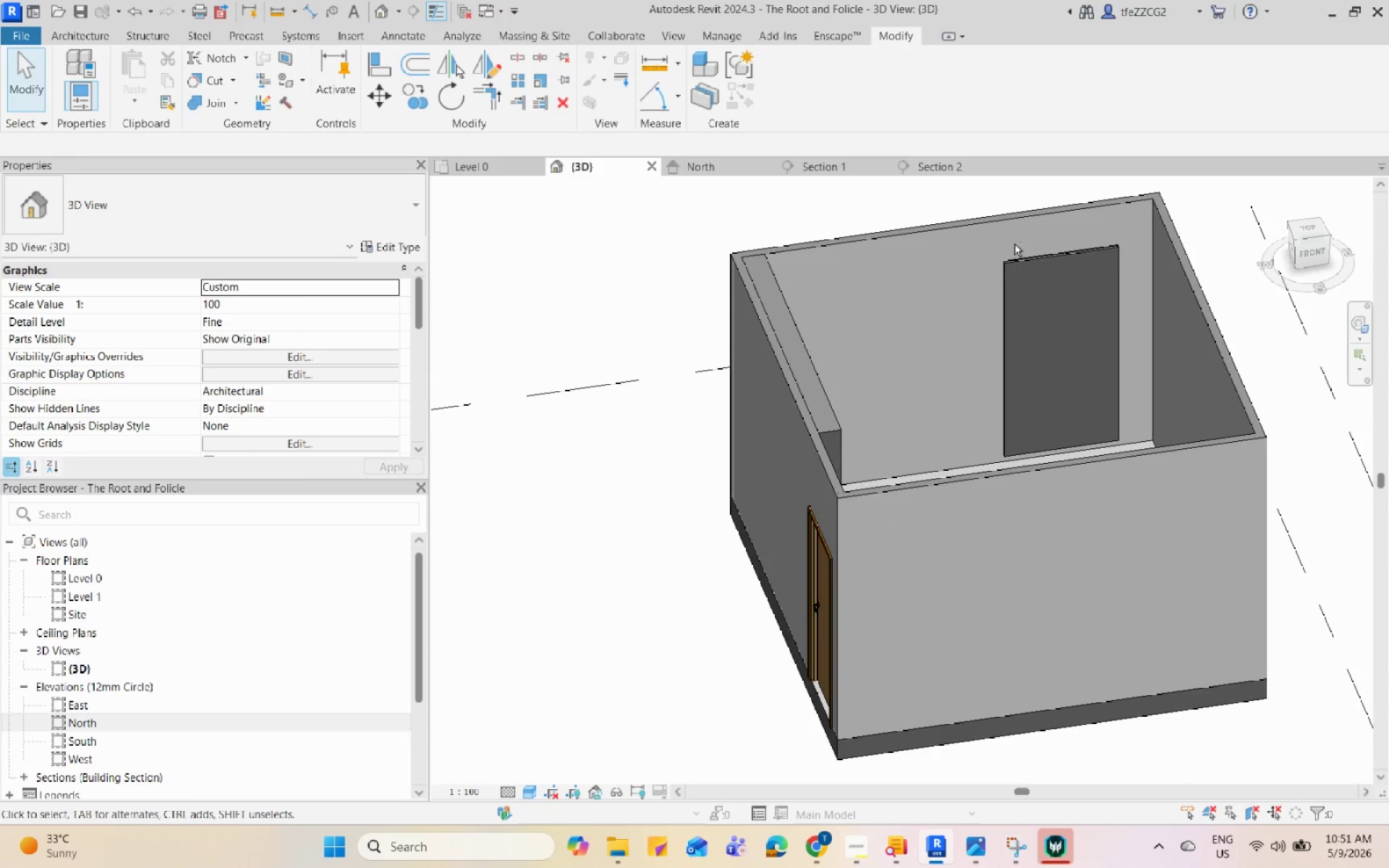 
scroll: coordinate [904, 465], scroll_direction: down, amount: 2.0
 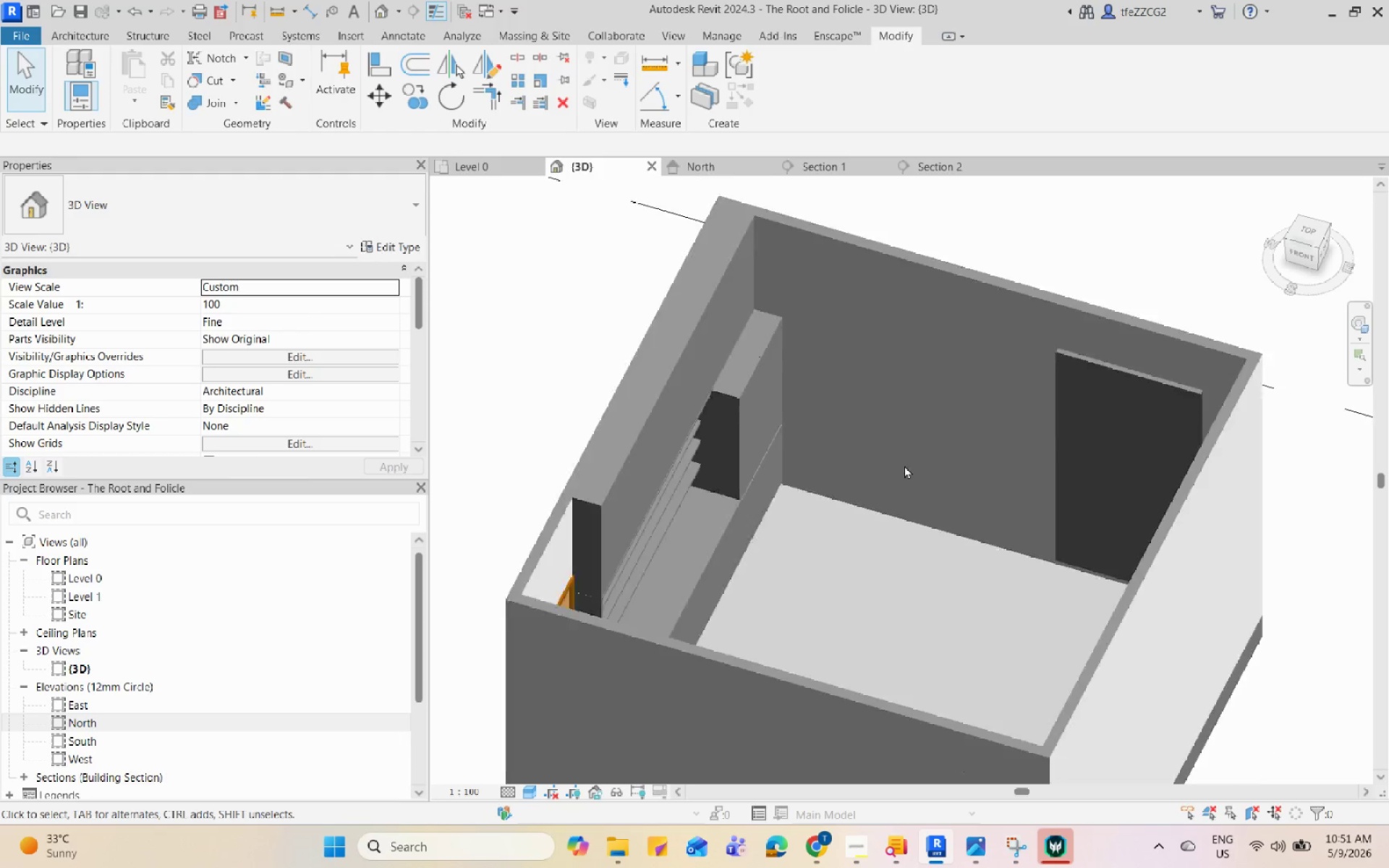 
key(Shift+ShiftLeft)
 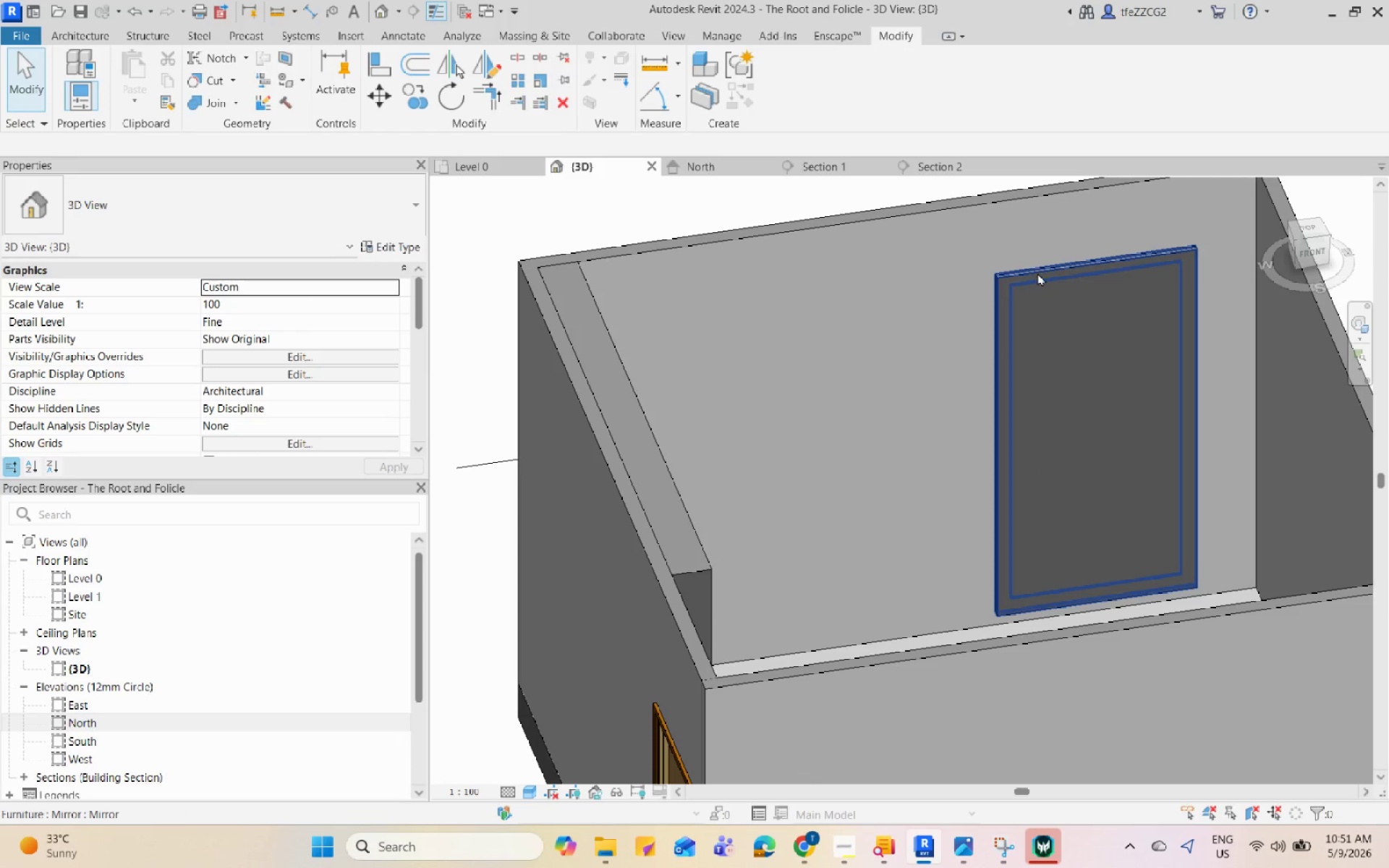 
scroll: coordinate [1014, 244], scroll_direction: up, amount: 4.0
 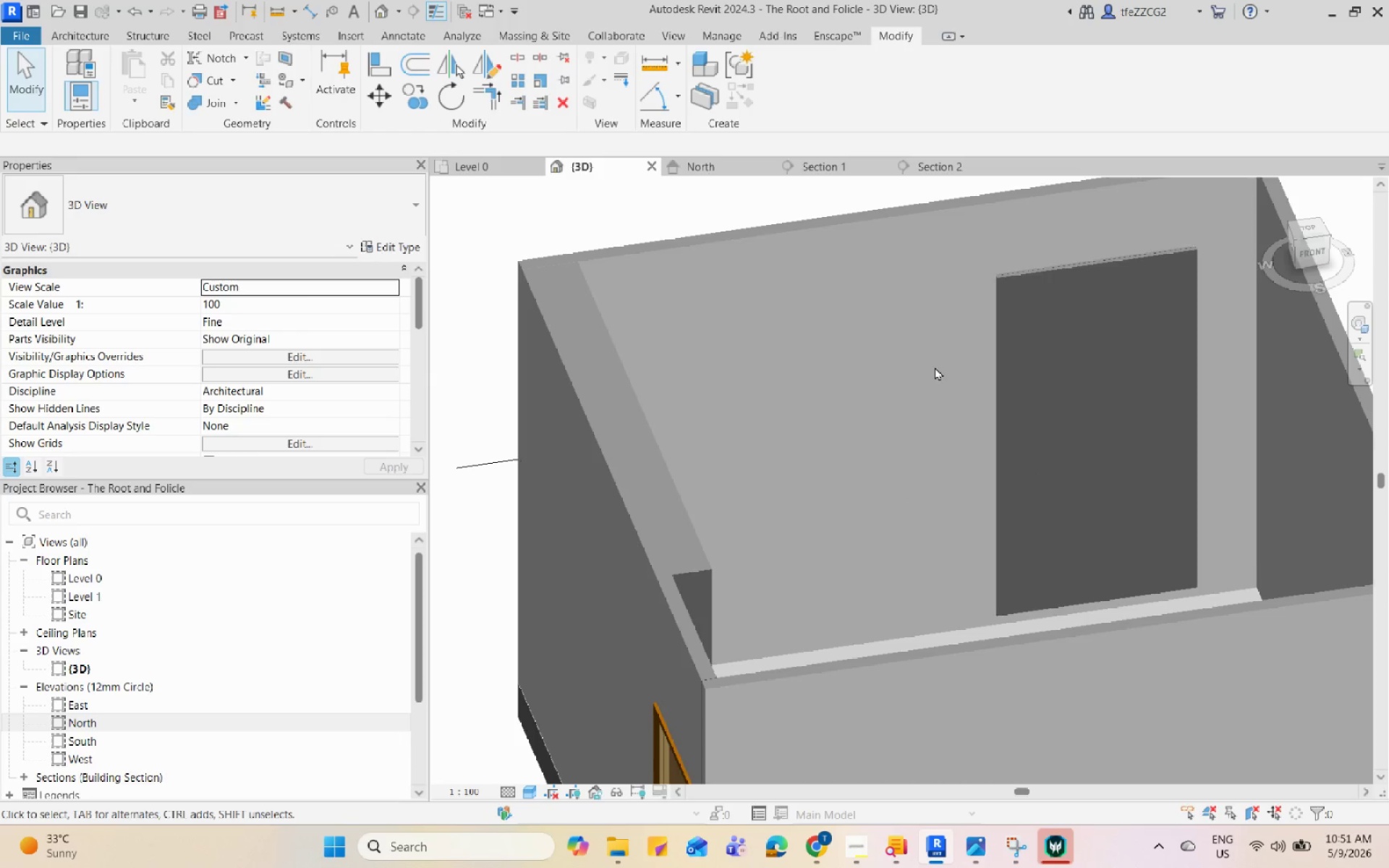 
hold_key(key=ShiftLeft, duration=0.89)
scroll: coordinate [841, 478], scroll_direction: down, amount: 1.0
 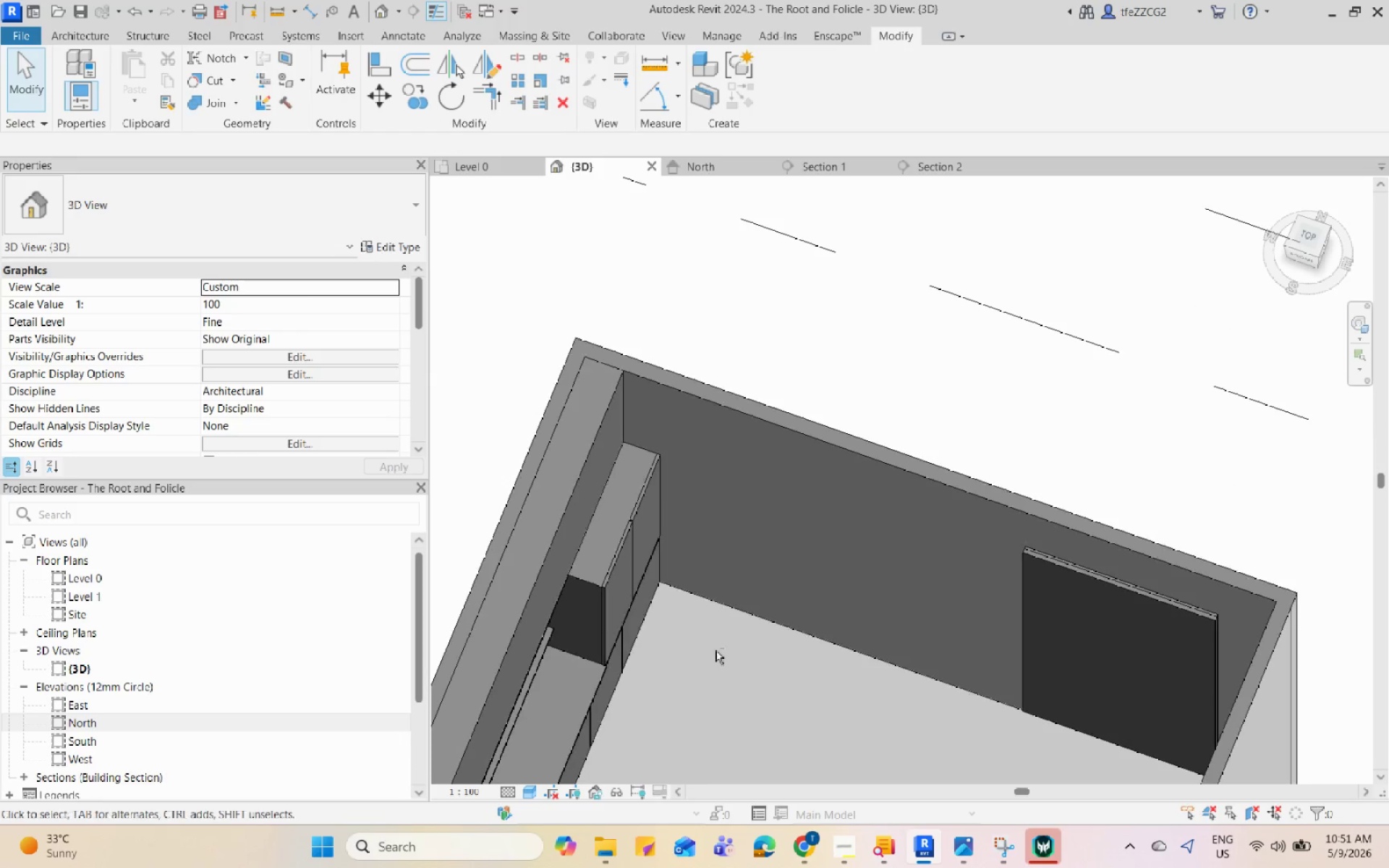 
scroll: coordinate [666, 602], scroll_direction: up, amount: 3.0
 